 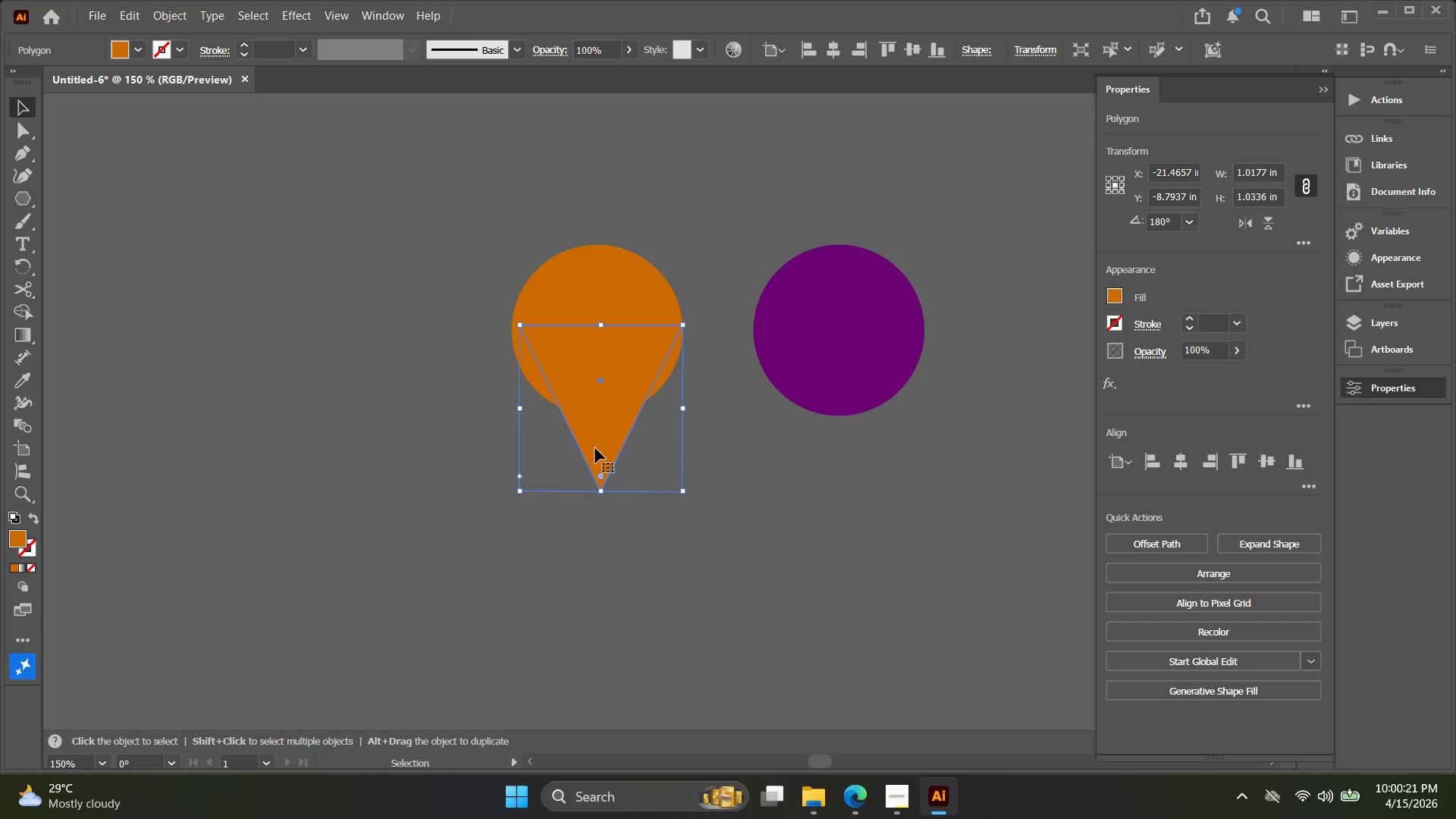 
left_click_drag(start_coordinate=[595, 448], to_coordinate=[591, 458])
 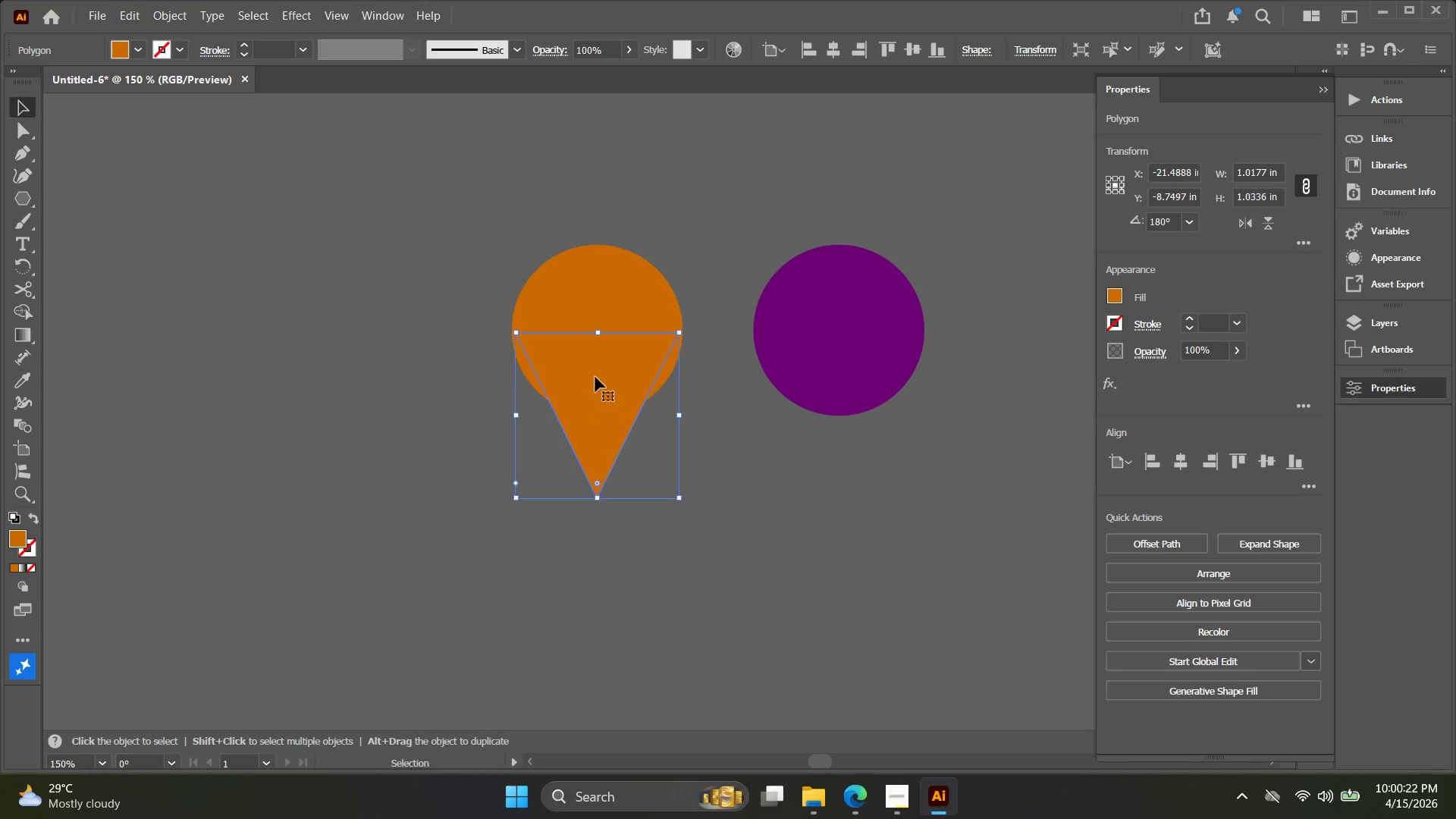 
key(Alt+AltLeft)
 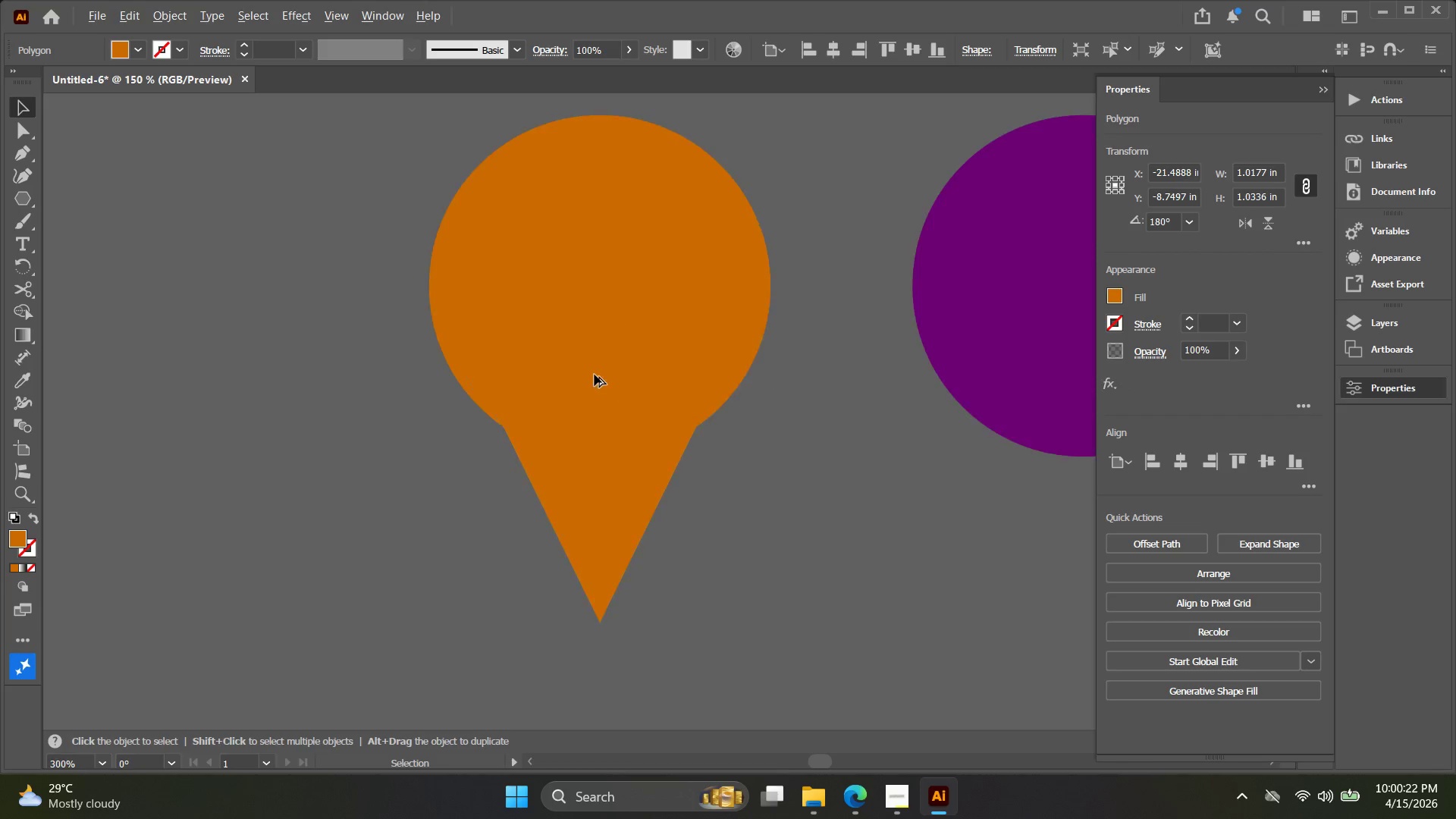 
key(Space)
 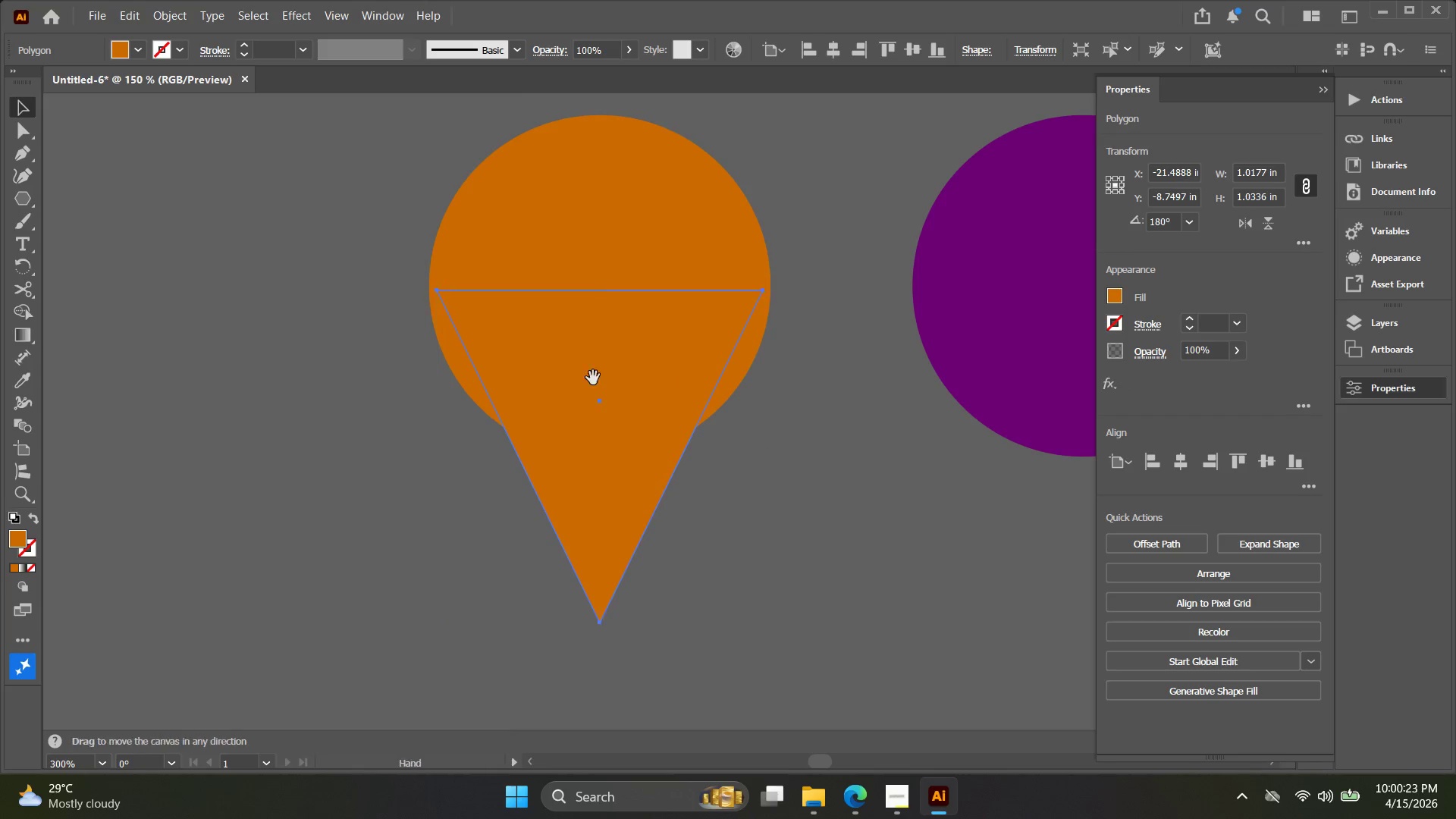 
left_click_drag(start_coordinate=[594, 376], to_coordinate=[590, 425])
 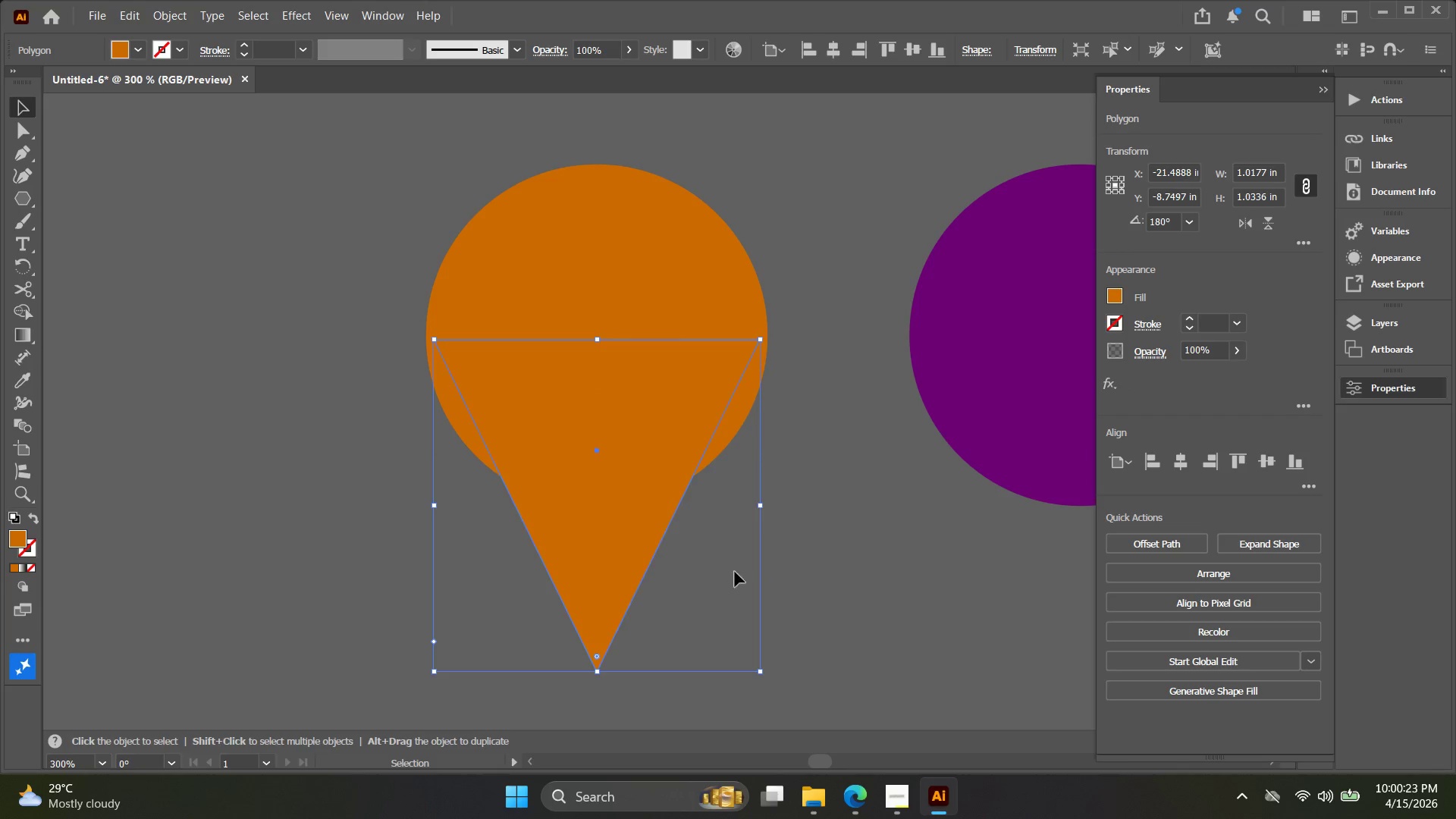 
scroll: coordinate [595, 375], scroll_direction: up, amount: 2.0
 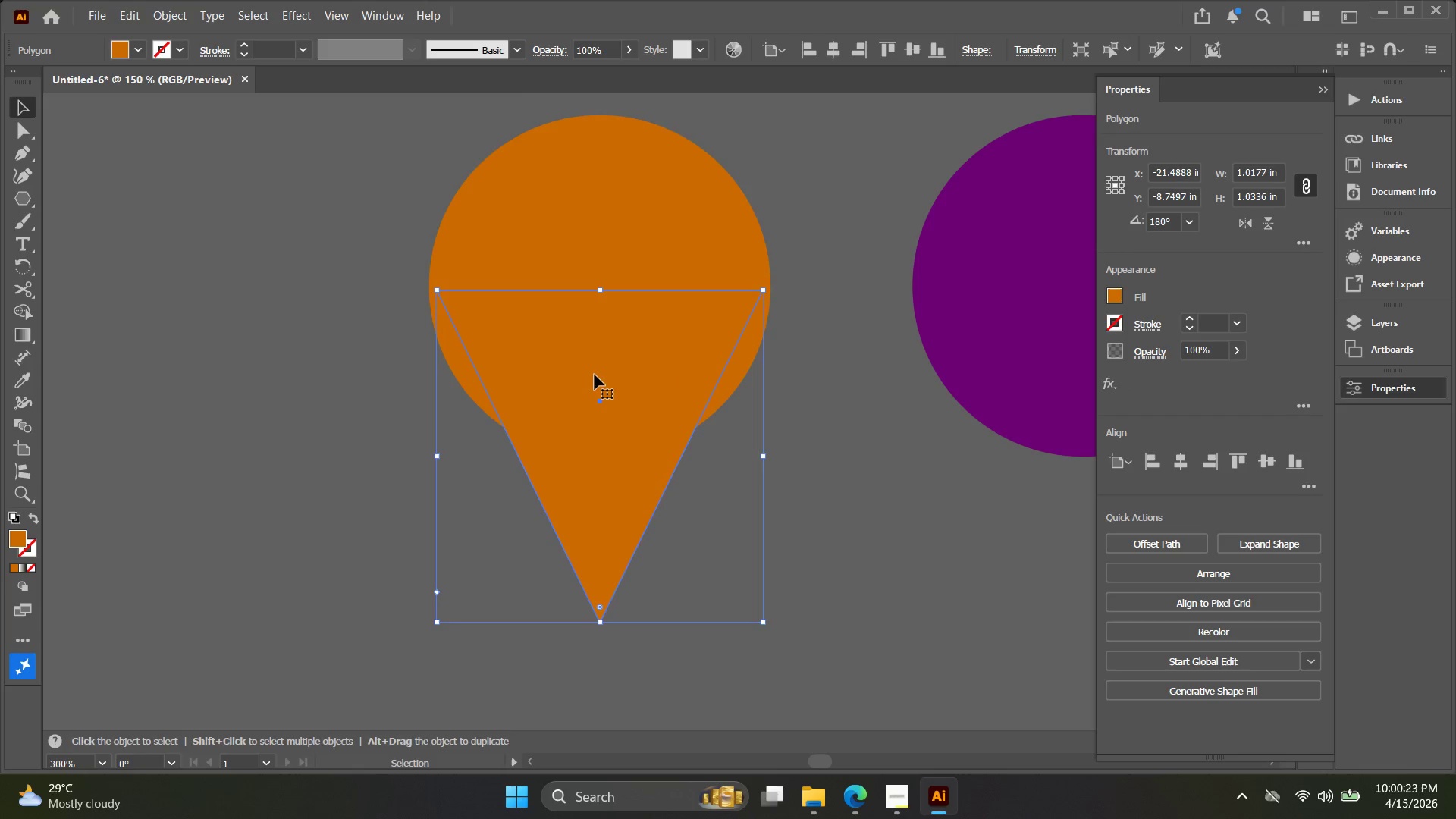 
left_click_drag(start_coordinate=[730, 563], to_coordinate=[451, 343])
 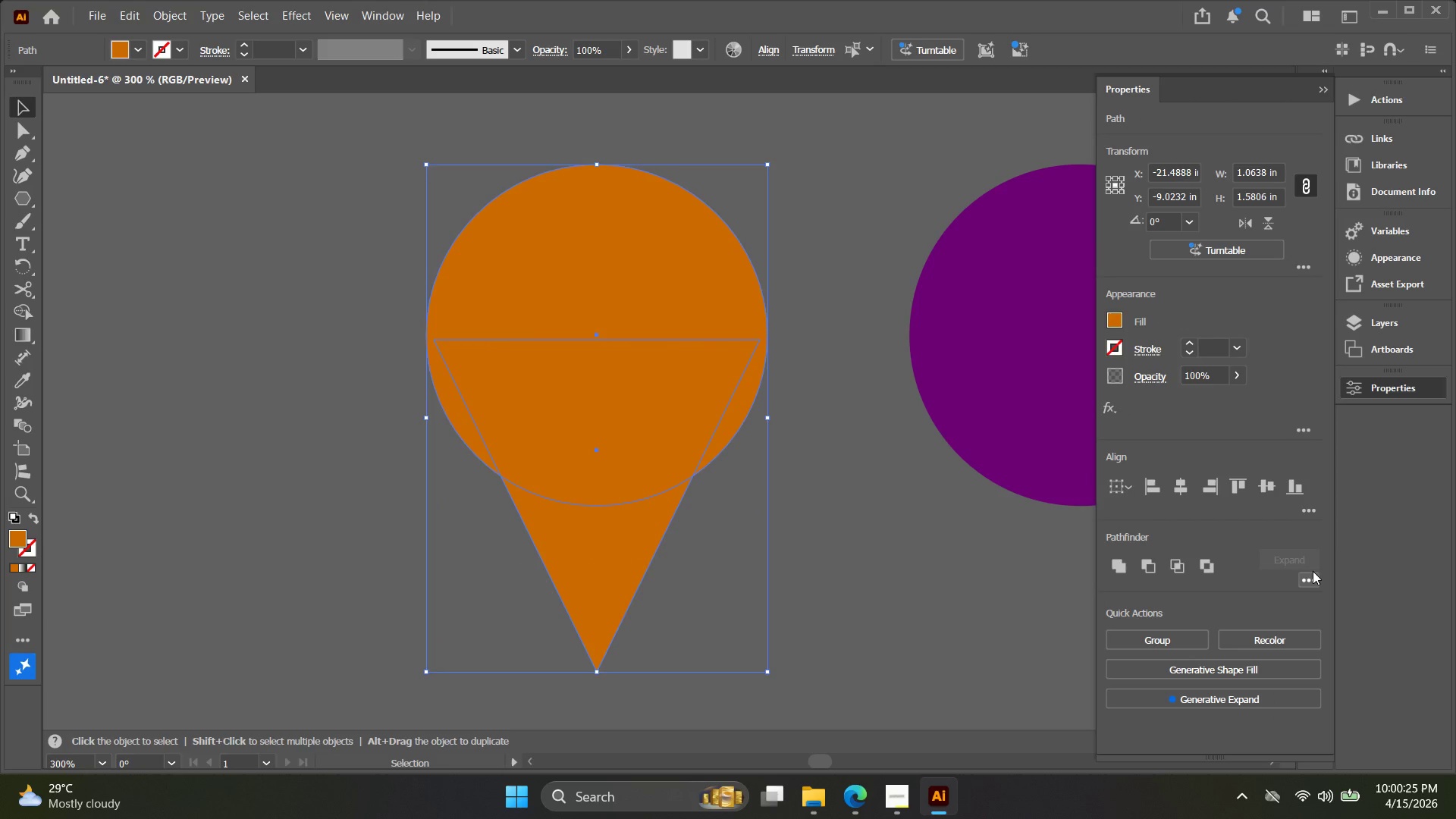 
left_click([1310, 504])
 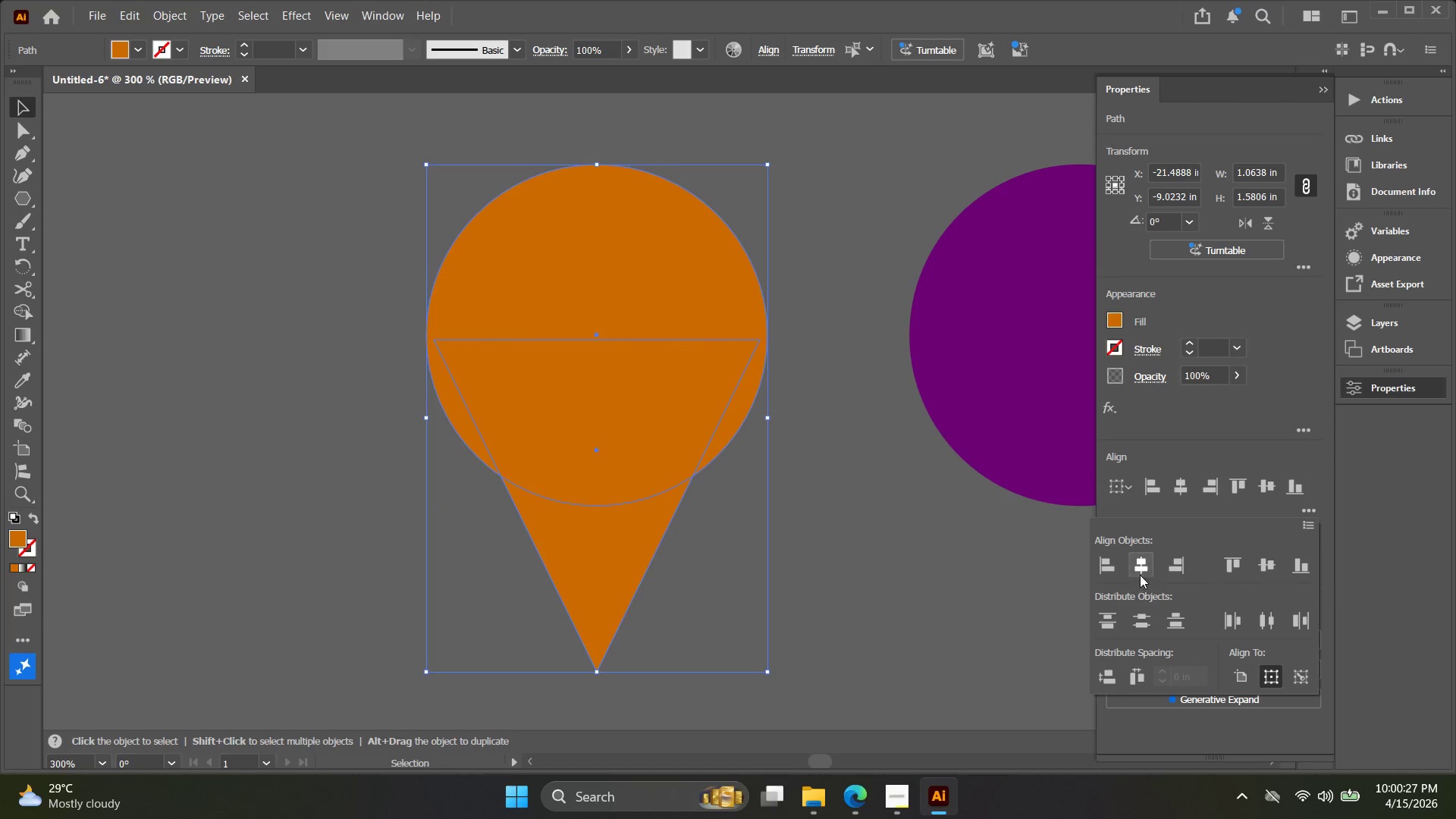 
double_click([1151, 573])
 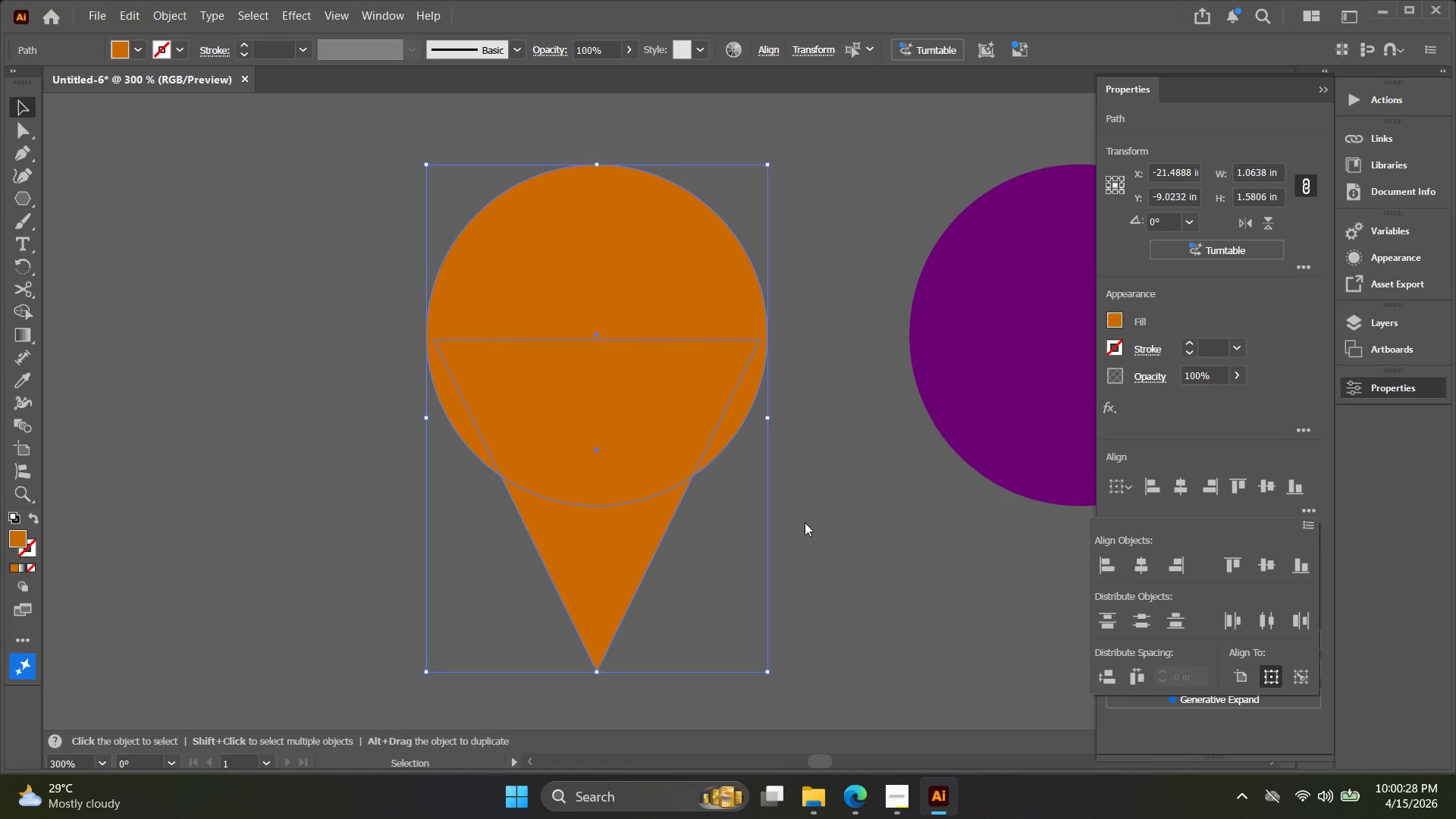 
triple_click([805, 522])
 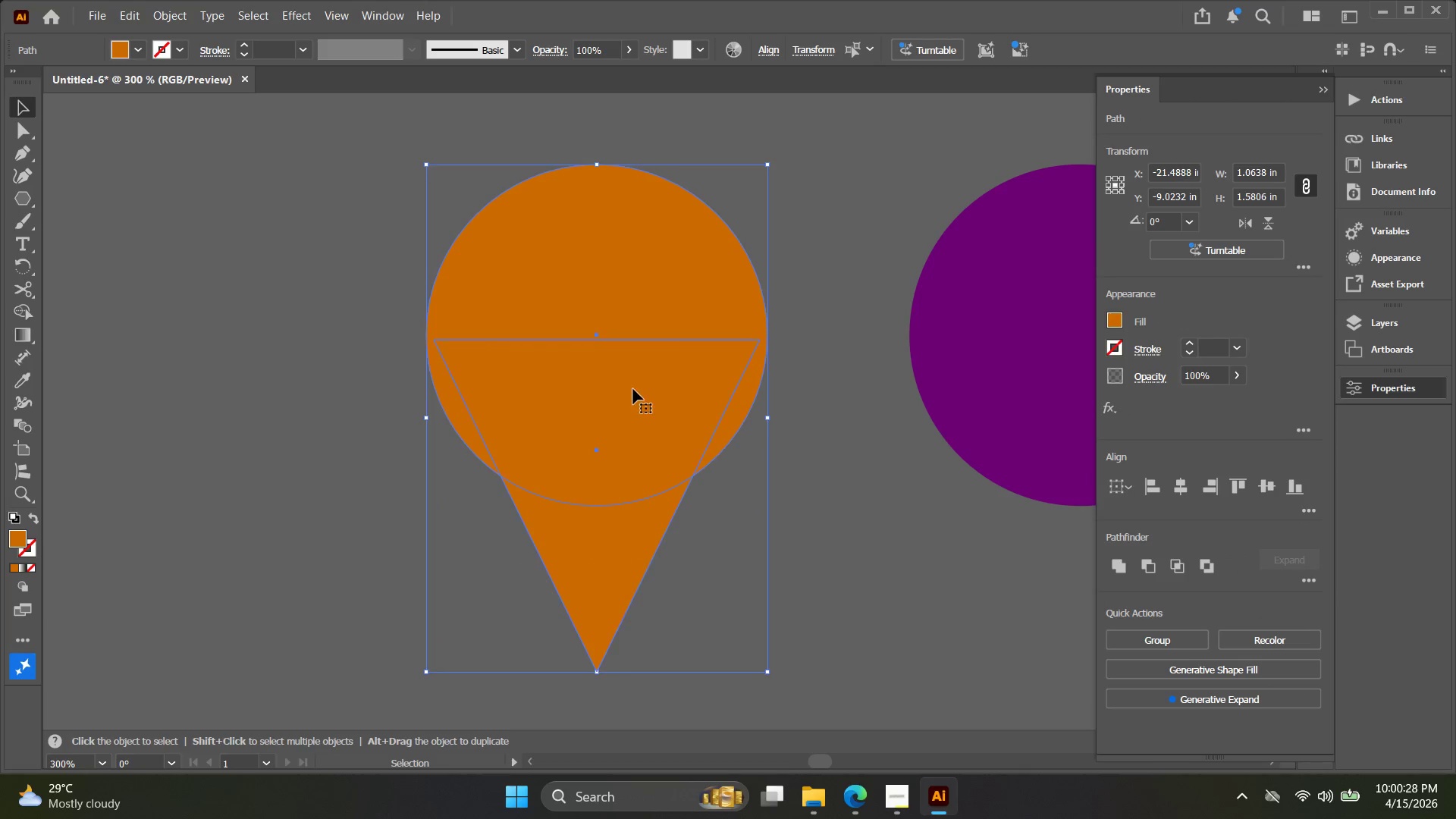 
triple_click([632, 389])
 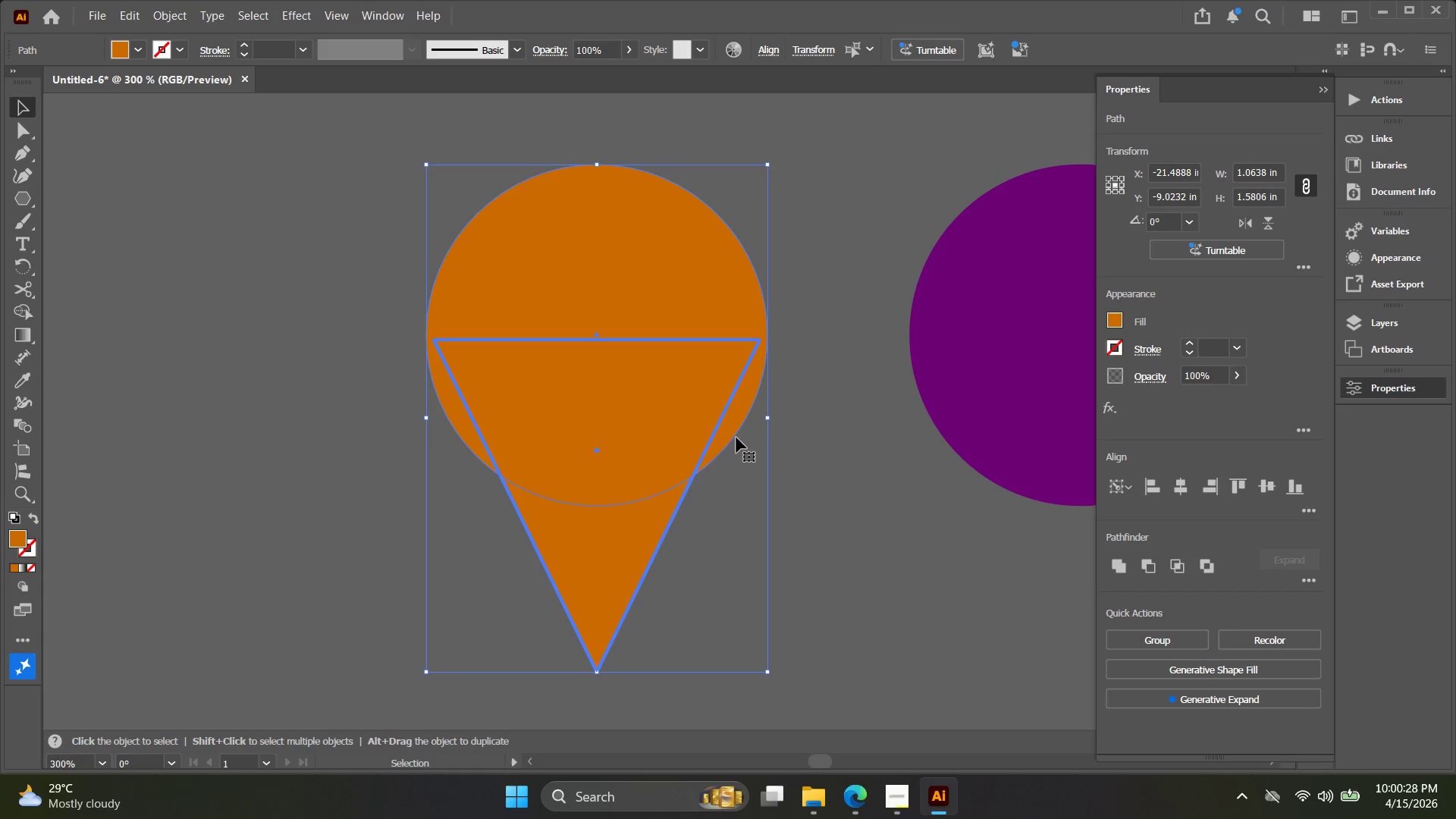 
triple_click([869, 522])
 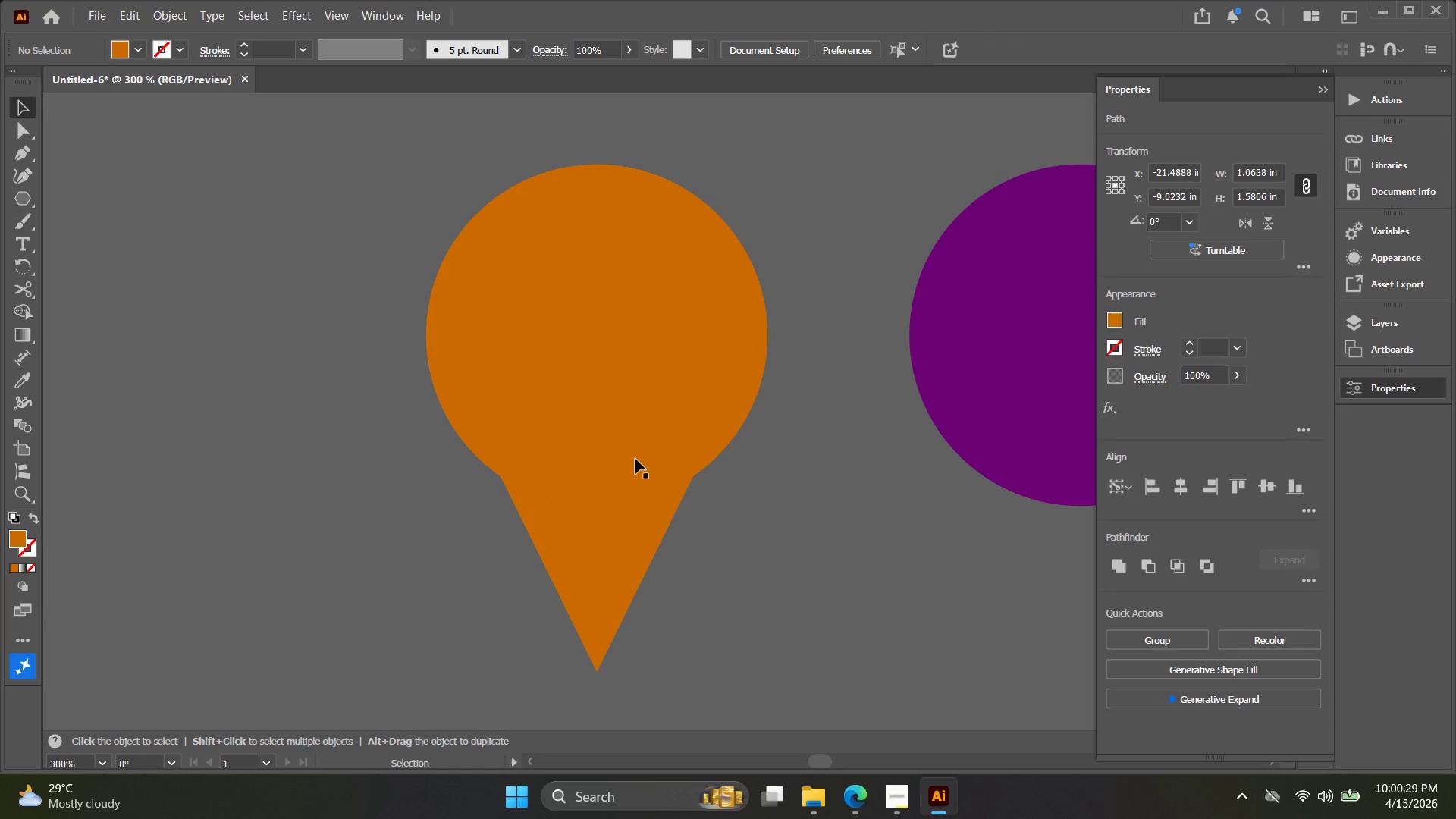 
triple_click([635, 458])
 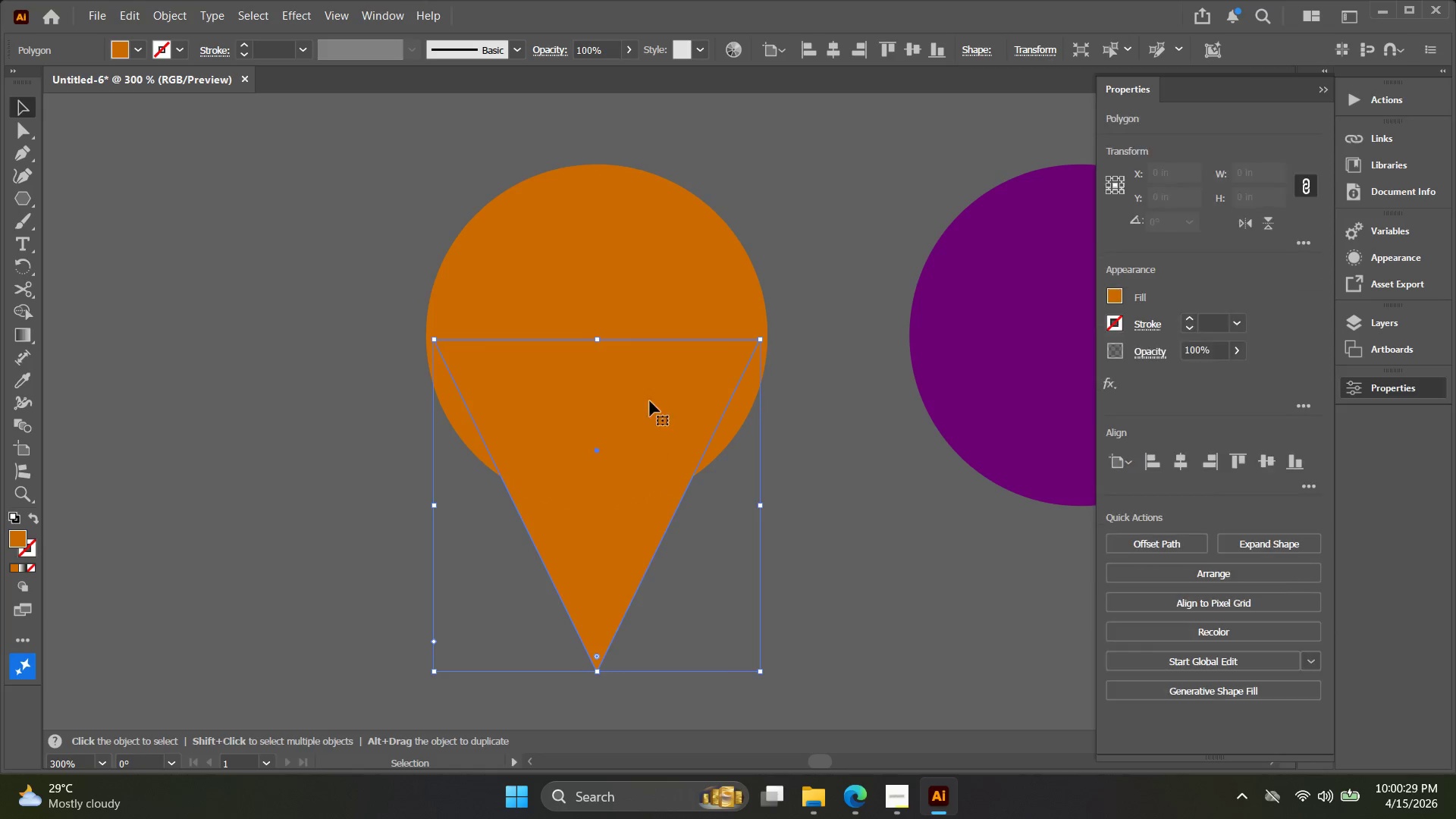 
key(Alt+AltLeft)
 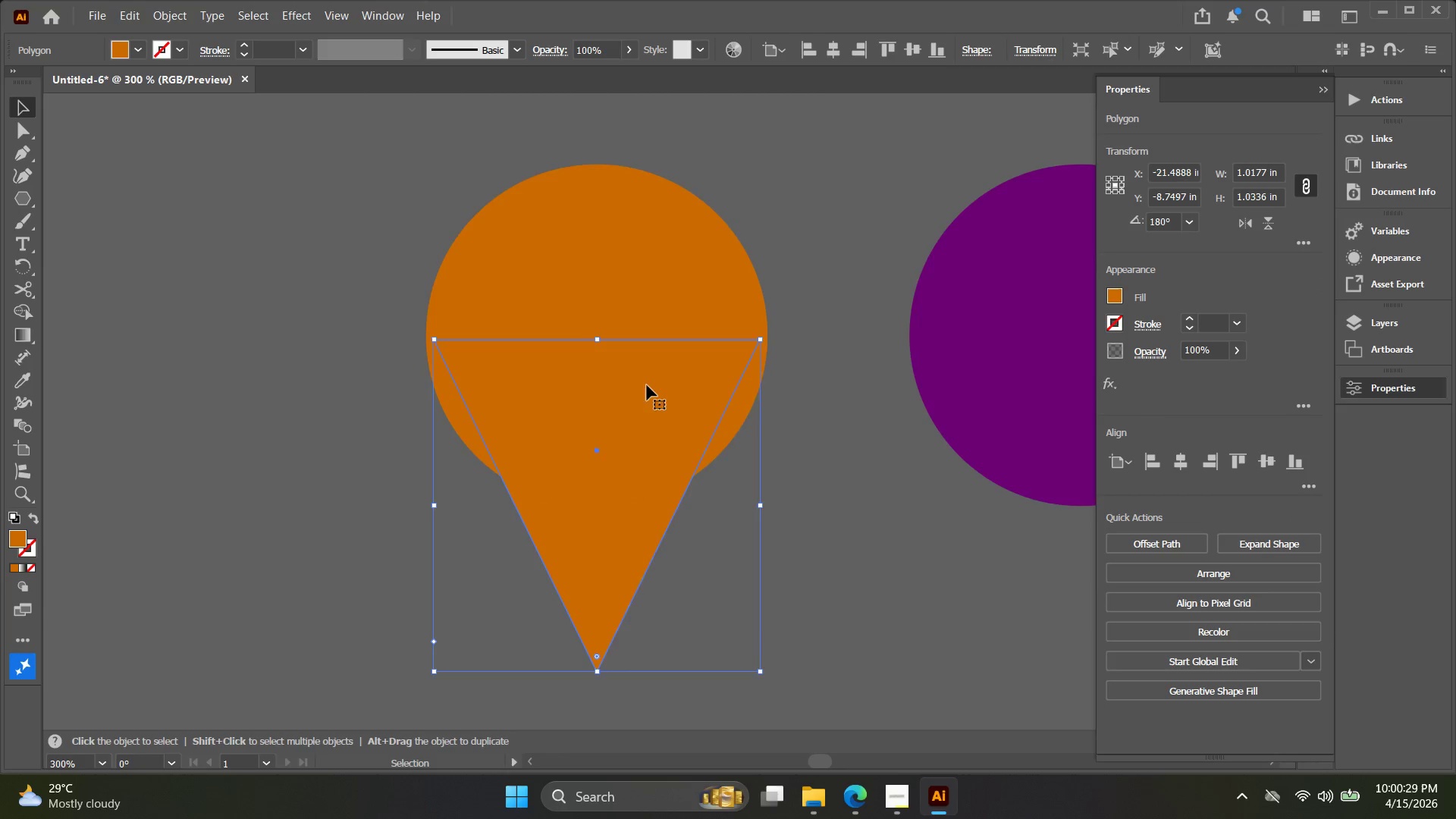 
scroll: coordinate [646, 382], scroll_direction: up, amount: 2.0
 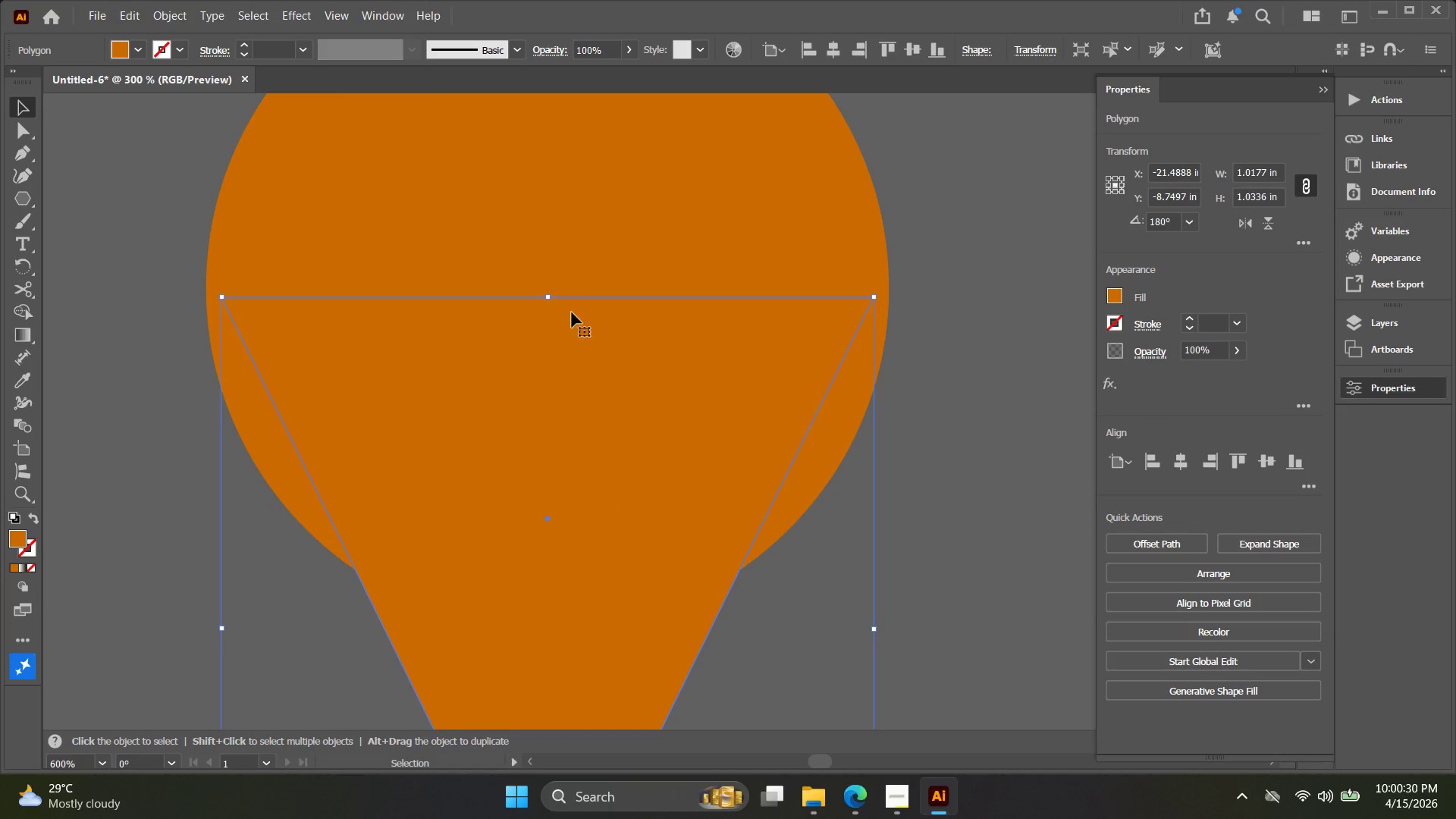 
hold_key(key=ShiftLeft, duration=3.41)
left_click_drag(start_coordinate=[547, 296], to_coordinate=[554, 228])
 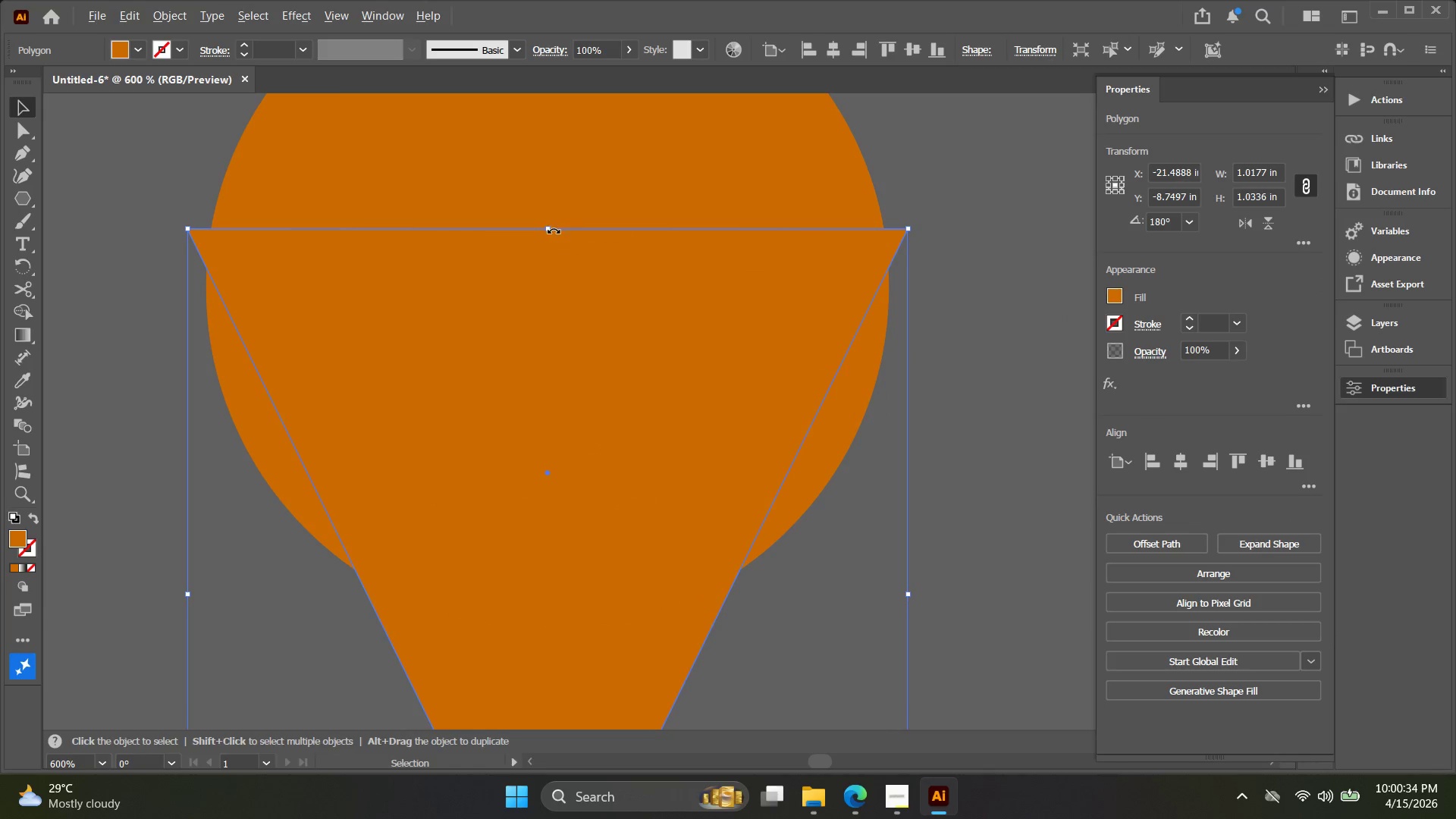 
key(Alt+AltLeft)
 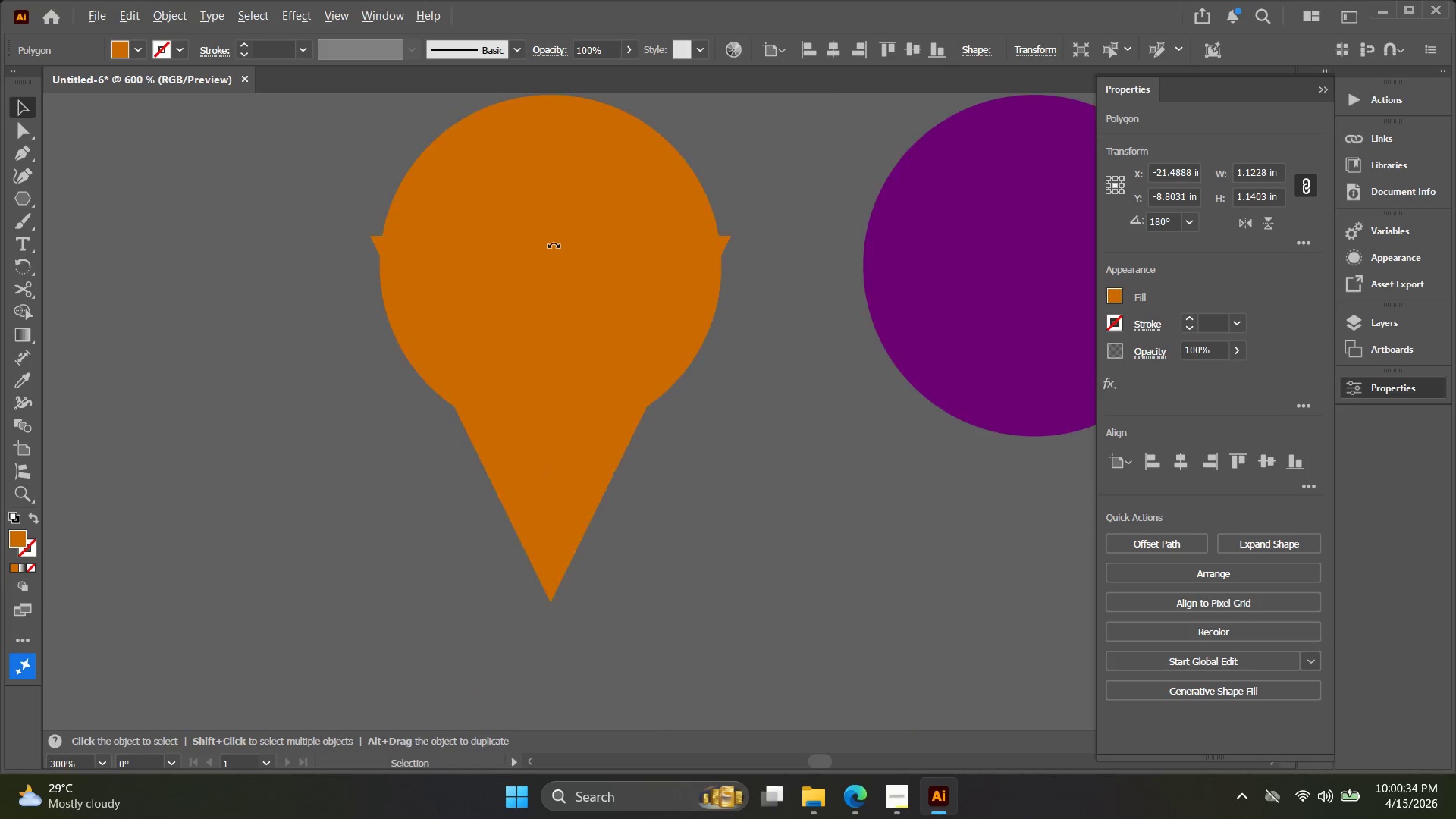 
hold_key(key=Space, duration=0.31)
 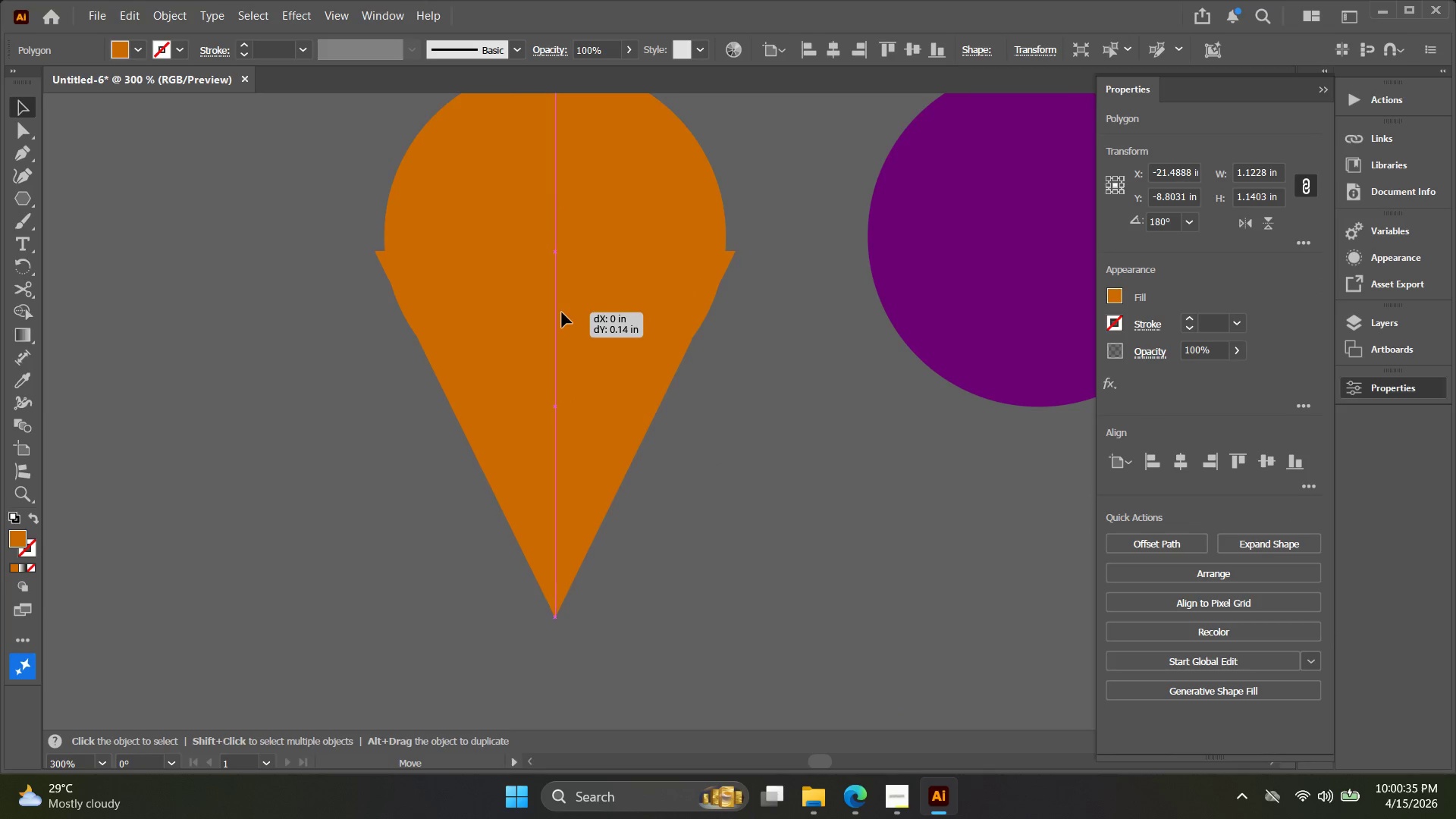 
left_click_drag(start_coordinate=[559, 234], to_coordinate=[563, 204])
 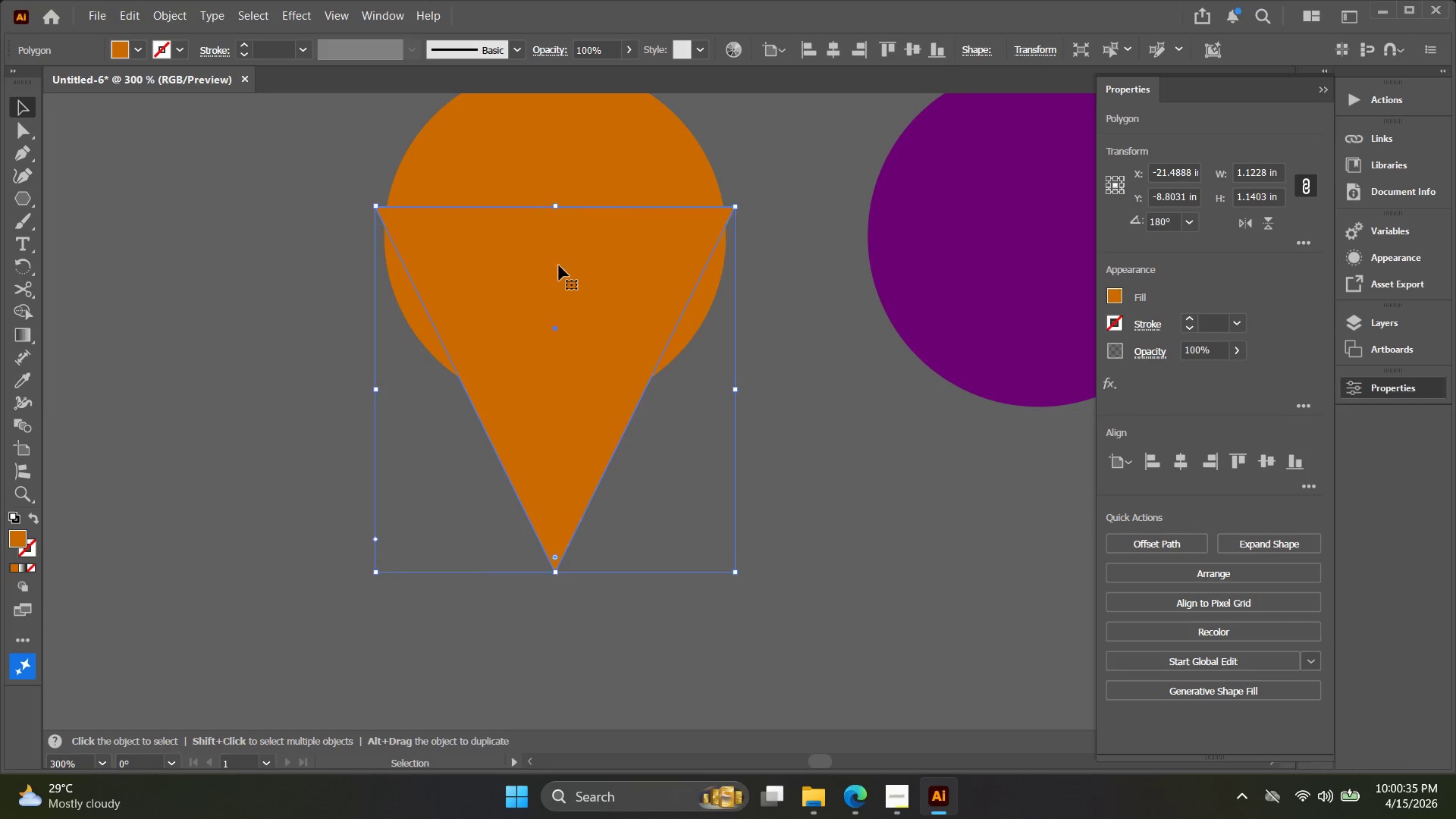 
scroll: coordinate [554, 244], scroll_direction: down, amount: 2.0
 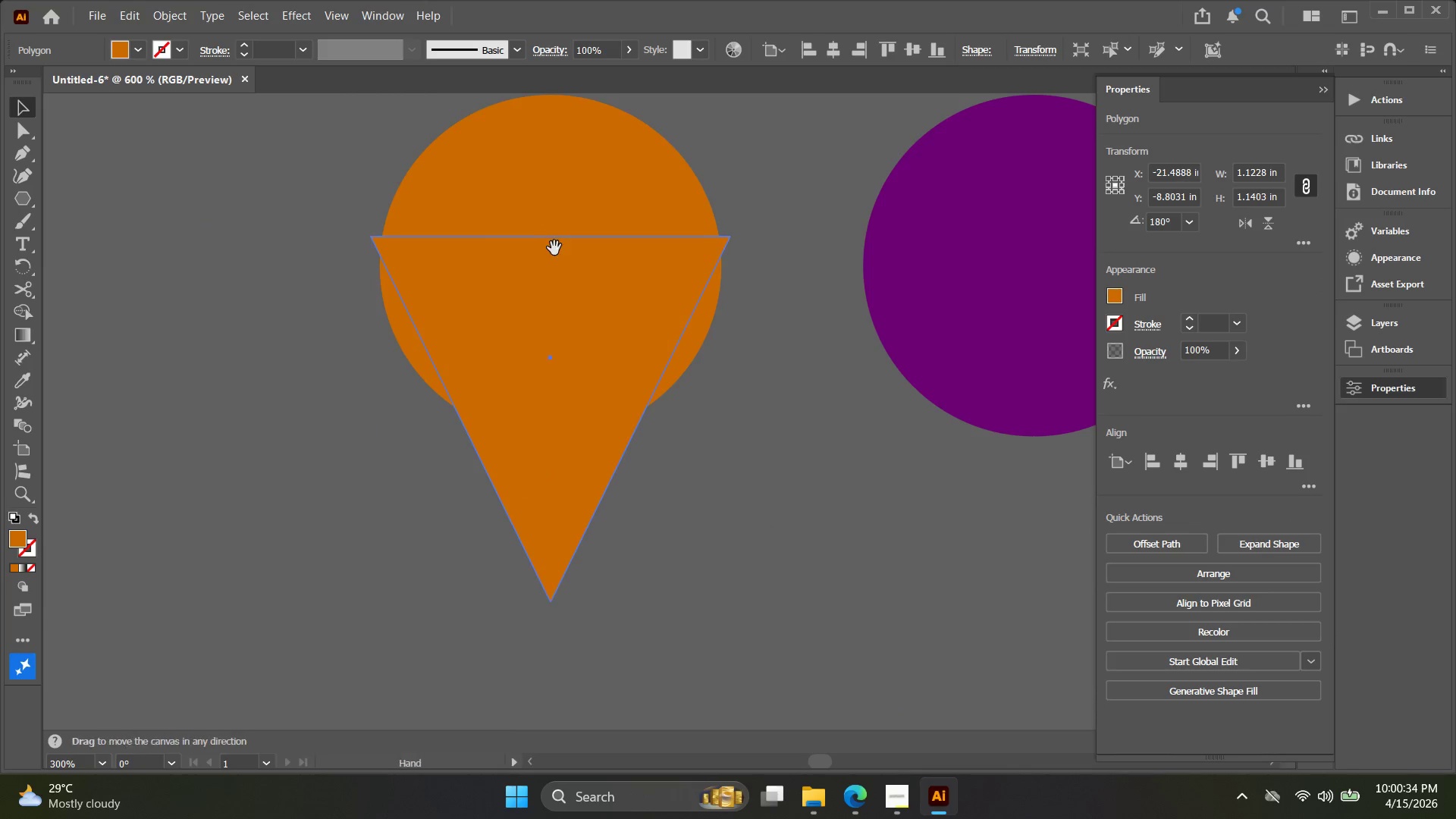 
left_click_drag(start_coordinate=[560, 268], to_coordinate=[562, 312])
 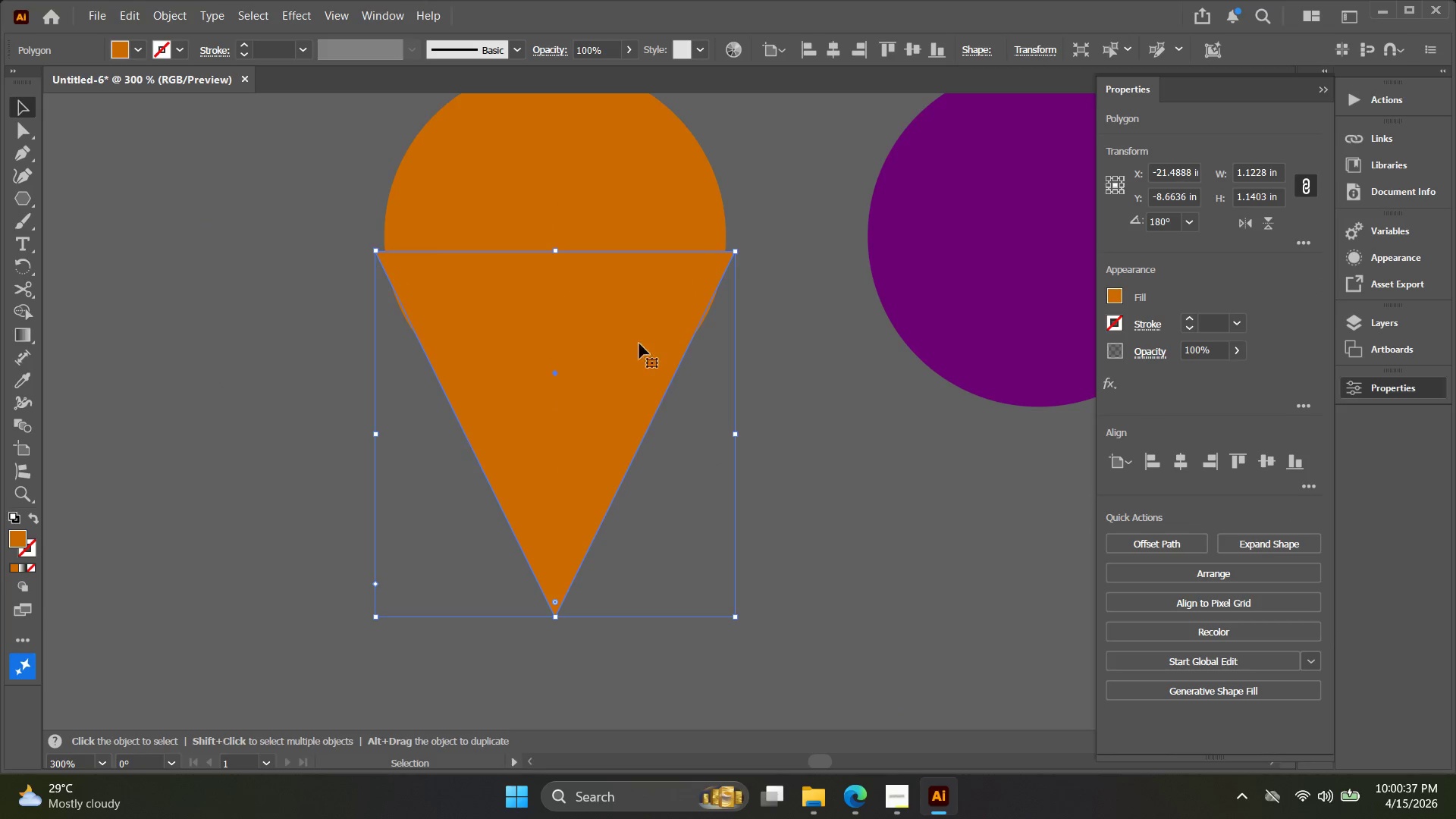 
left_click_drag(start_coordinate=[744, 463], to_coordinate=[740, 462])
 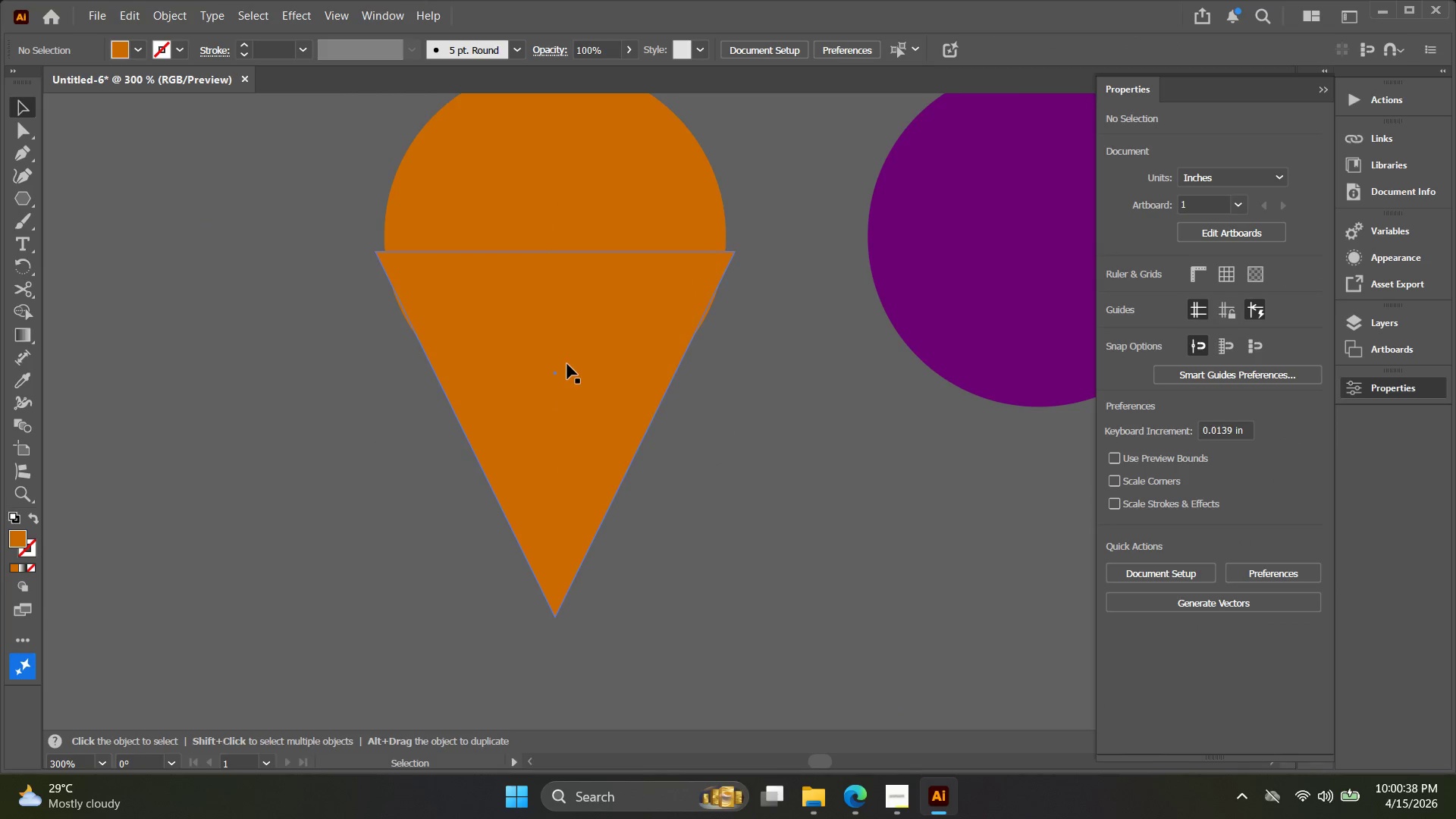 
left_click_drag(start_coordinate=[567, 364], to_coordinate=[567, 375])
 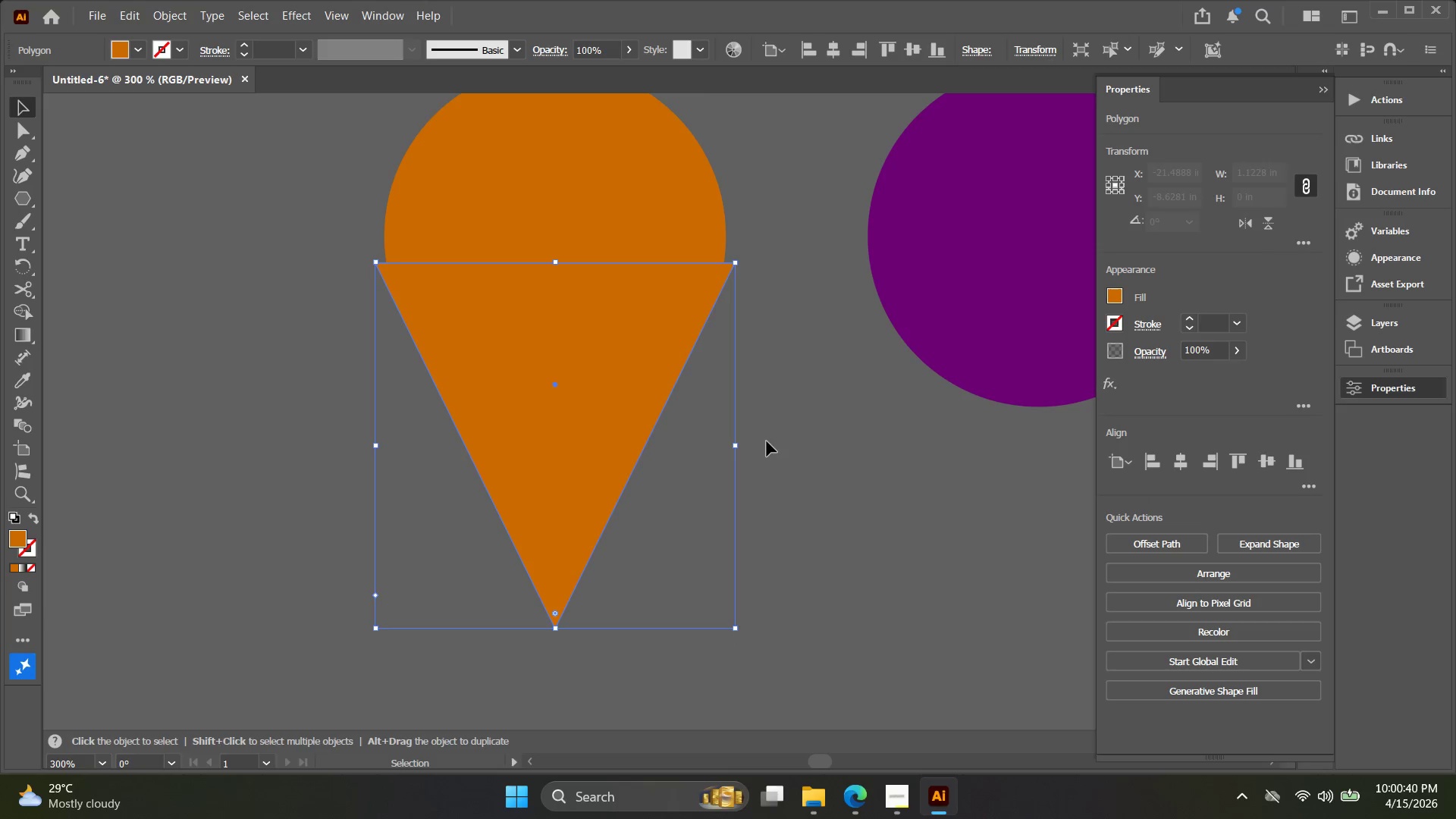 
left_click_drag(start_coordinate=[767, 441], to_coordinate=[546, 268])
 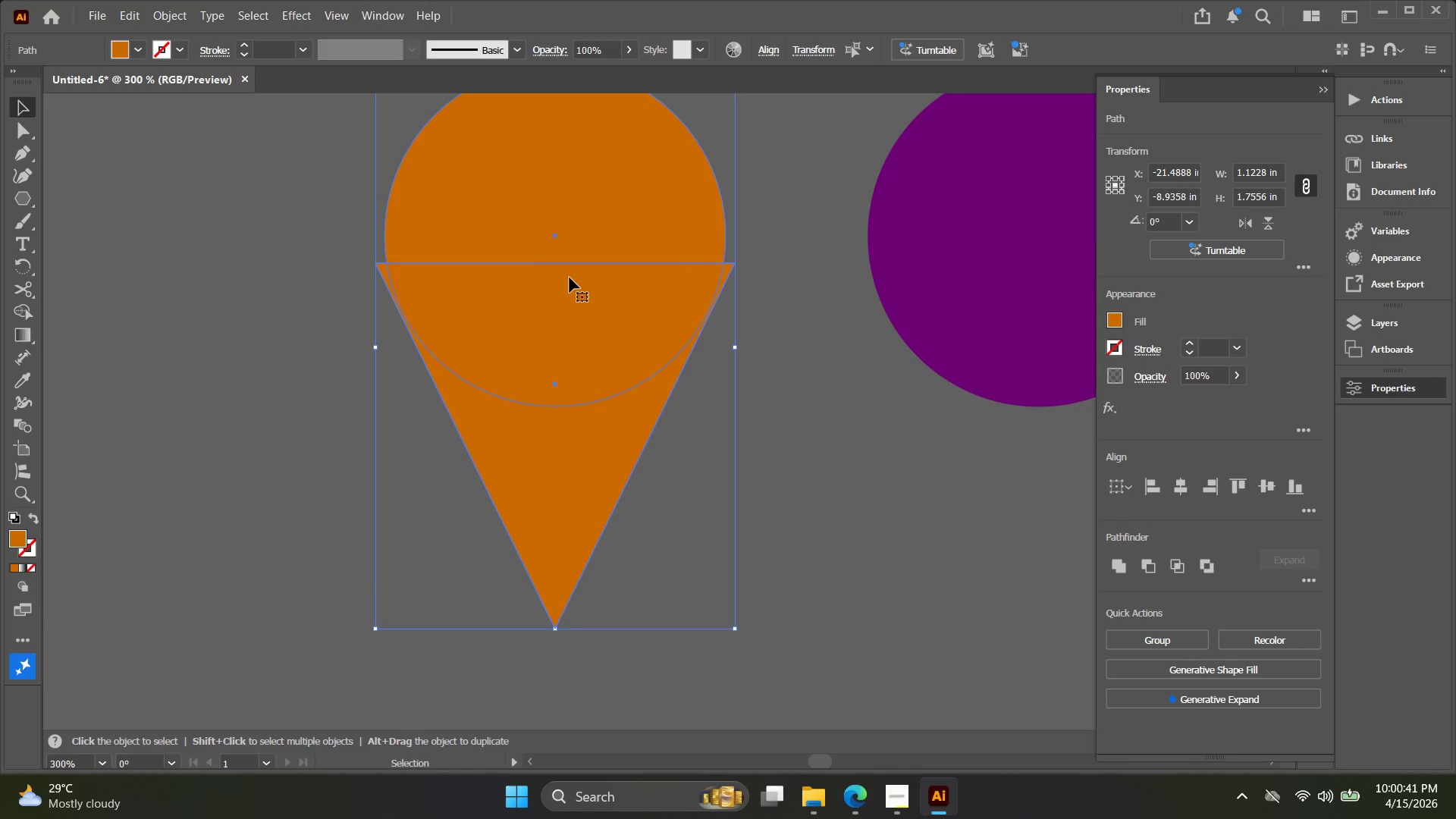 
key(Alt+AltLeft)
 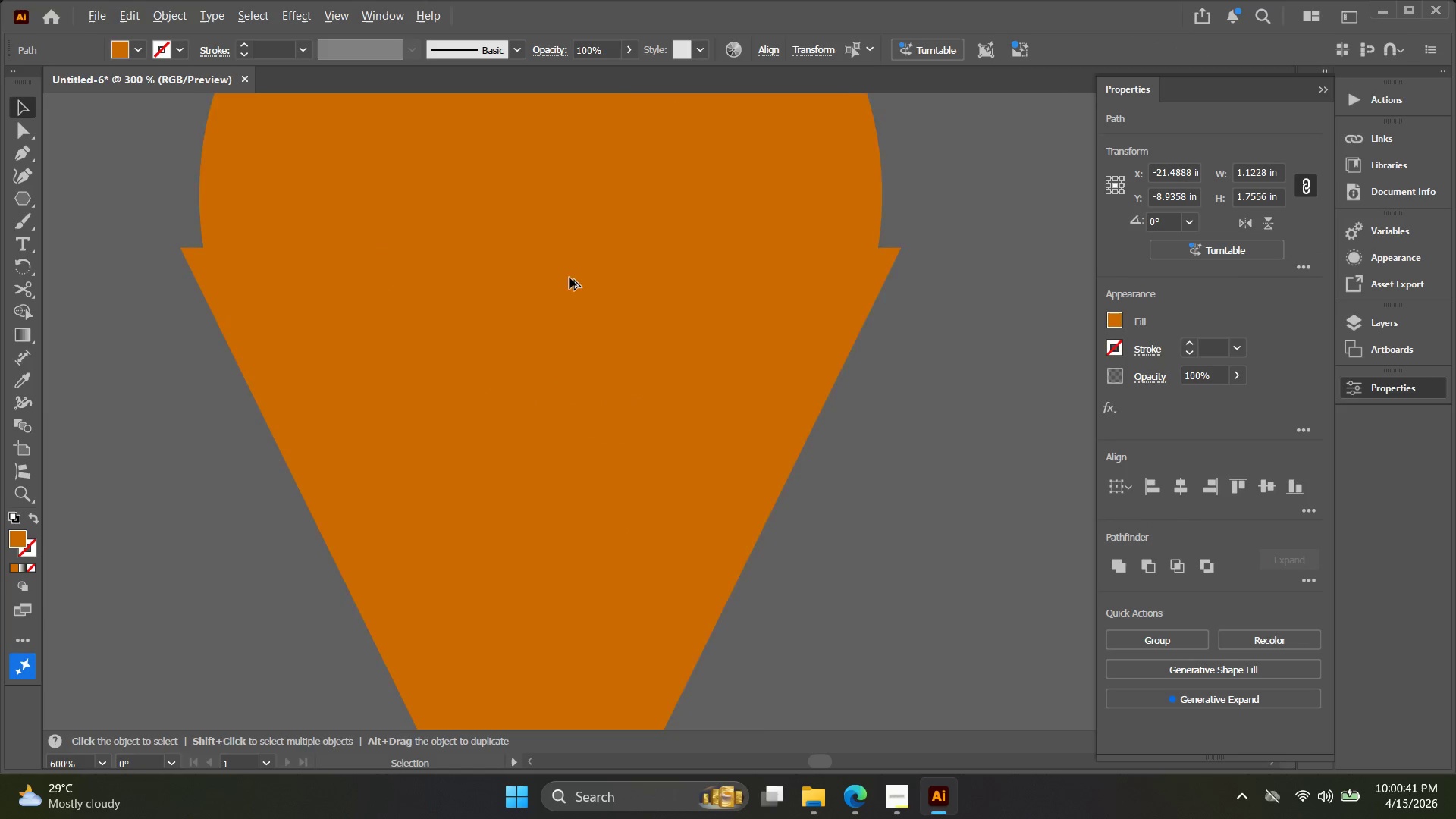 
scroll: coordinate [570, 278], scroll_direction: up, amount: 3.0
 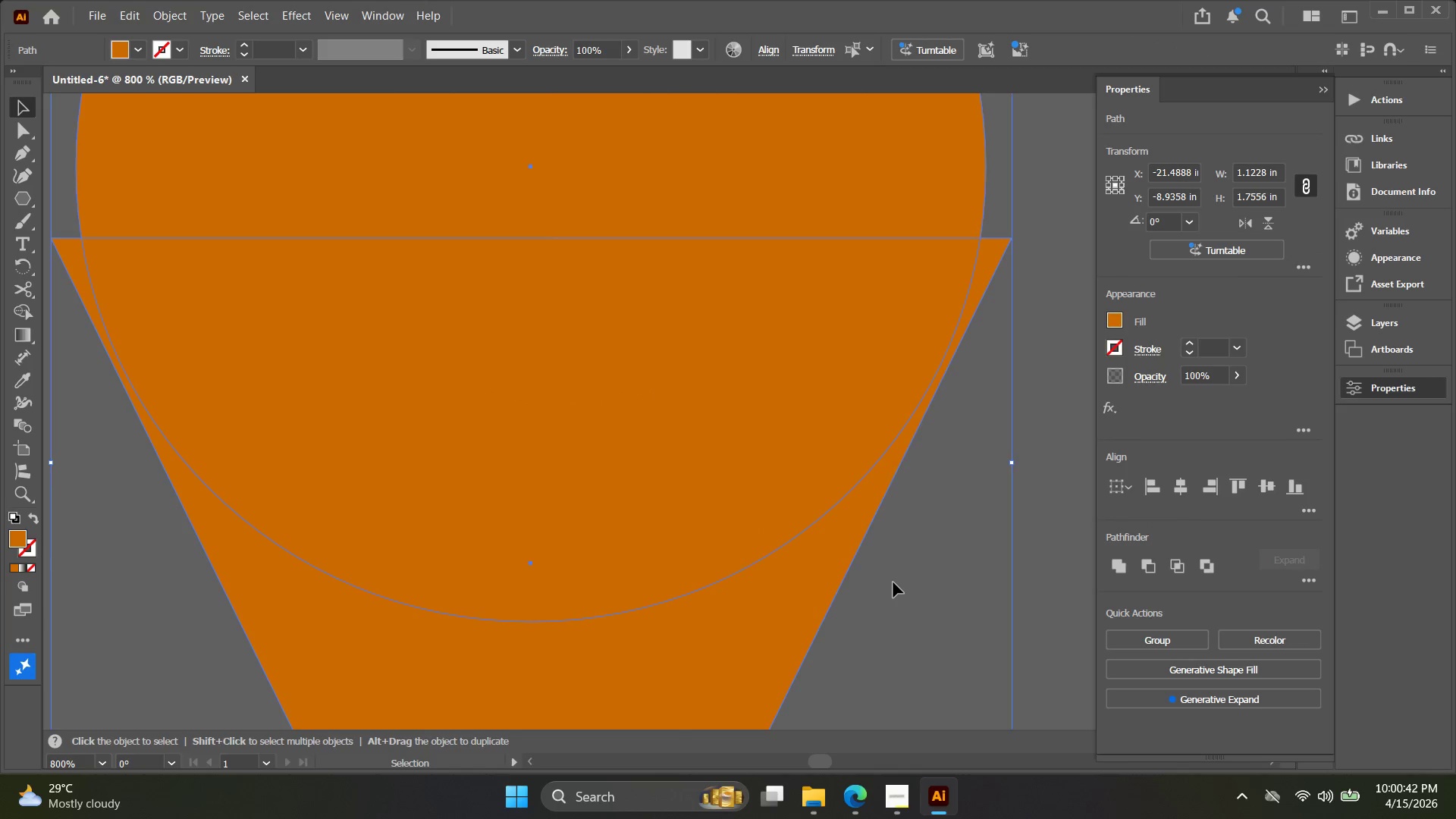 
left_click([896, 586])
 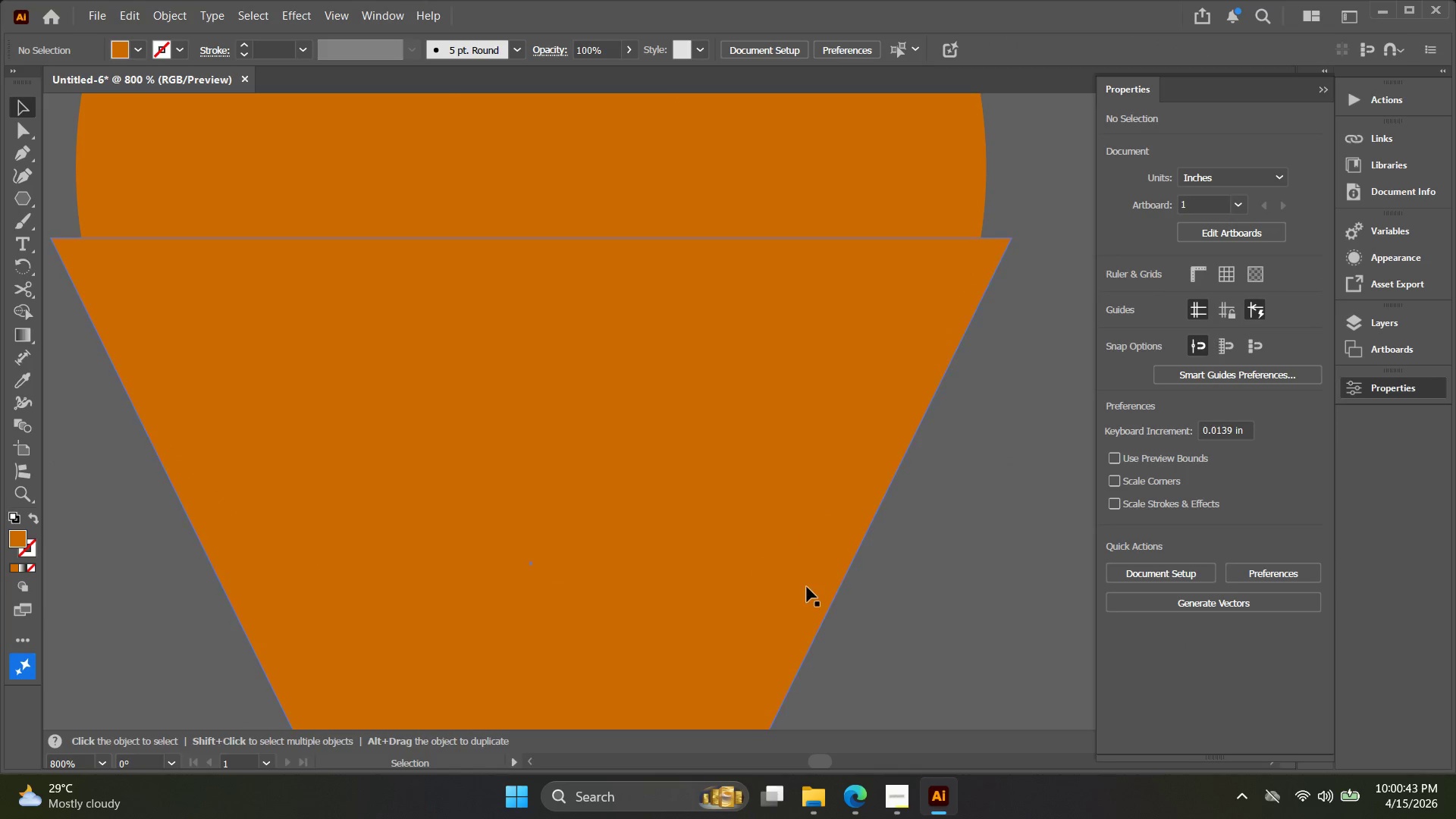 
left_click([807, 587])
 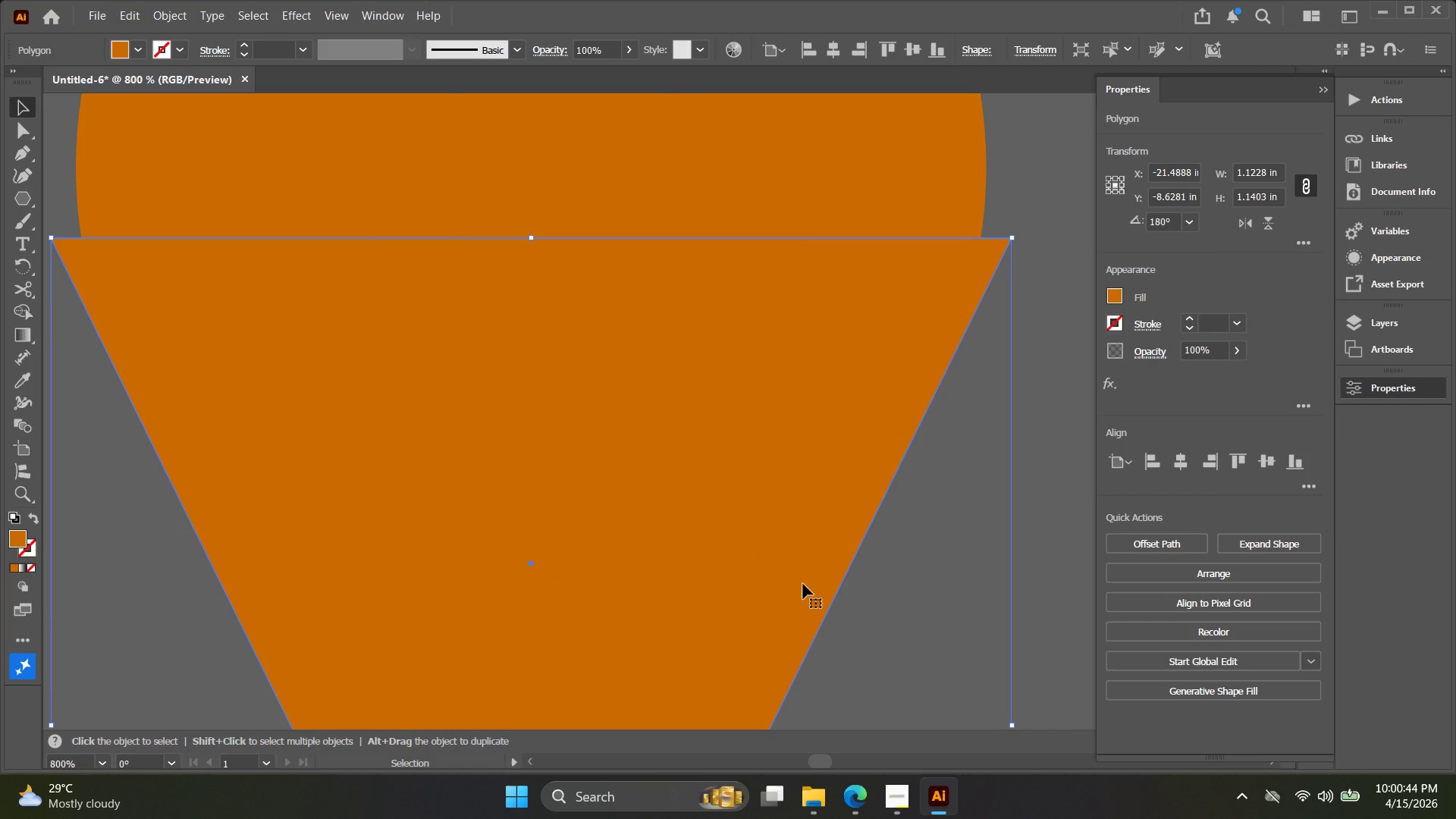 
key(ArrowUp)
 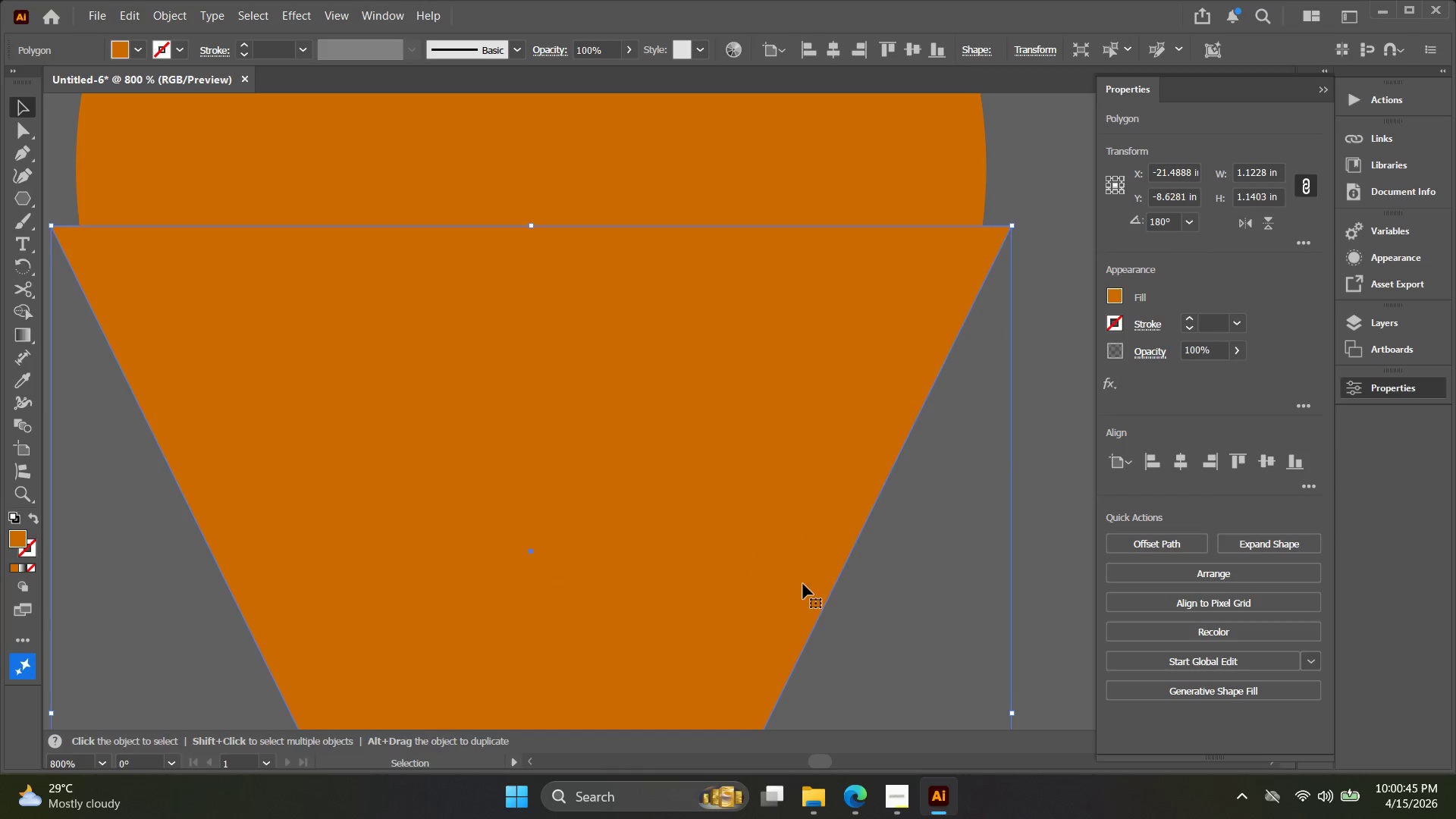 
key(ArrowUp)
 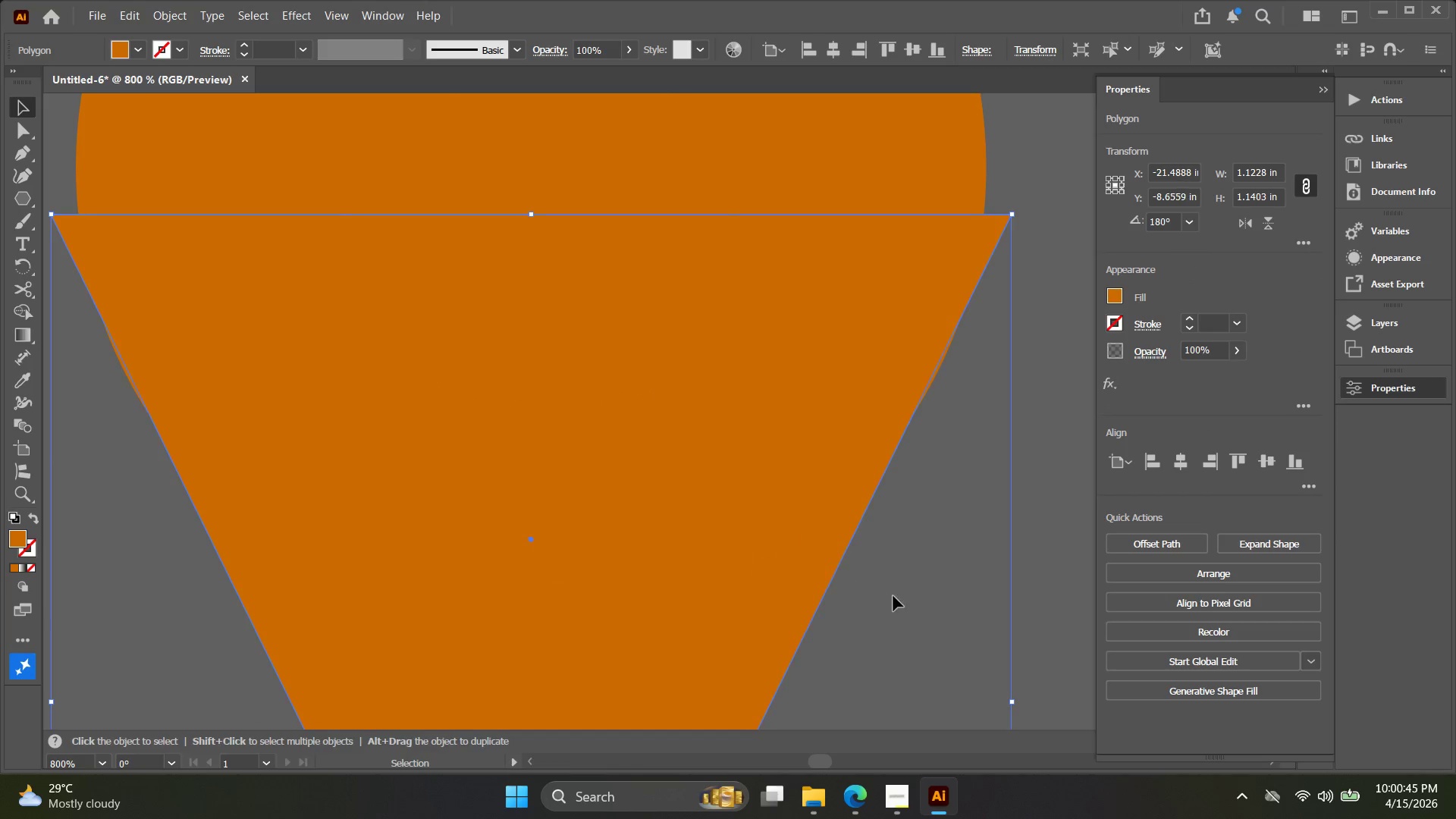 
left_click_drag(start_coordinate=[892, 594], to_coordinate=[579, 375])
 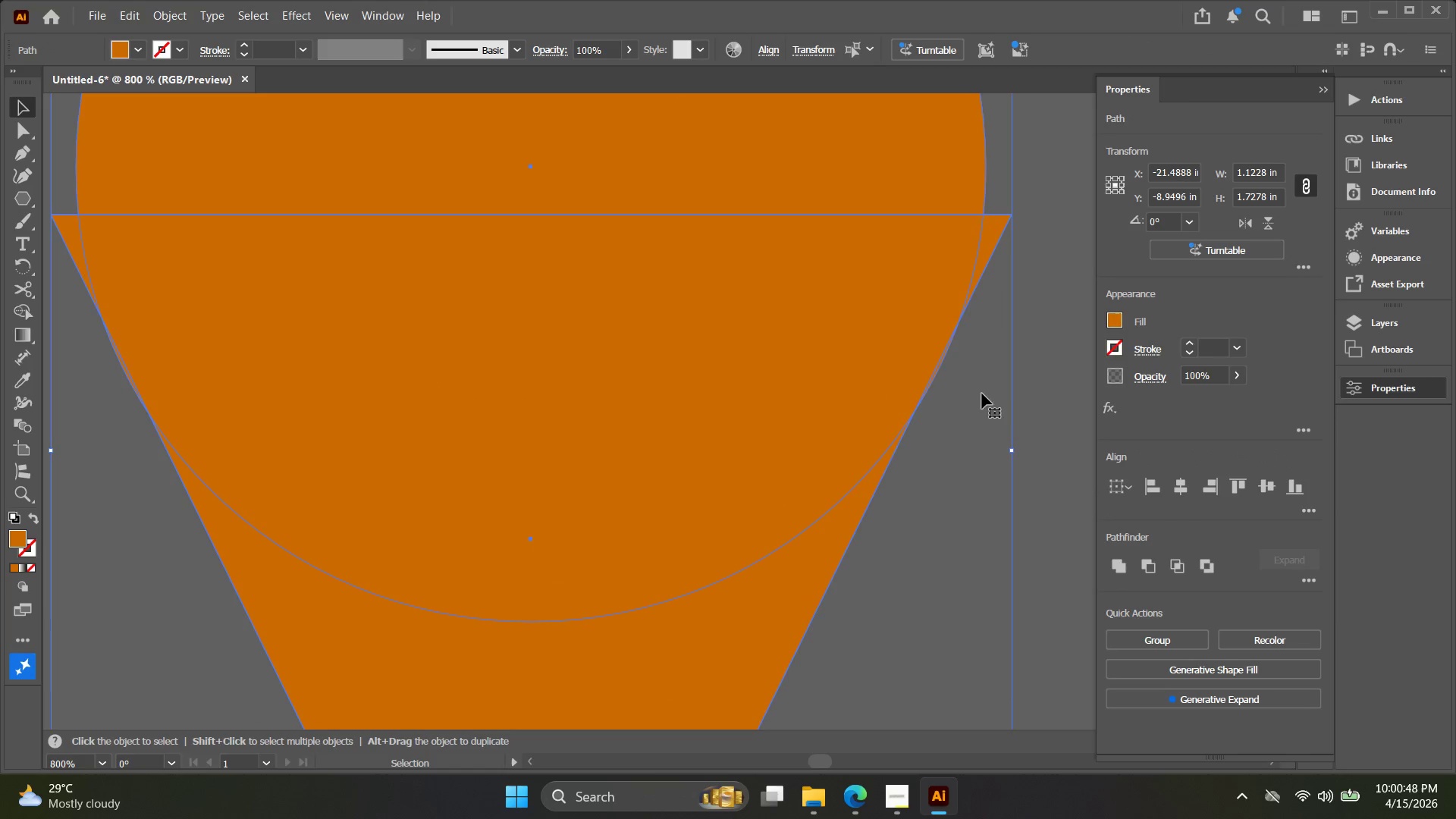 
double_click([1178, 479])
 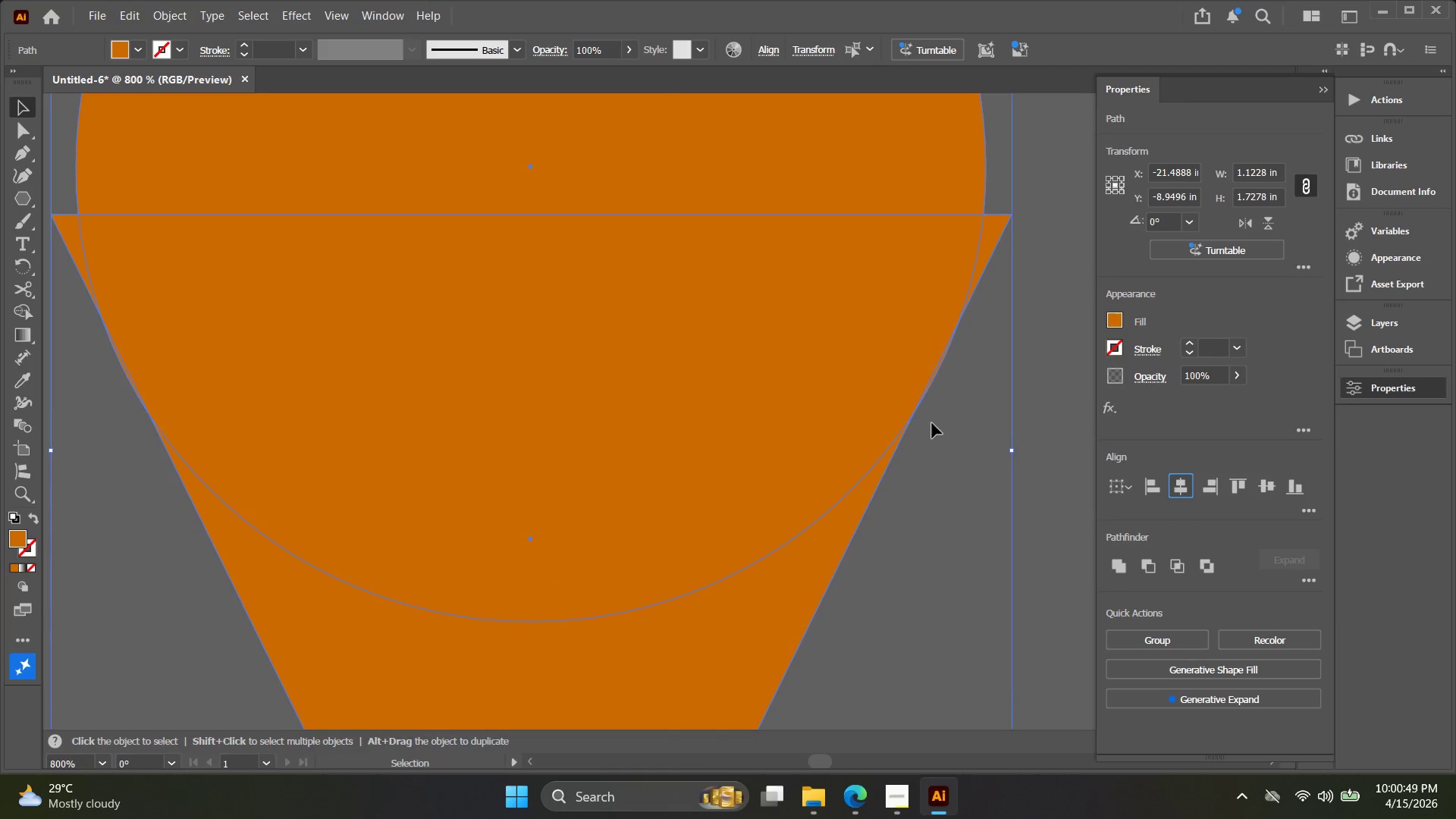 
key(Alt+AltLeft)
 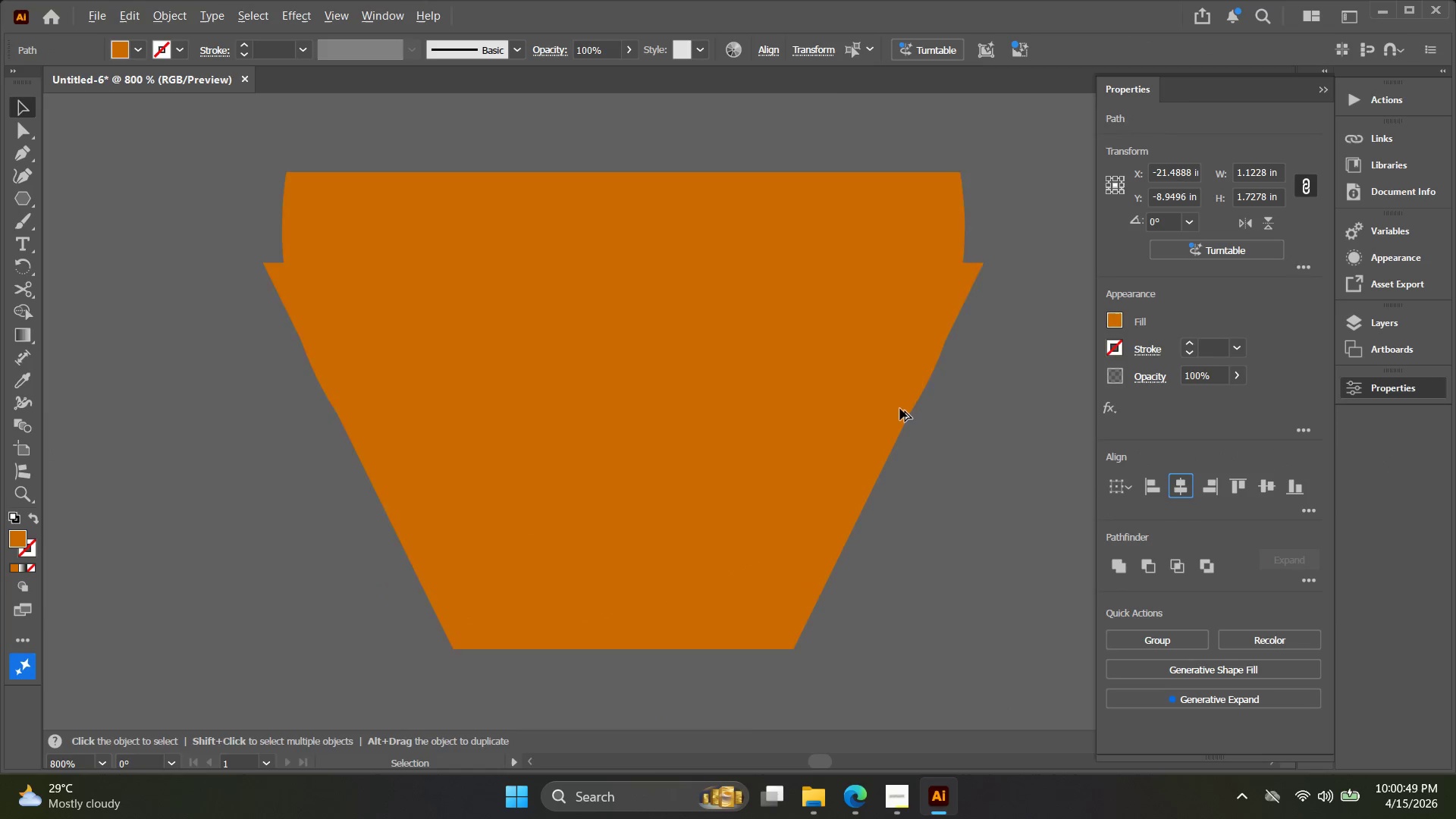 
hold_key(key=Space, duration=0.47)
 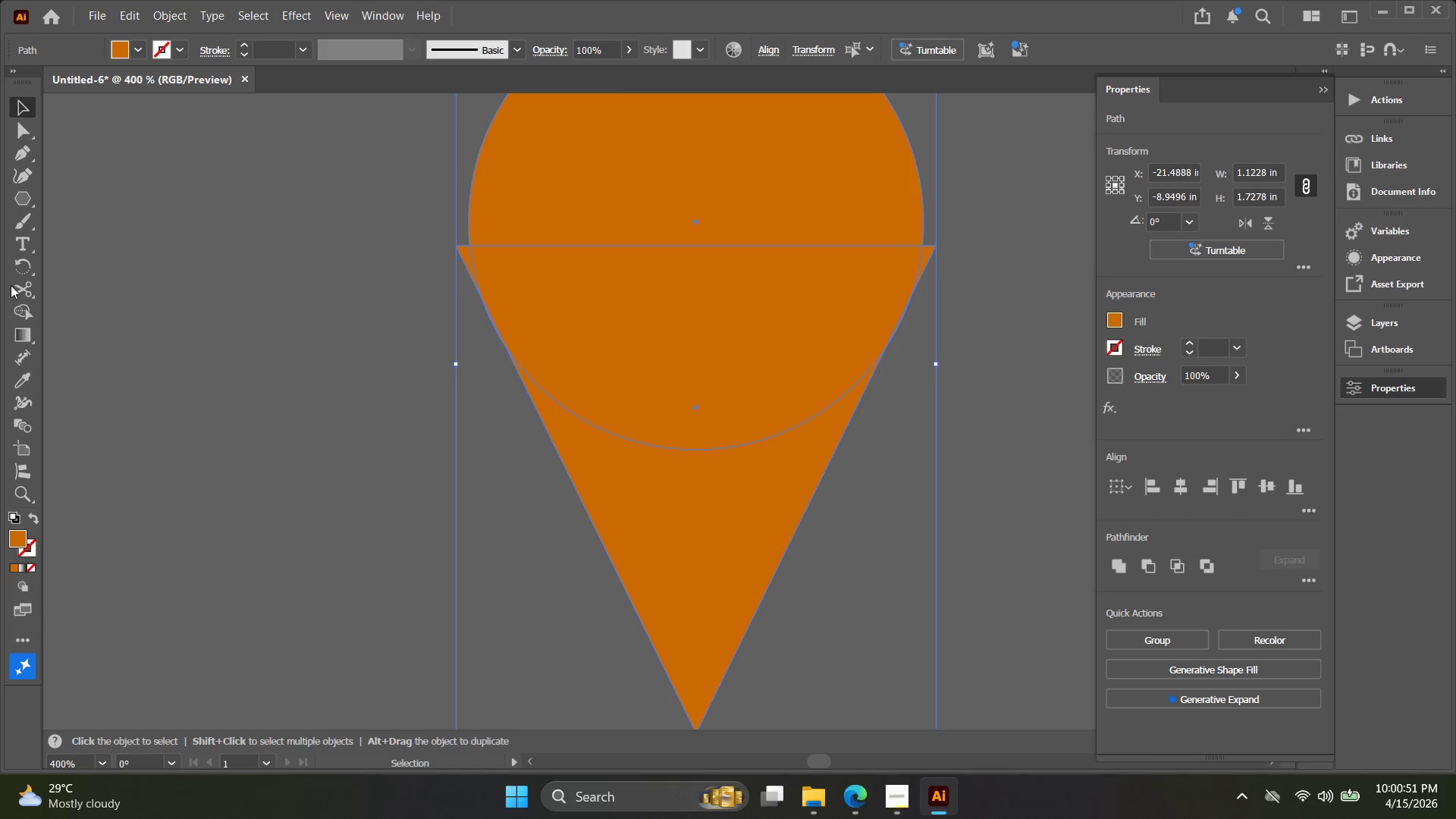 
left_click_drag(start_coordinate=[889, 406], to_coordinate=[868, 339])
 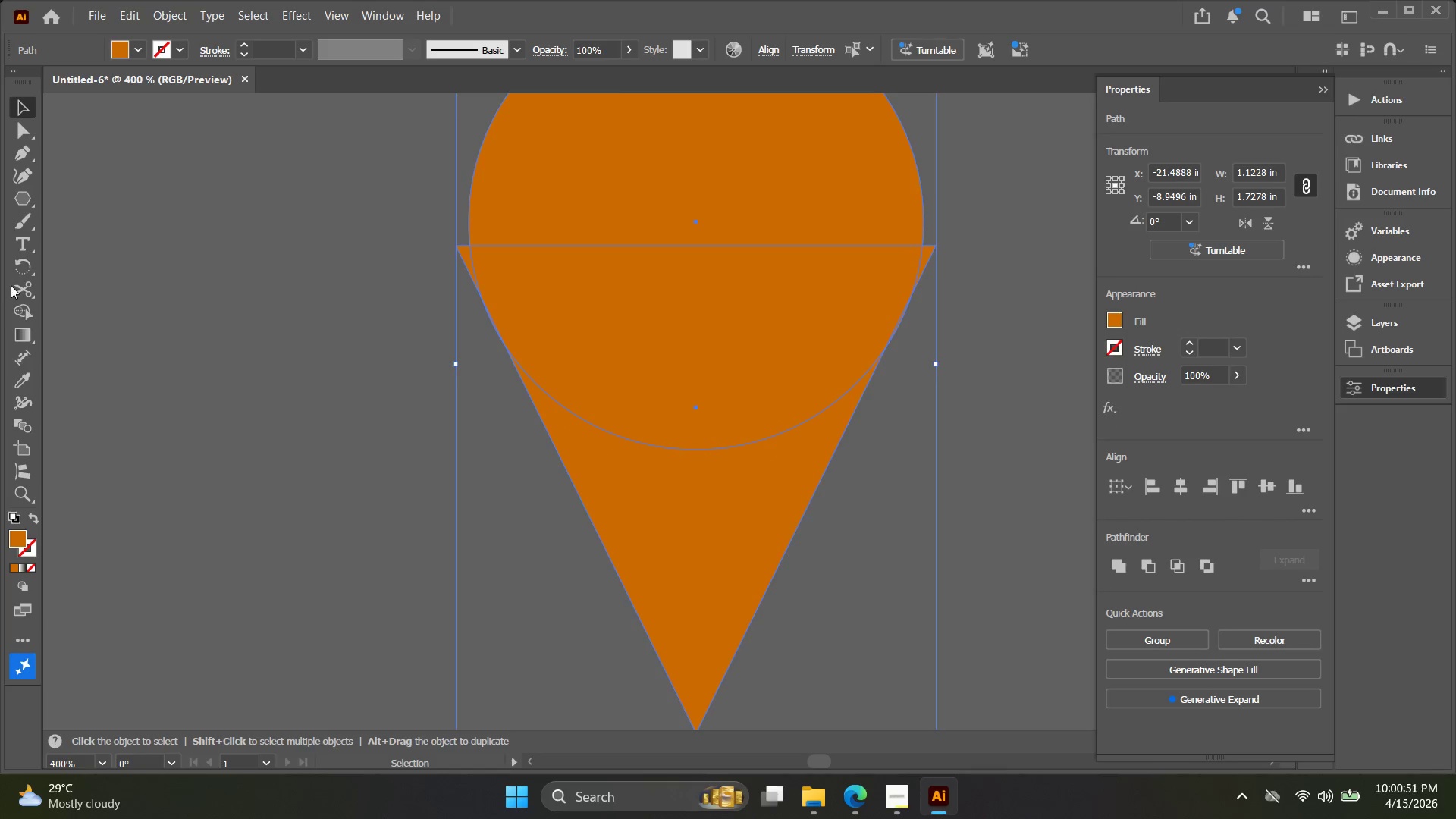 
scroll: coordinate [900, 409], scroll_direction: down, amount: 2.0
 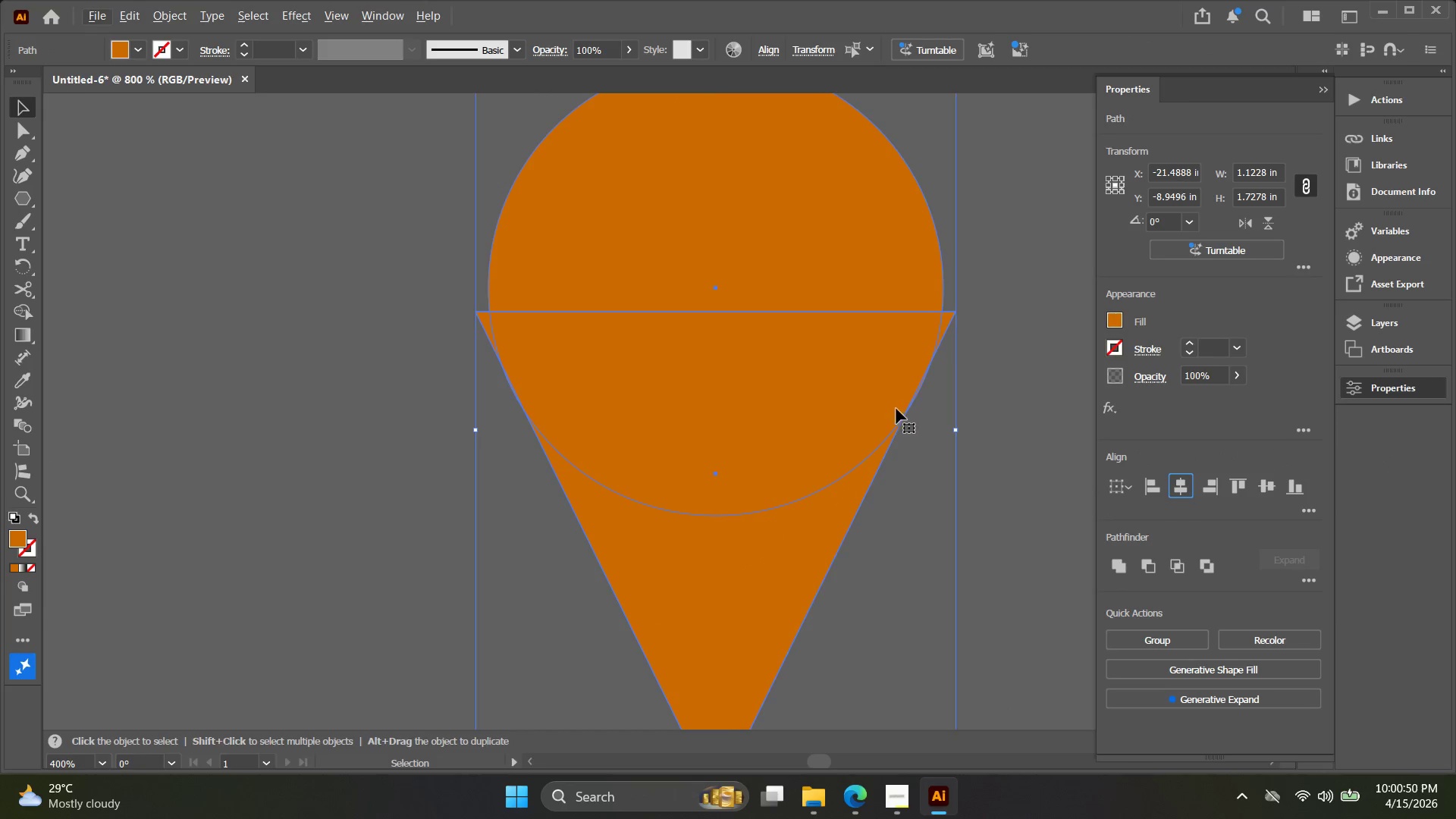 
left_click([25, 318])
 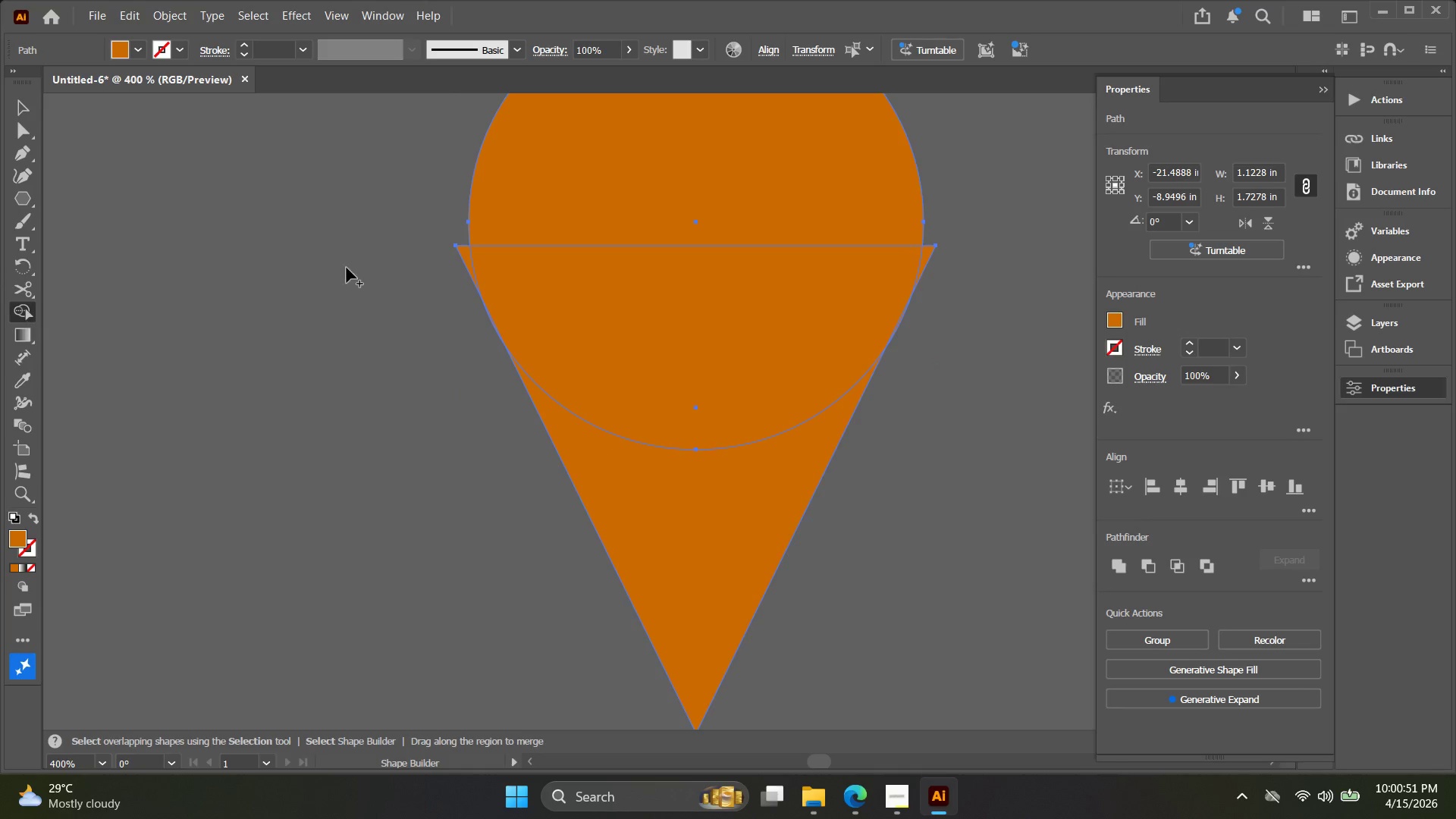 
hold_key(key=AltLeft, duration=1.3)
scroll: coordinate [564, 247], scroll_direction: up, amount: 3.0
 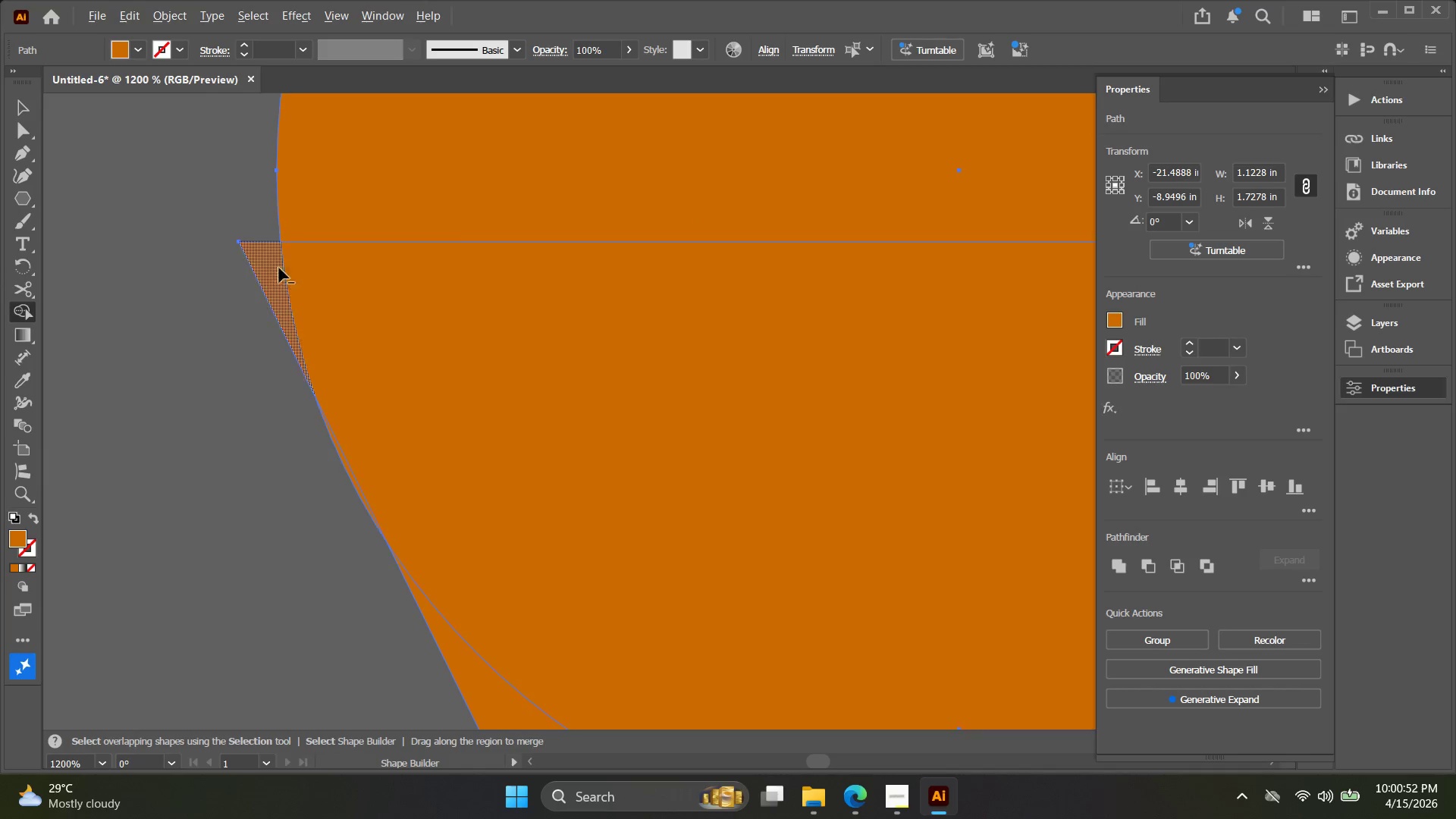 
left_click([265, 268])
 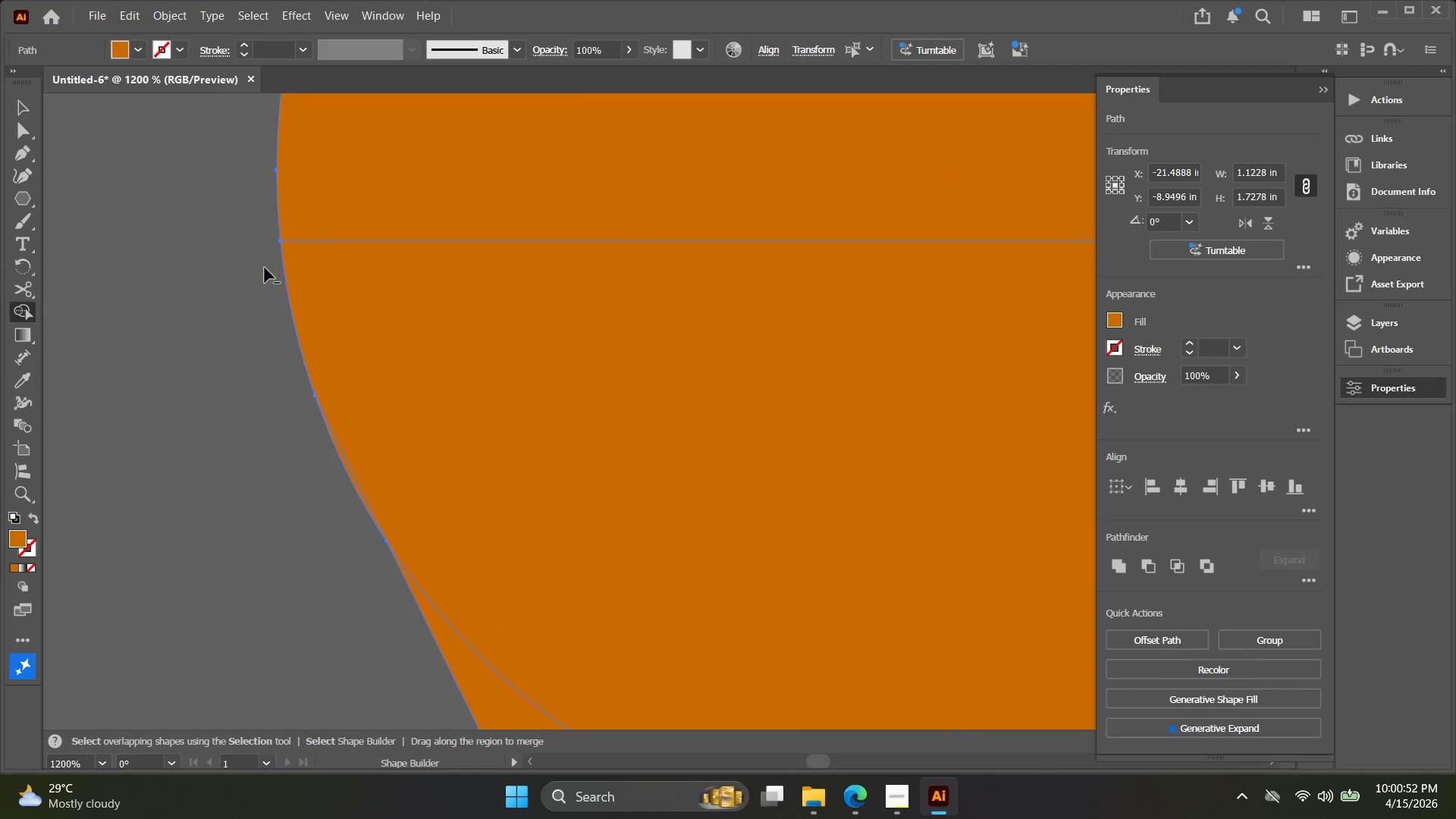 
key(Space)
 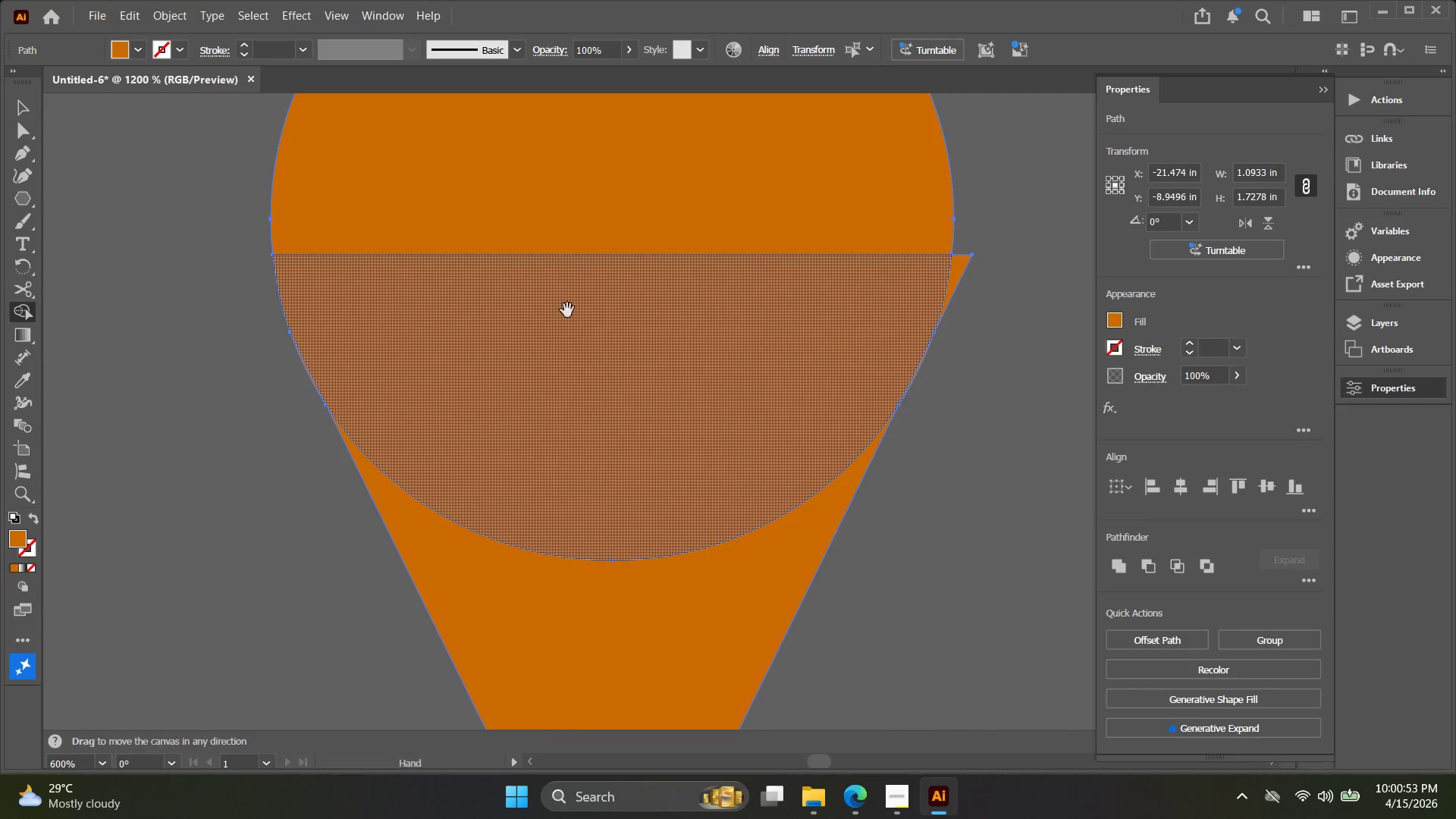 
left_click_drag(start_coordinate=[447, 306], to_coordinate=[275, 319])
 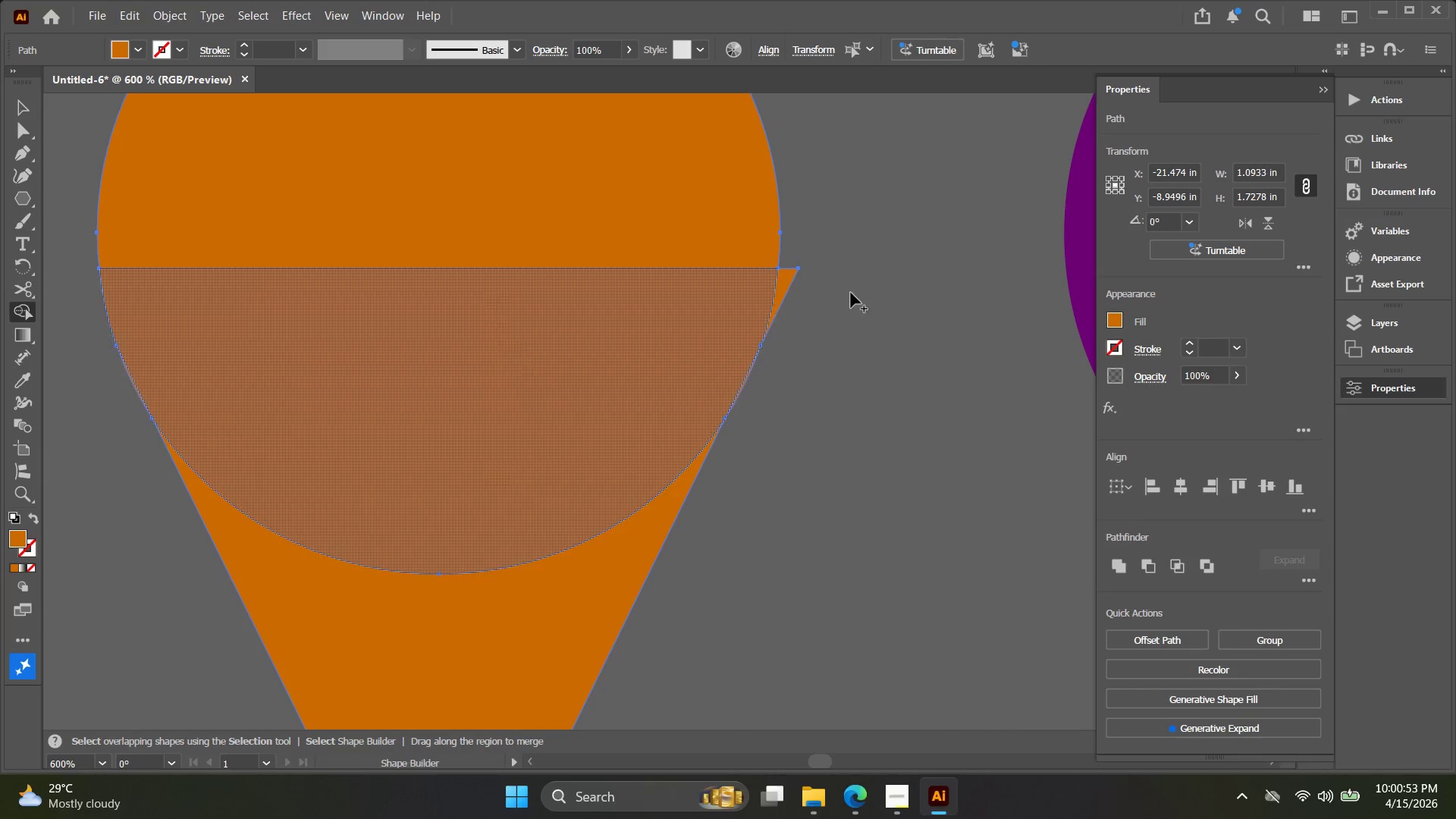 
scroll: coordinate [265, 268], scroll_direction: down, amount: 2.0
 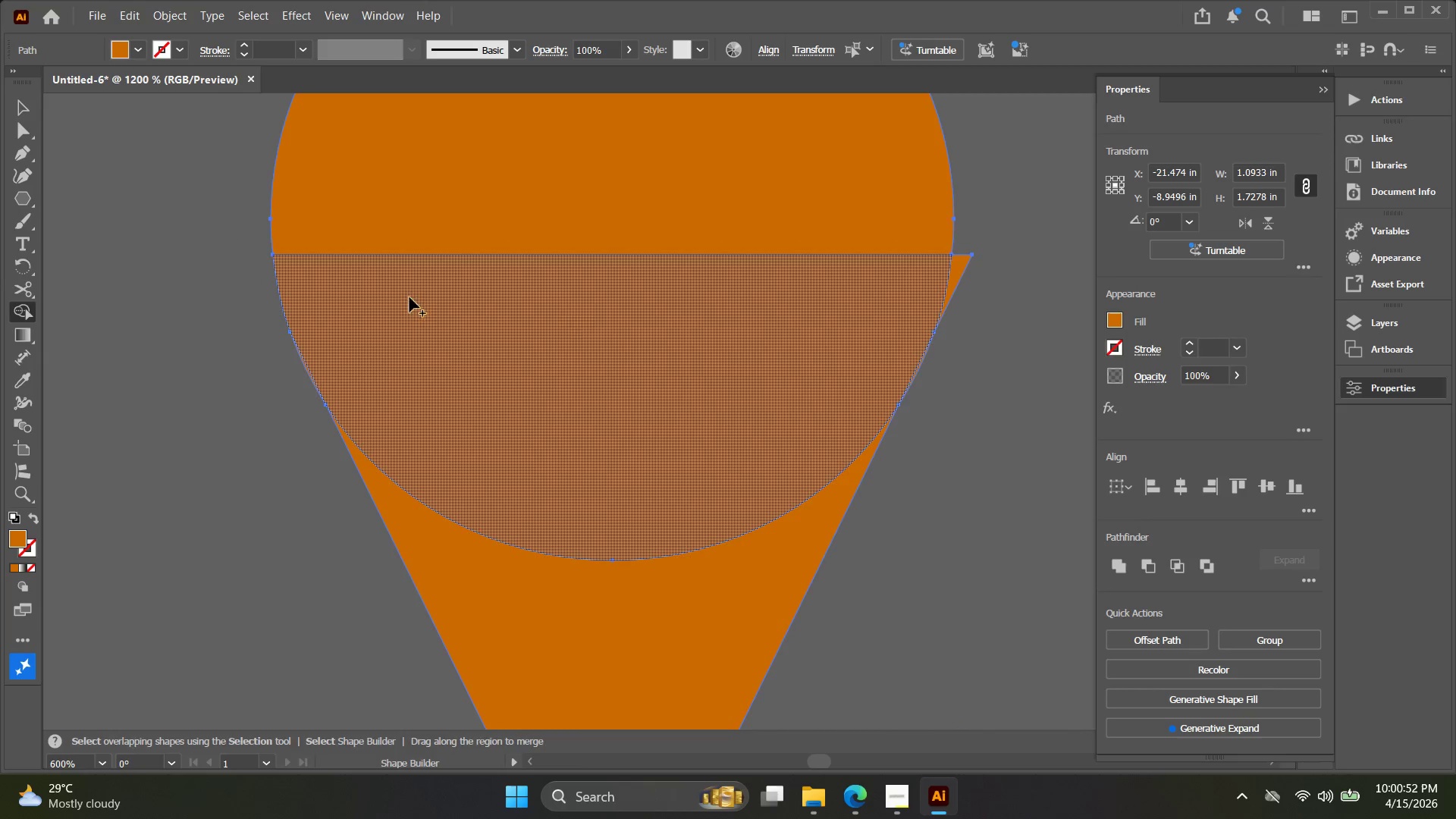 
hold_key(key=AltLeft, duration=1.0)
left_click([786, 276])
 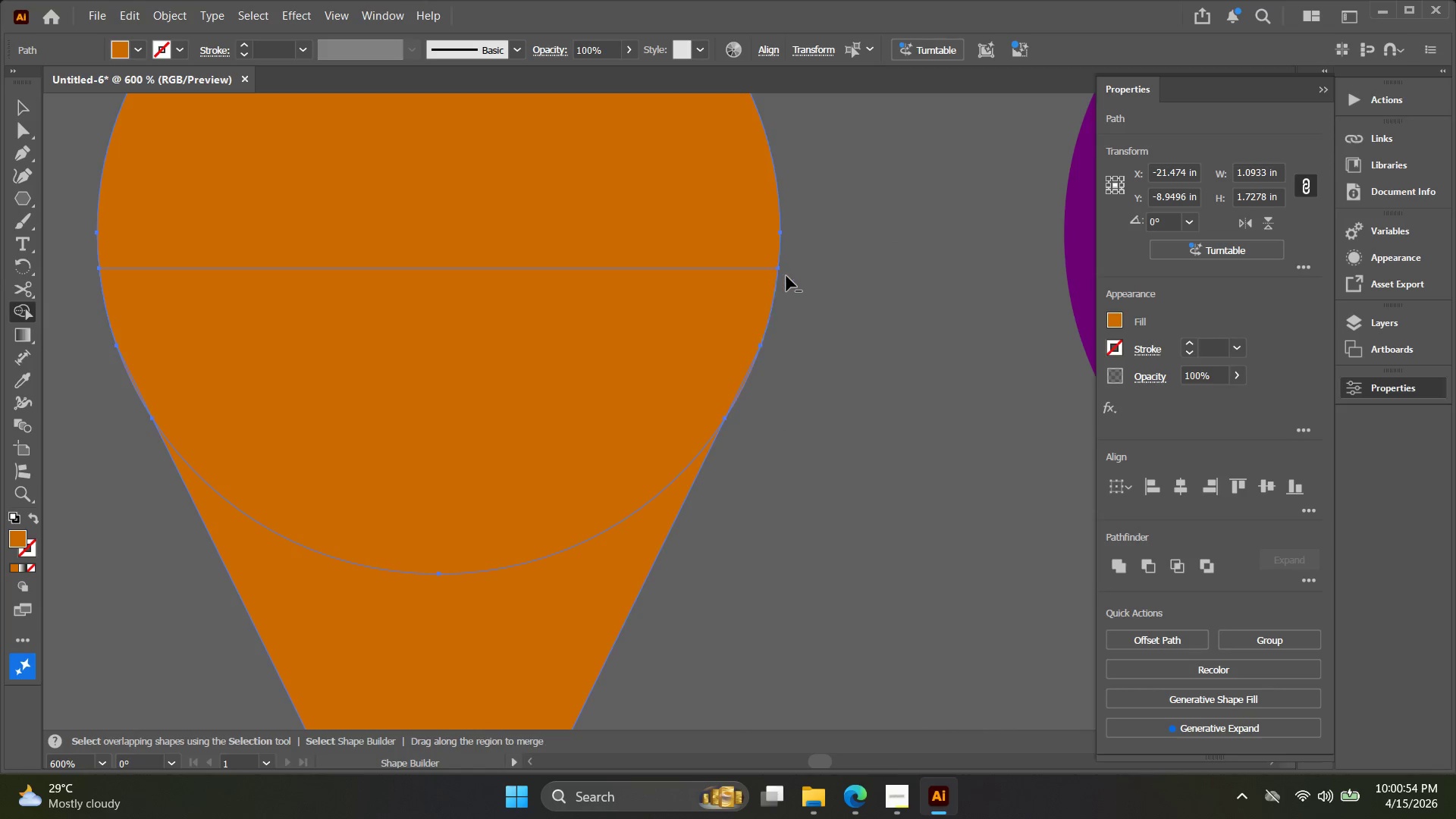 
key(V)
 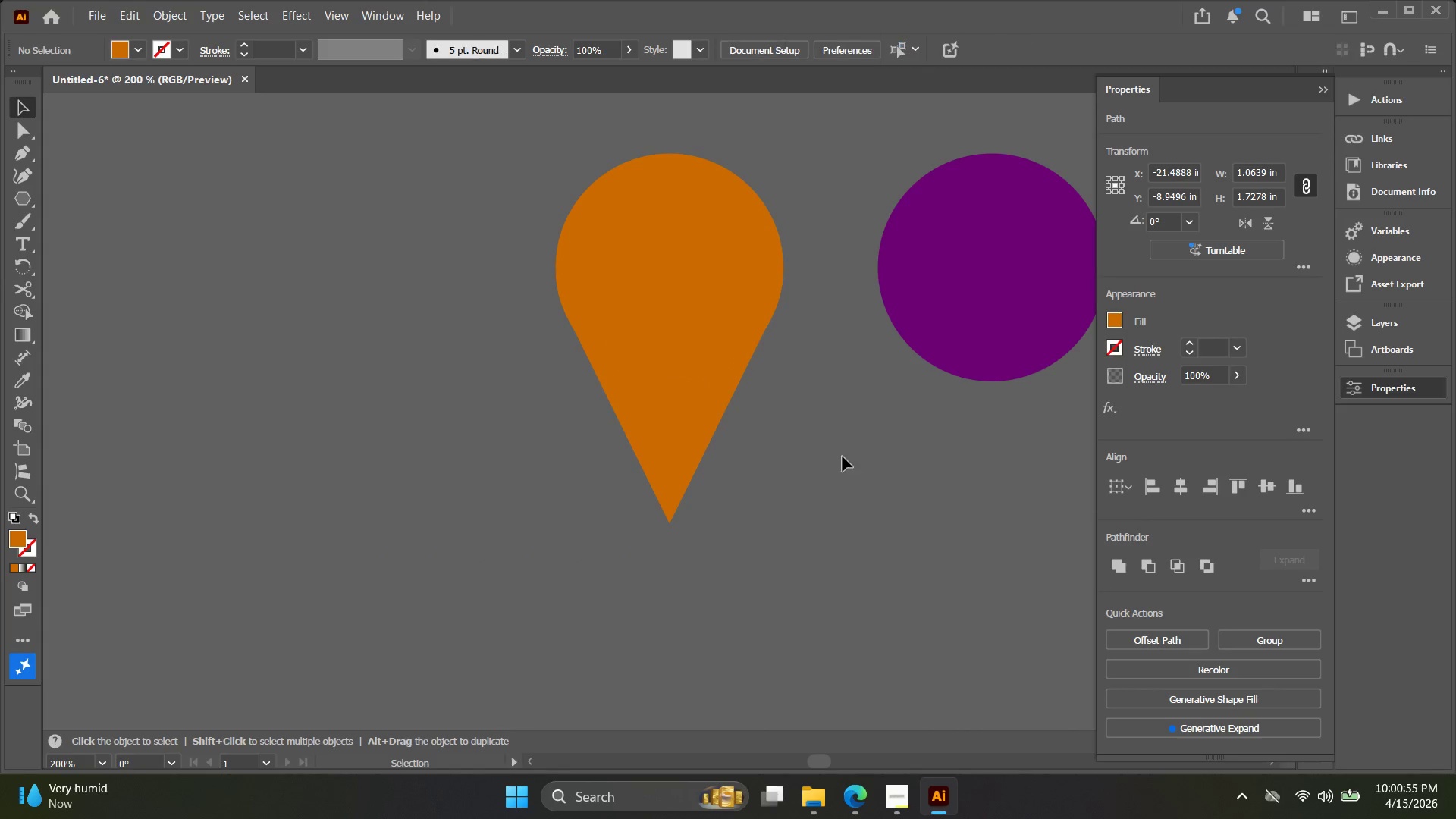 
scroll: coordinate [785, 285], scroll_direction: down, amount: 3.0
 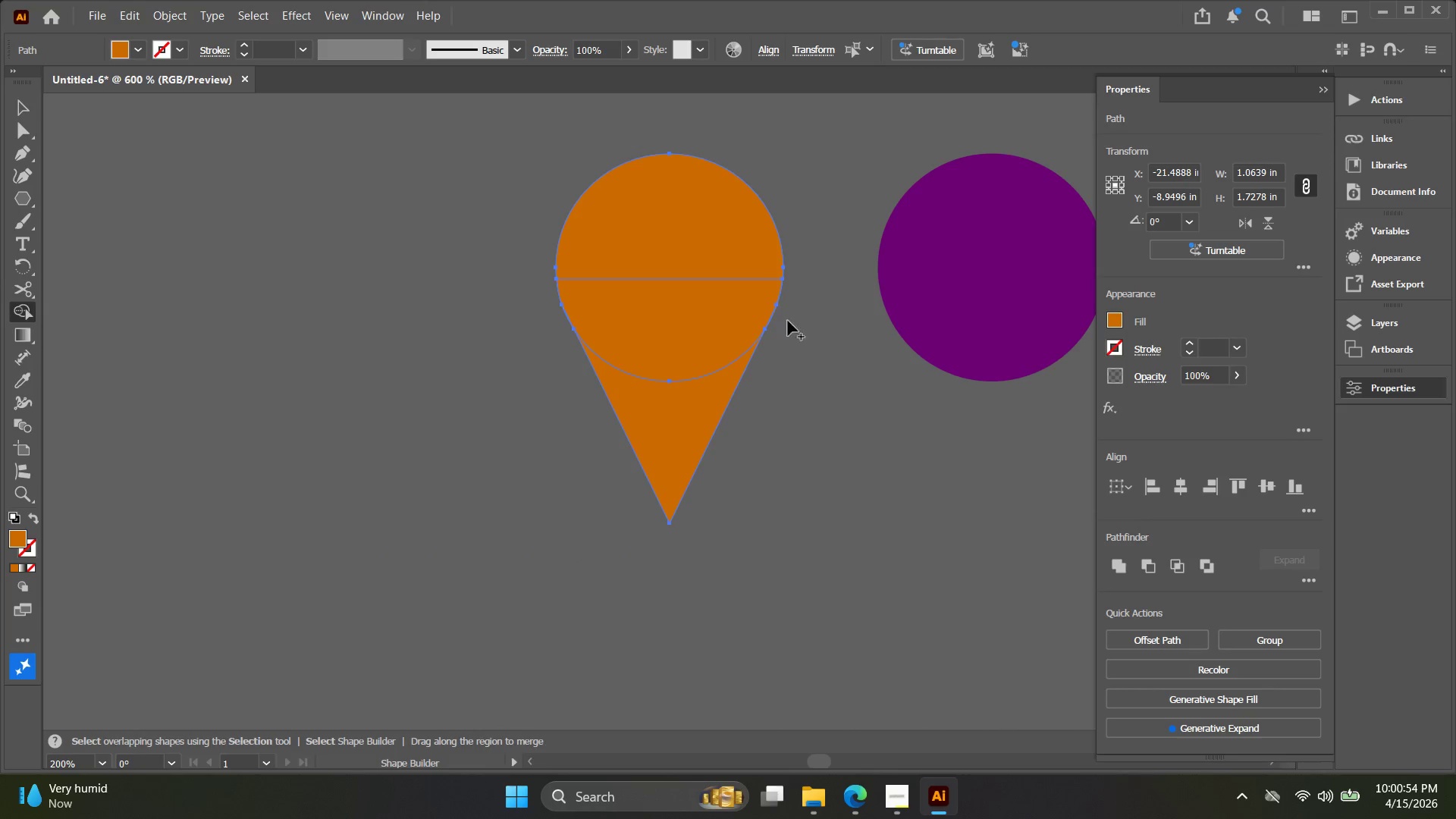 
left_click_drag(start_coordinate=[848, 461], to_coordinate=[488, 198])
 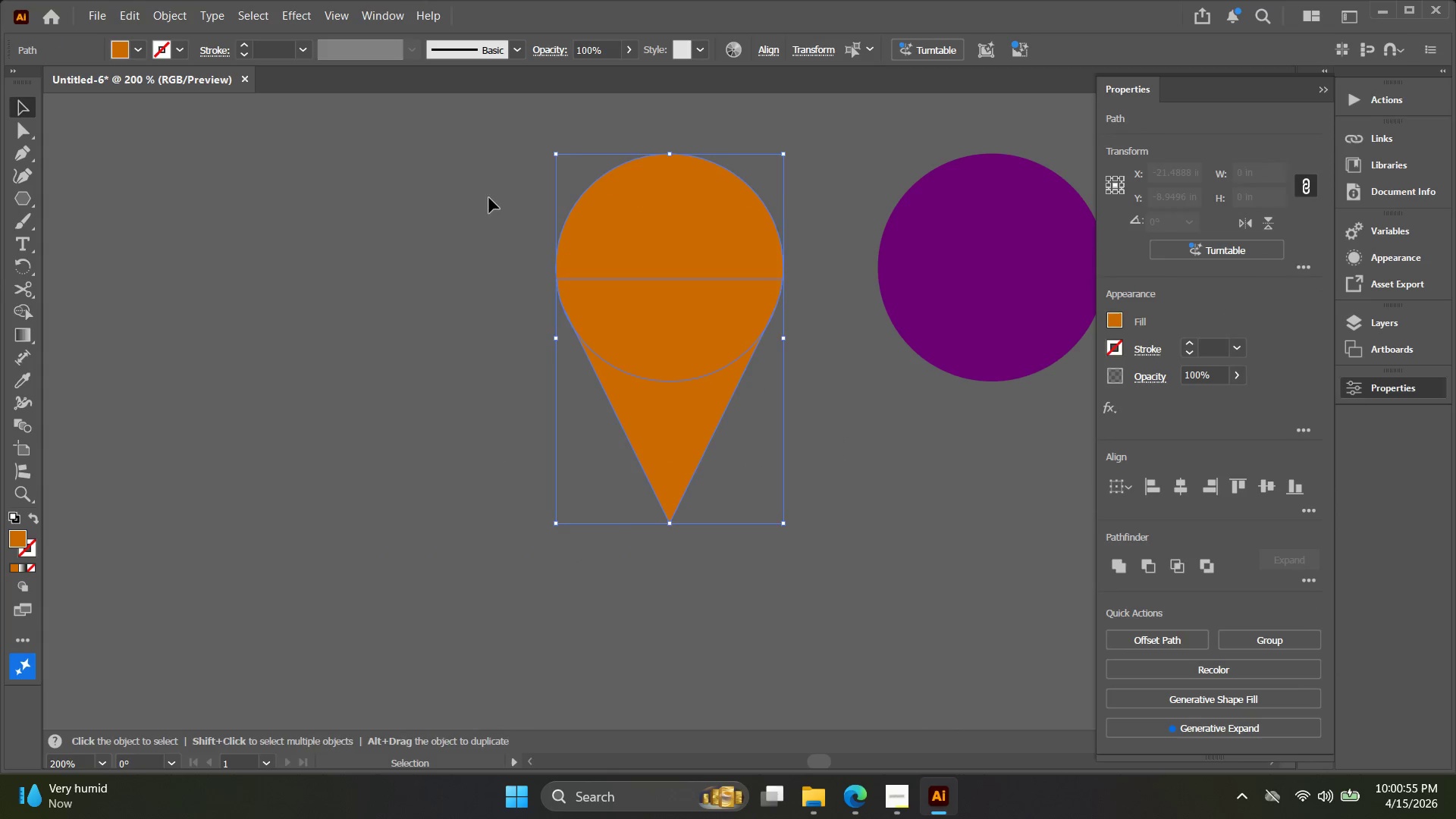 
key(Control+G)
 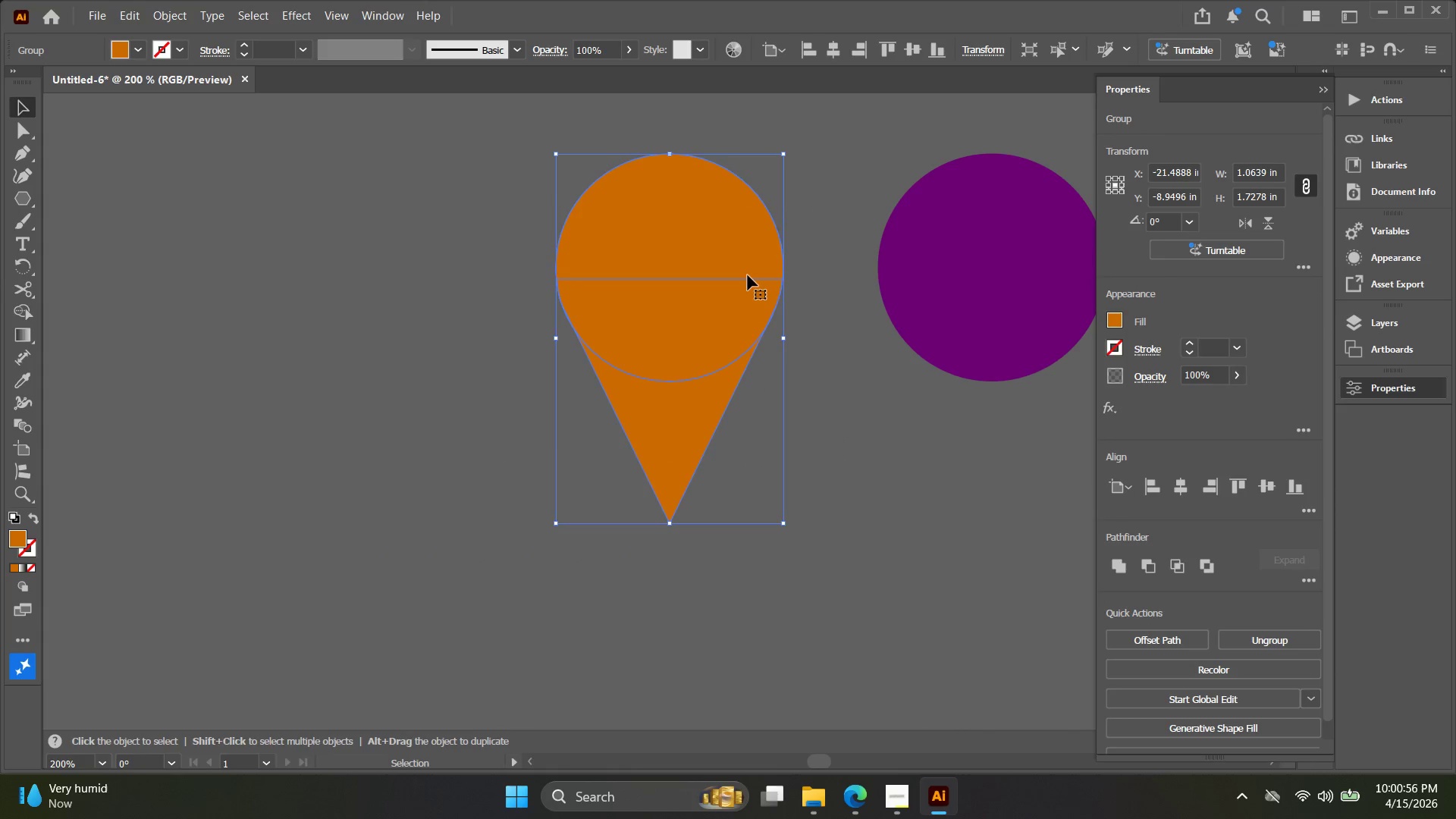 
left_click_drag(start_coordinate=[721, 281], to_coordinate=[494, 309])
 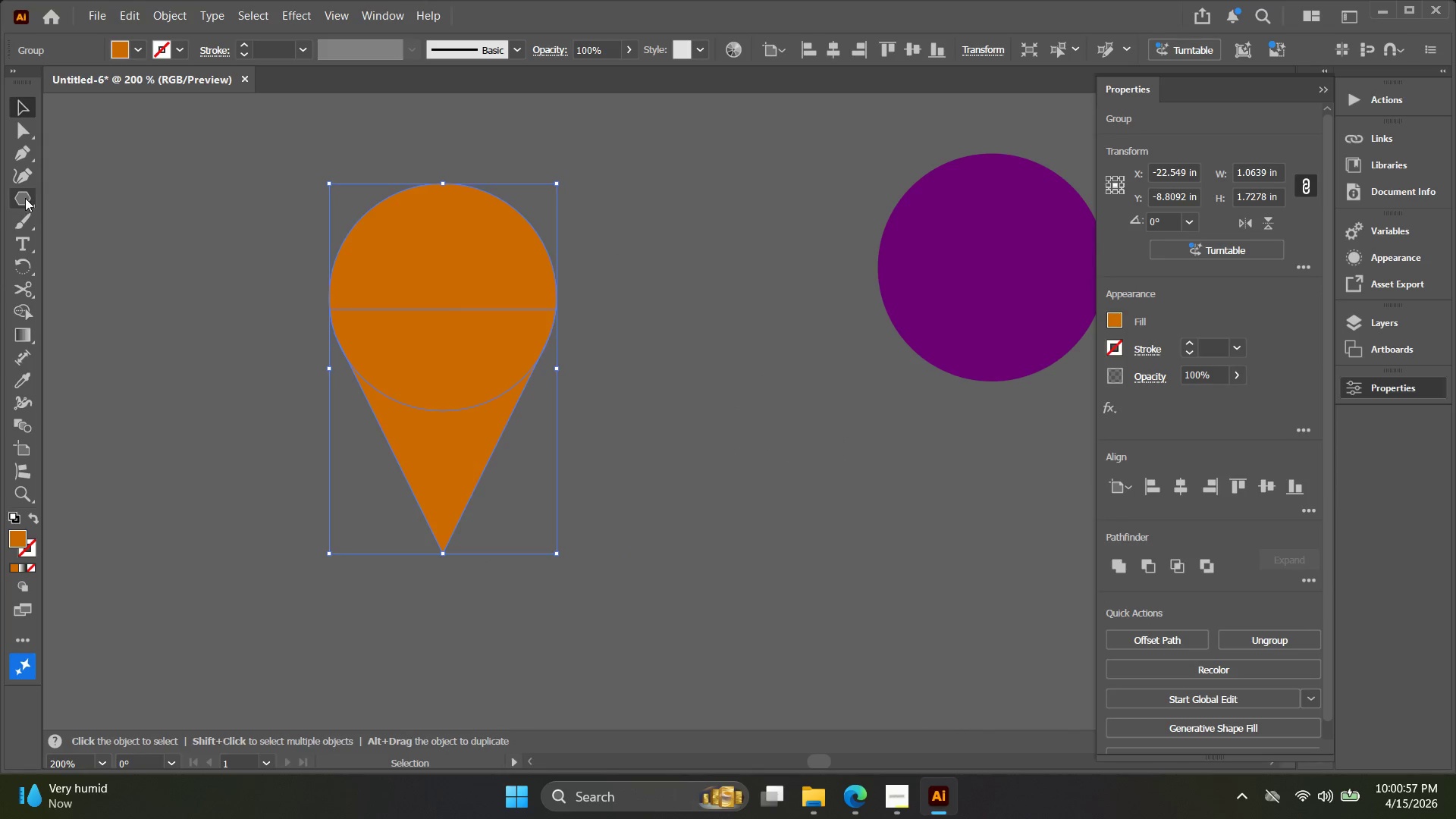 
key(Control+Z)
 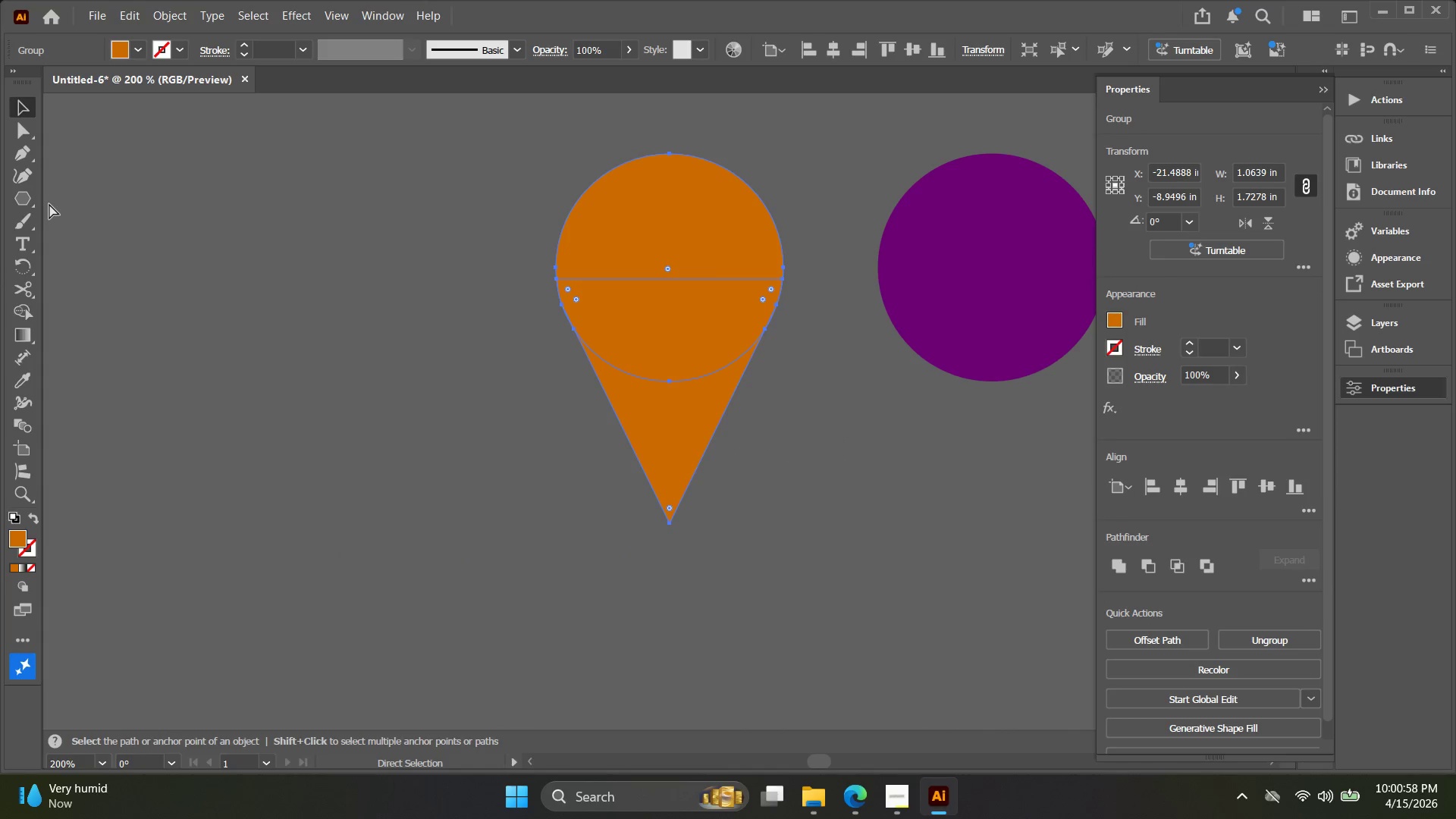 
key(Control+Z)
 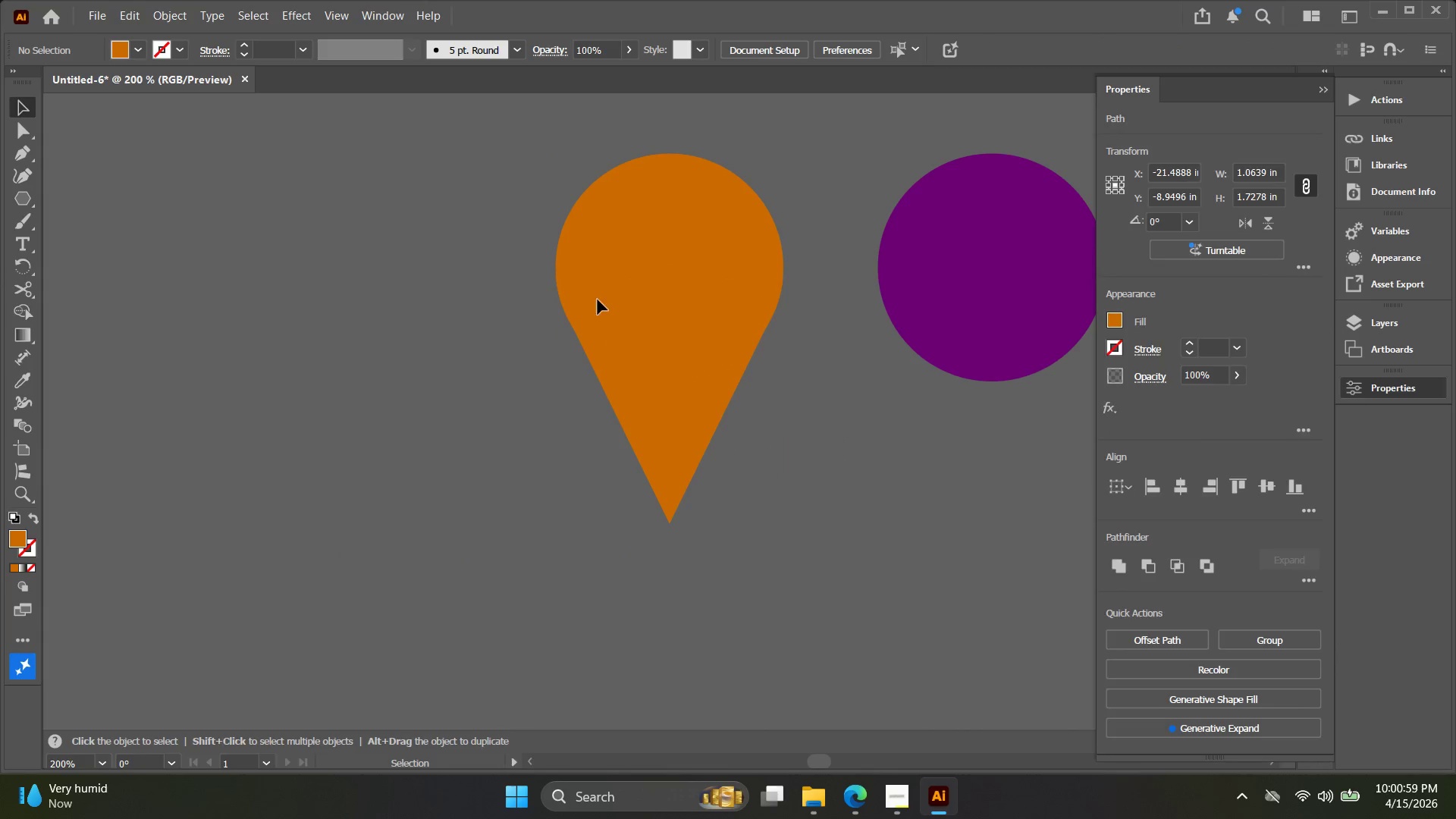 
double_click([606, 297])
 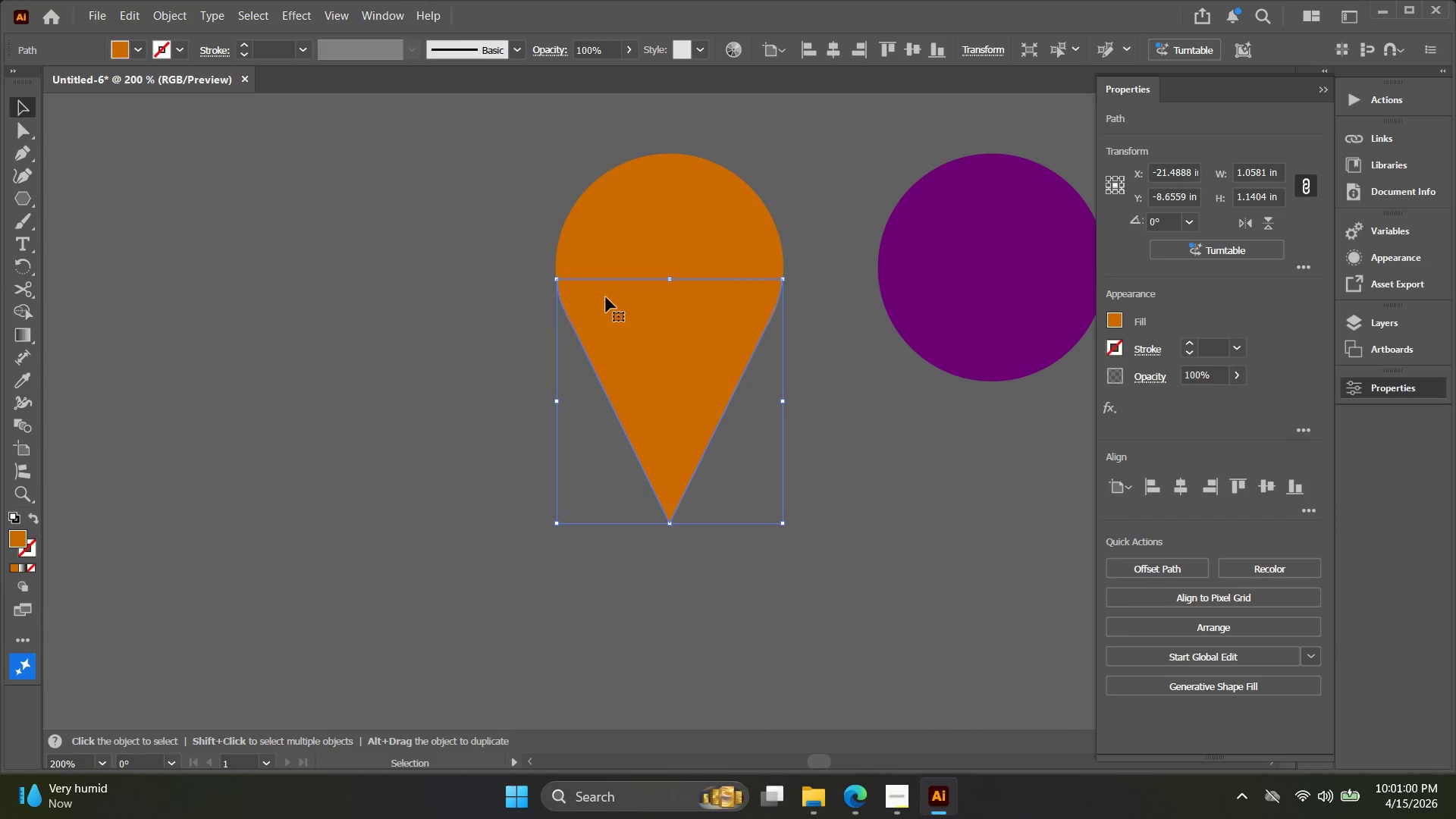 
left_click([654, 218])
 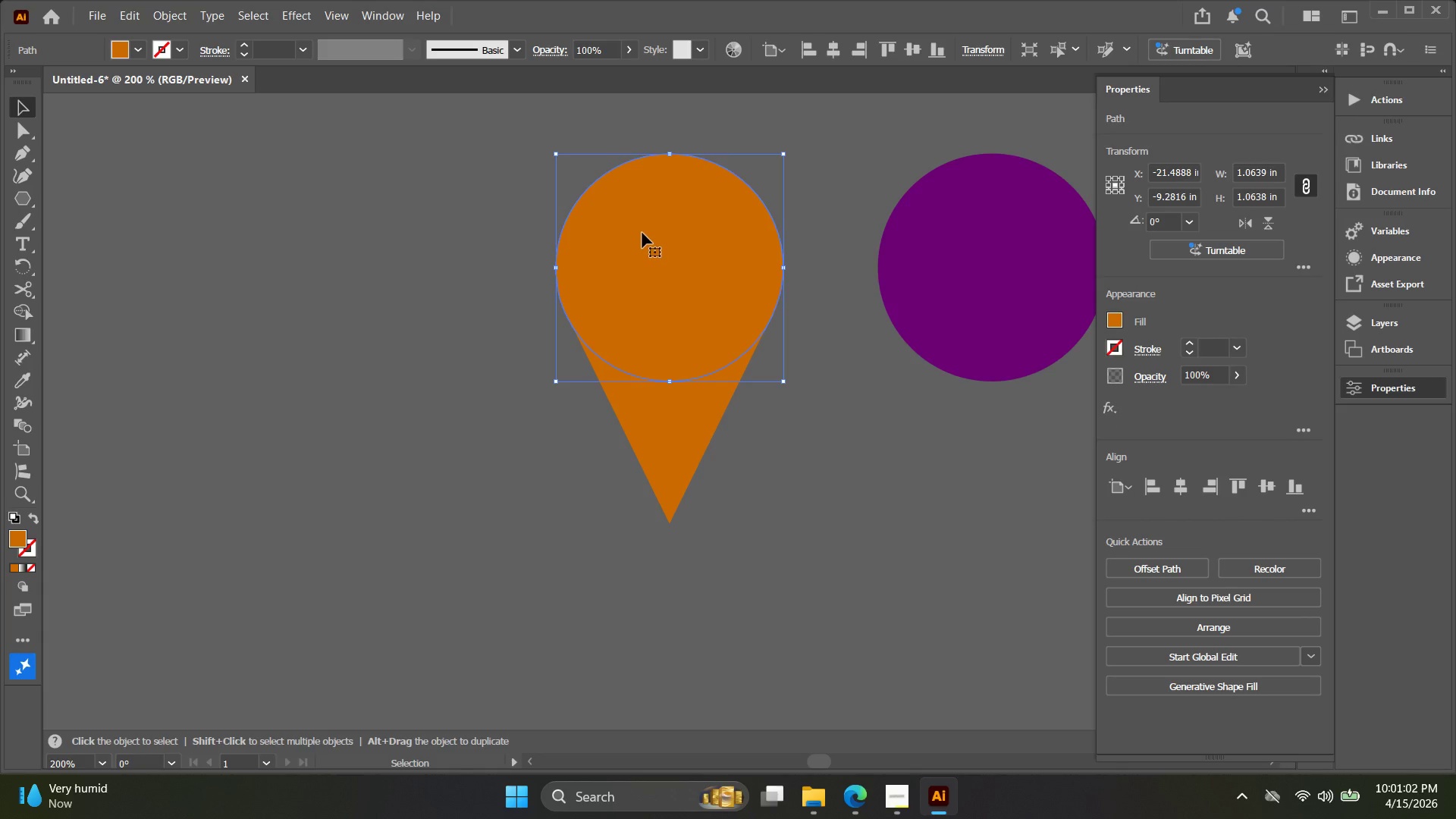 
key(Control+Z)
 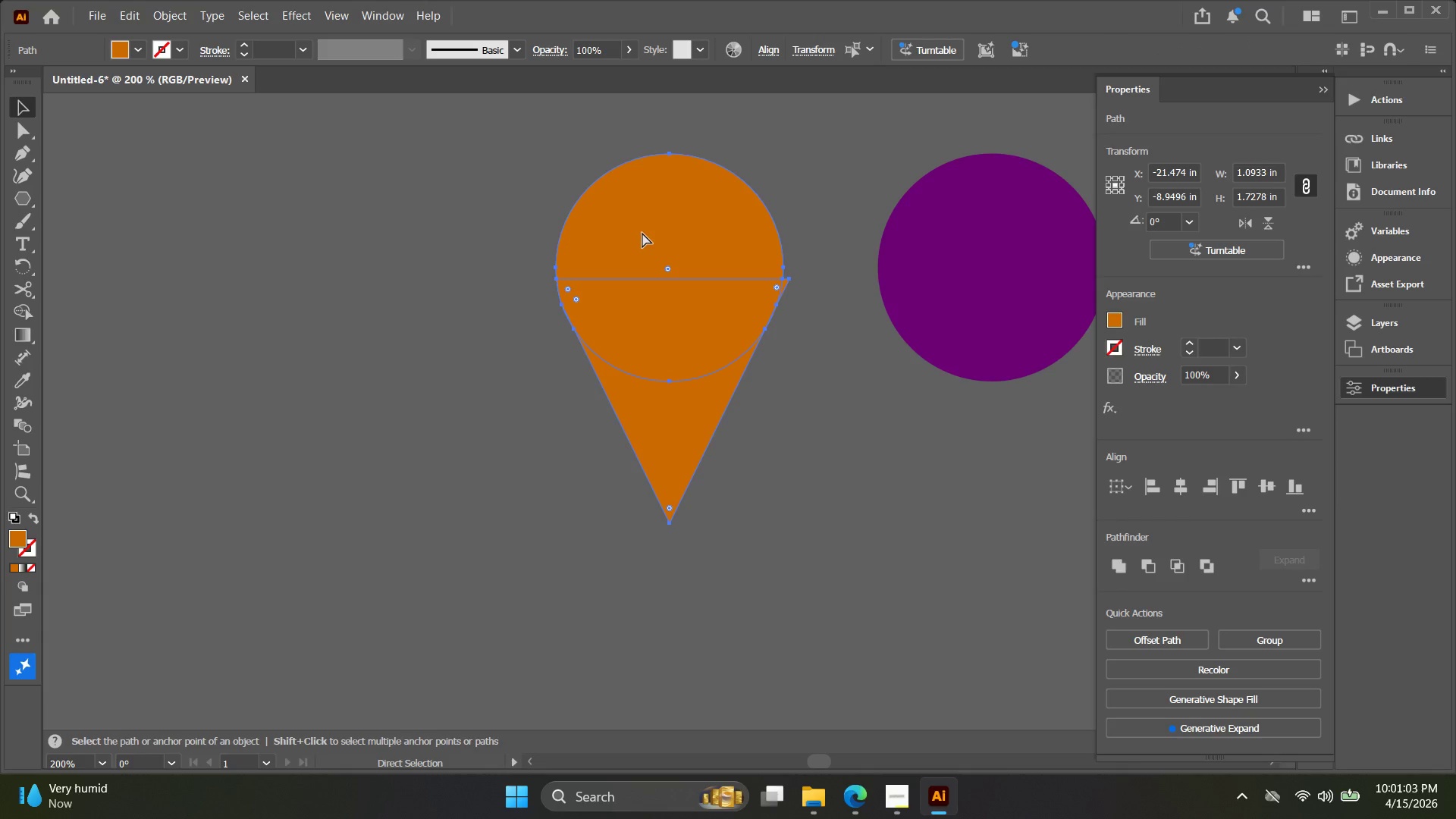 
key(Control+Z)
 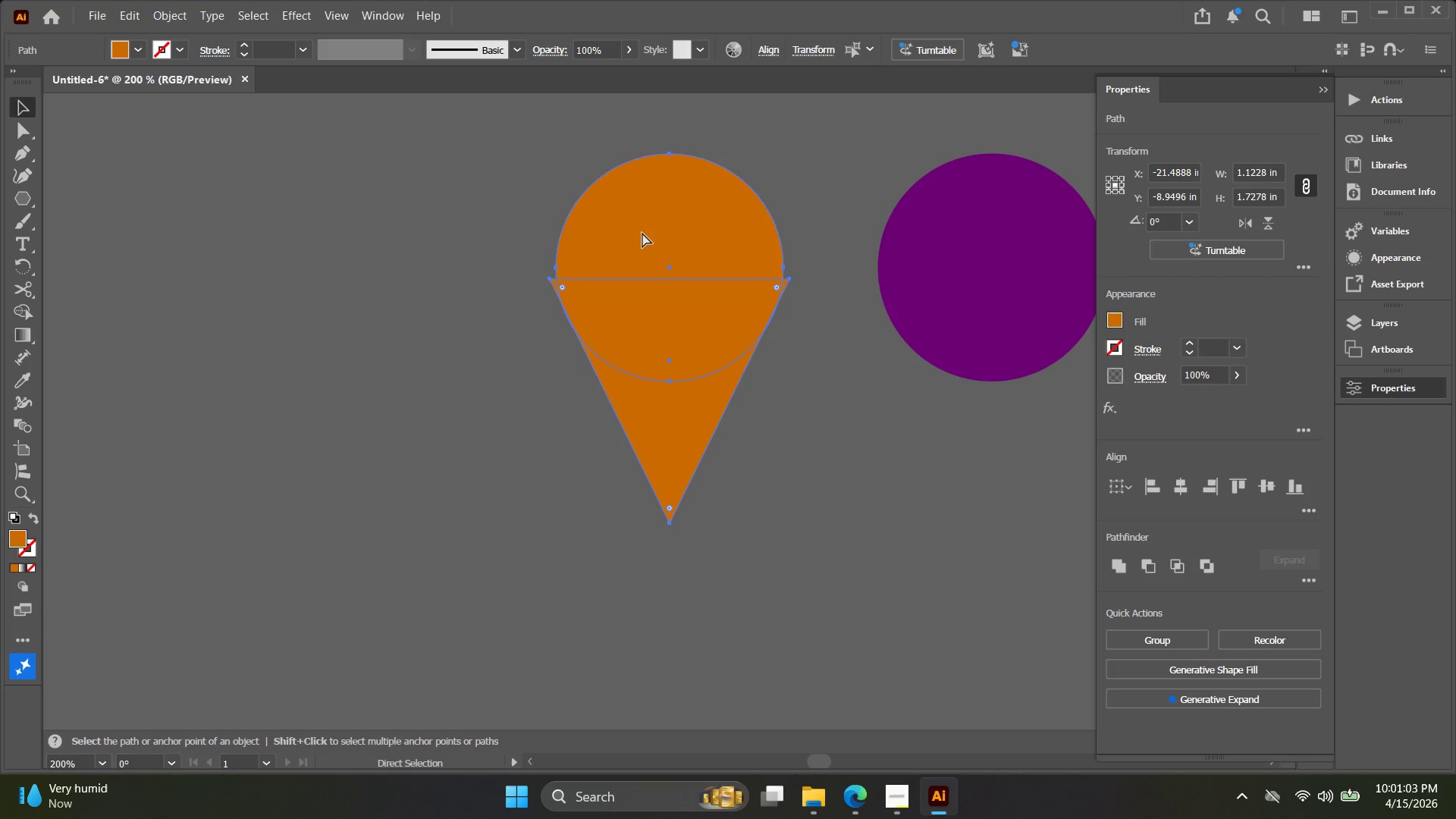 
key(Control+Z)
 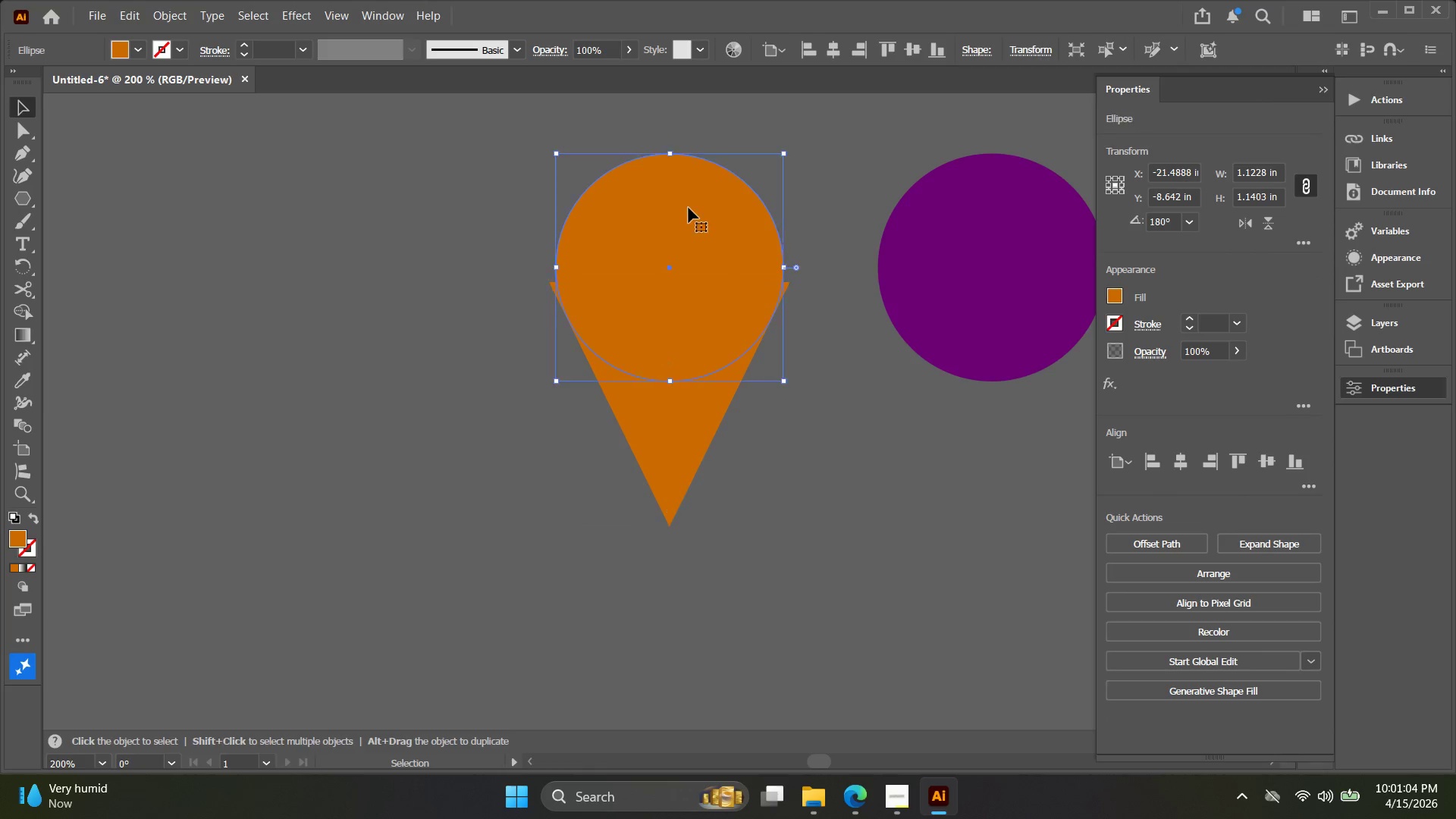 
double_click([807, 237])
 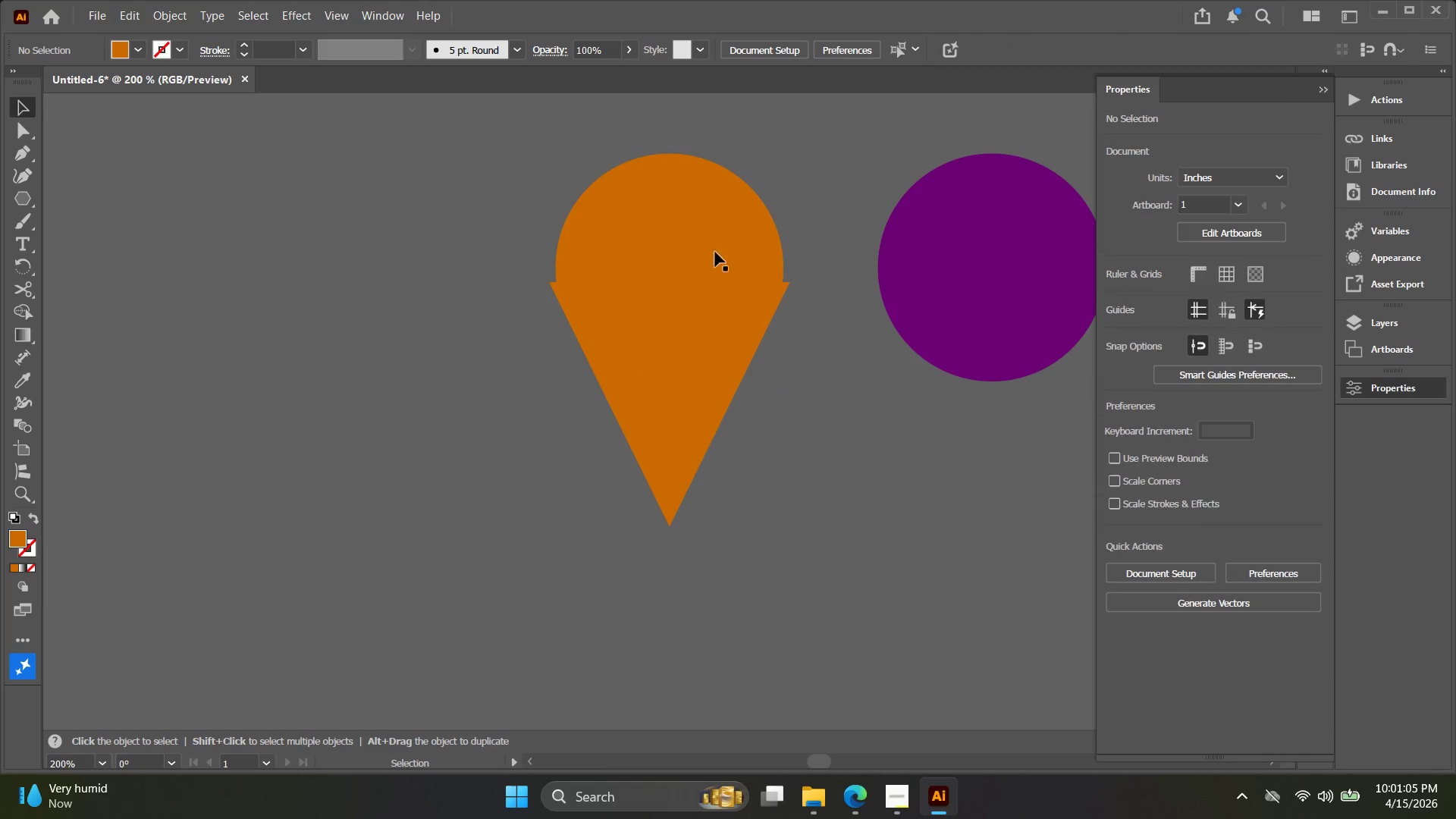 
left_click_drag(start_coordinate=[673, 251], to_coordinate=[394, 233])
 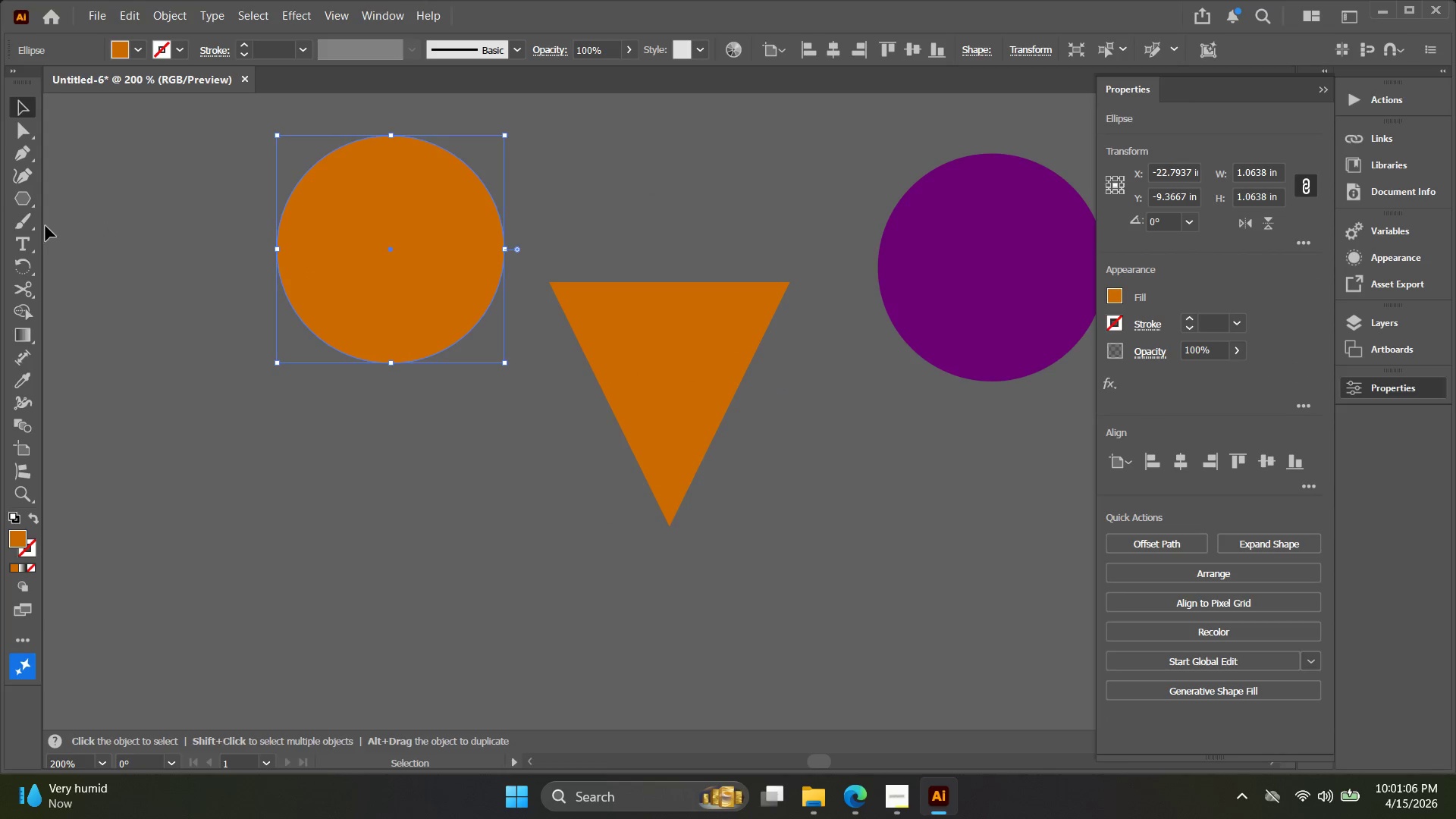 
left_click([20, 205])
 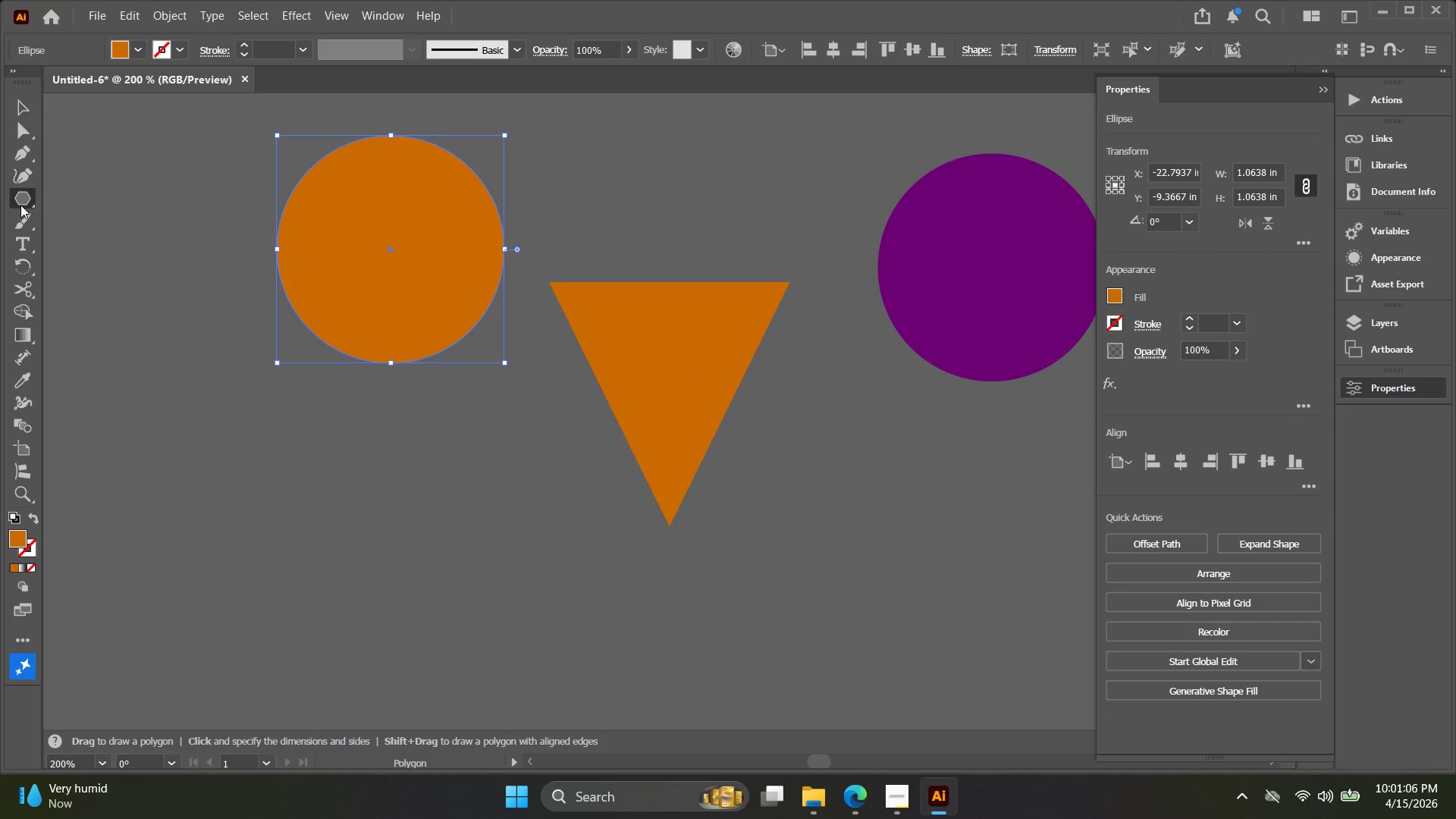 
right_click([20, 205])
 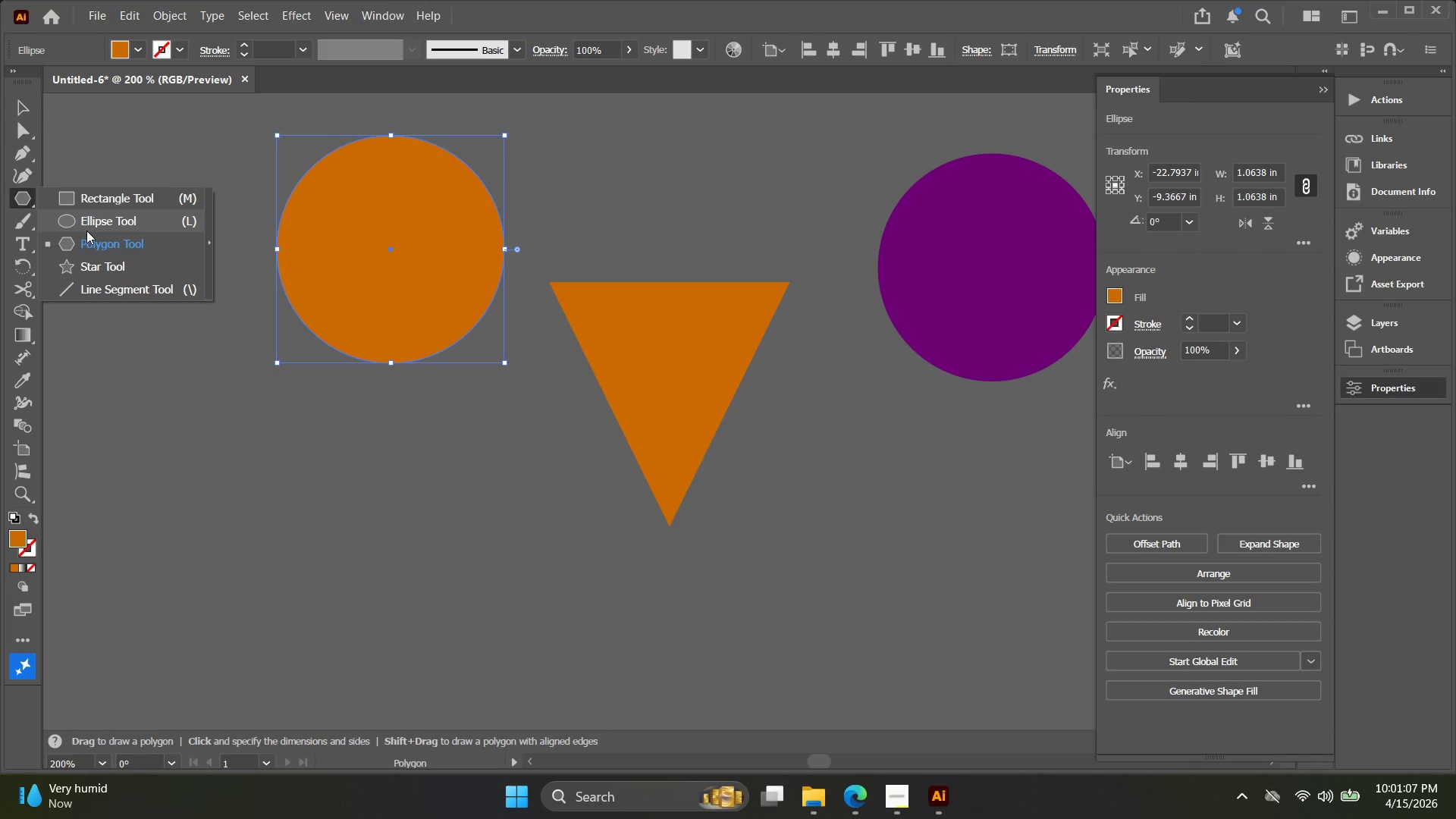 
left_click([86, 231])
 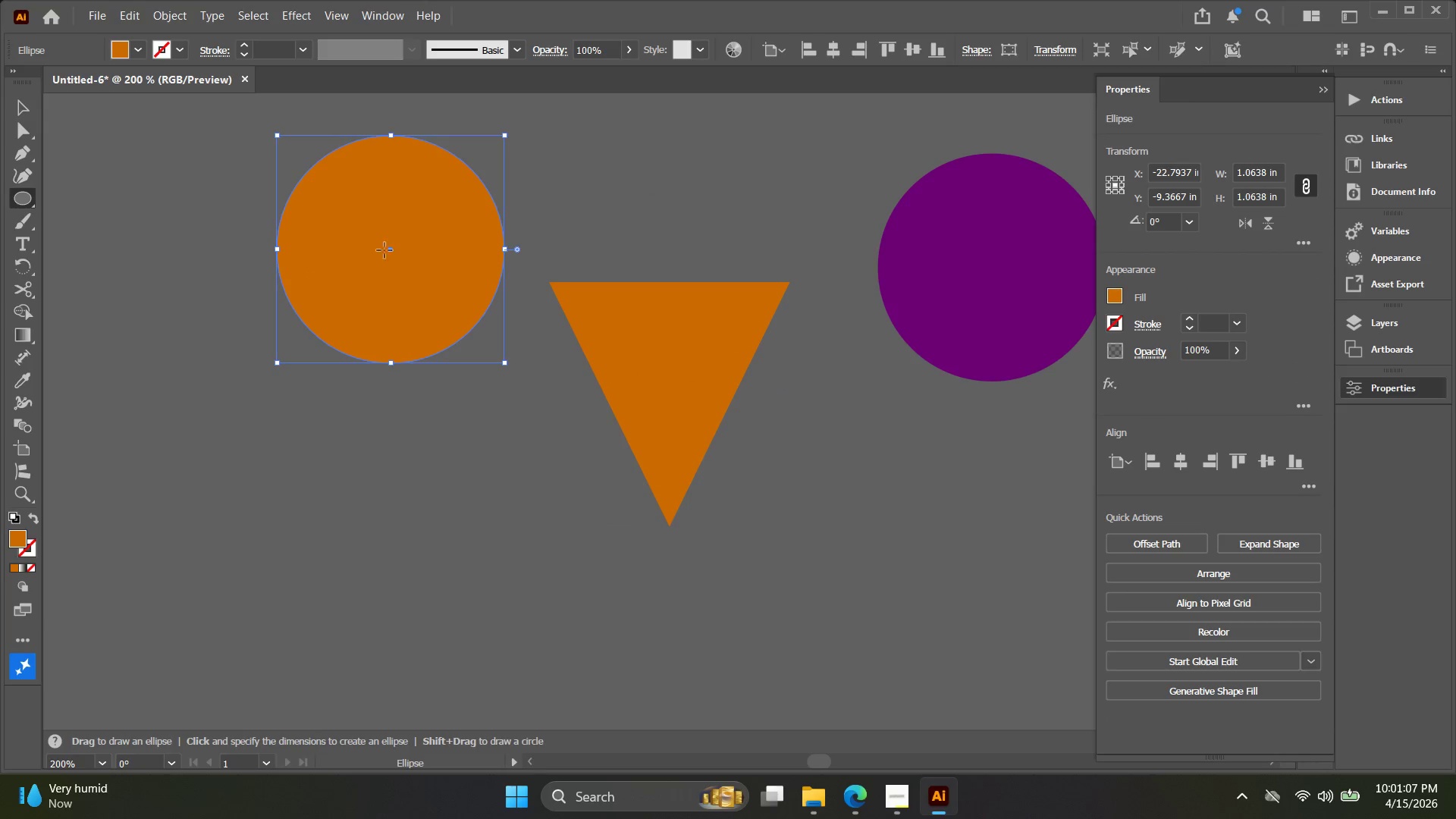 
hold_key(key=AltLeft, duration=1.78)
hold_key(key=ShiftLeft, duration=1.7)
left_click_drag(start_coordinate=[393, 250], to_coordinate=[416, 265])
 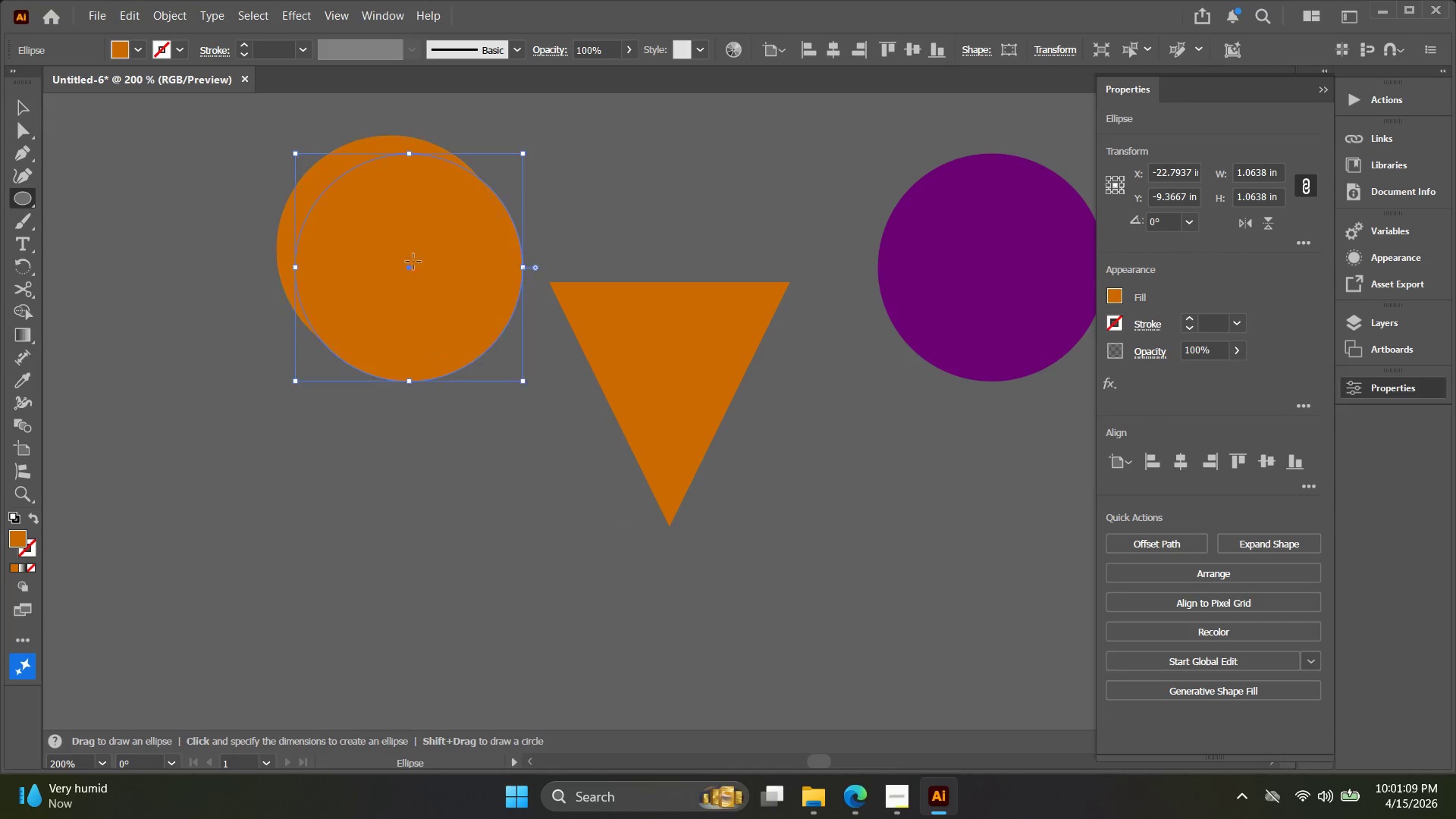 
key(Control+ControlLeft)
 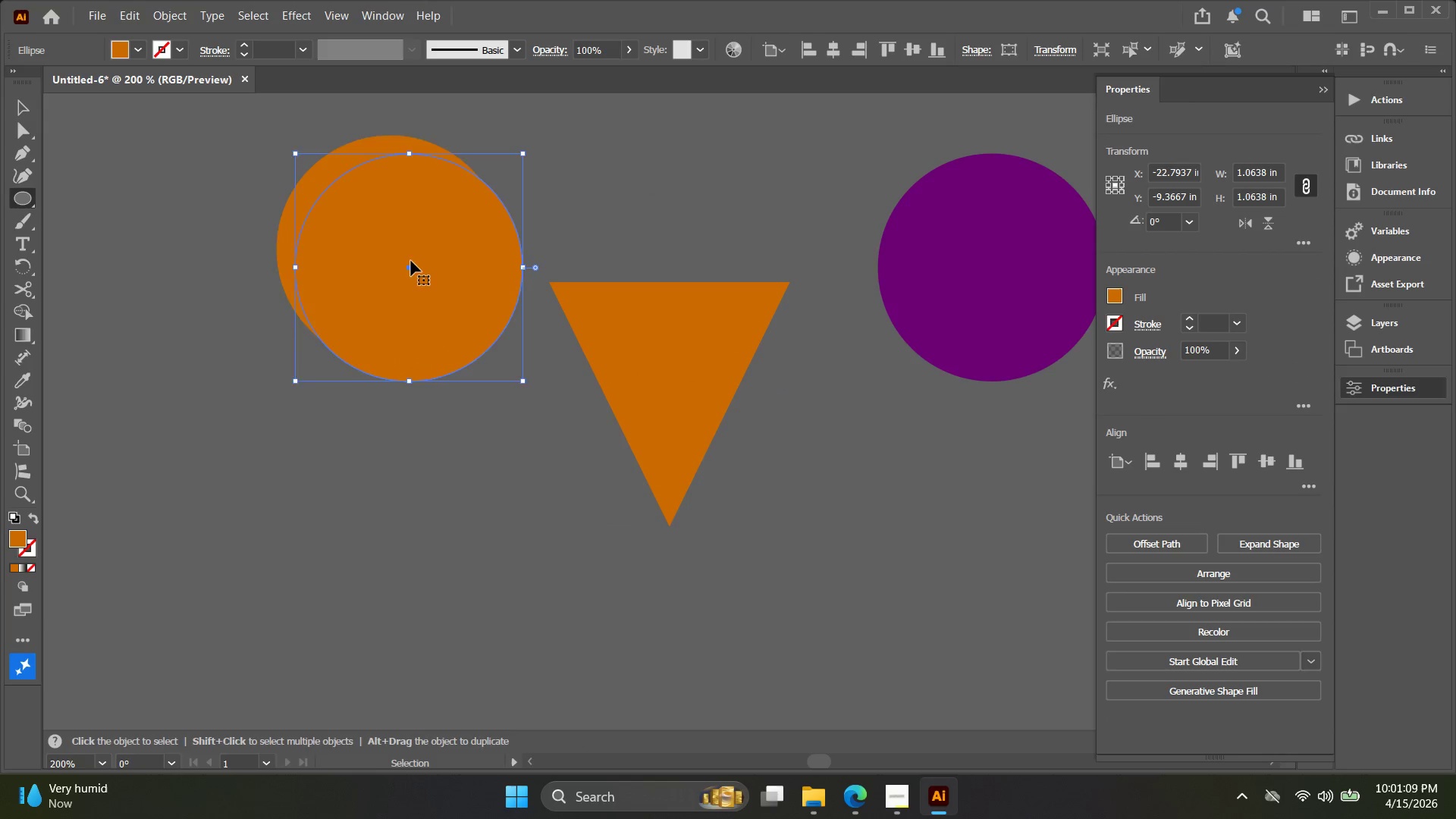 
key(Control+Z)
 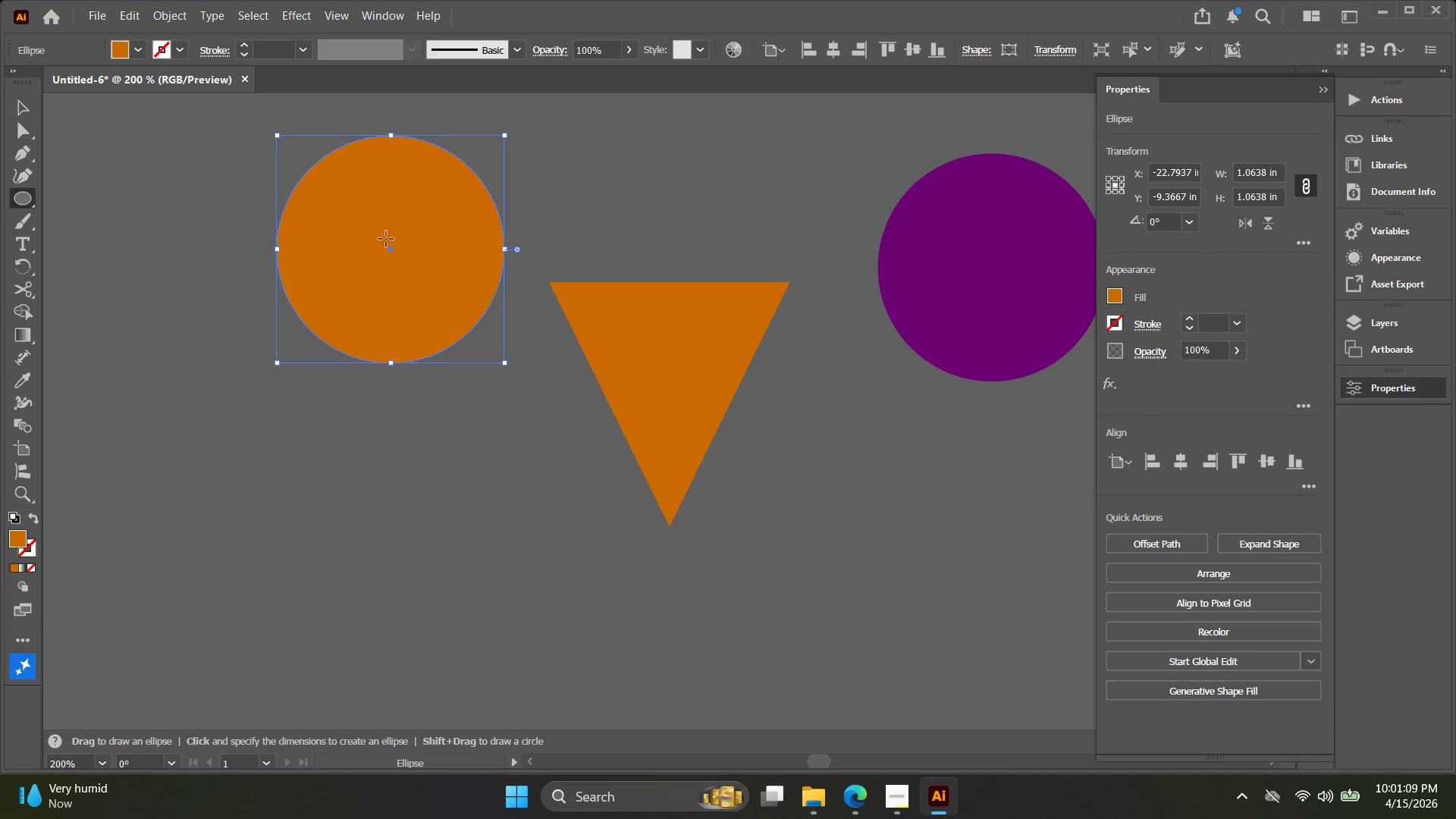 
hold_key(key=ShiftLeft, duration=1.12)
hold_key(key=AltLeft, duration=1.12)
left_click_drag(start_coordinate=[385, 238], to_coordinate=[453, 285])
 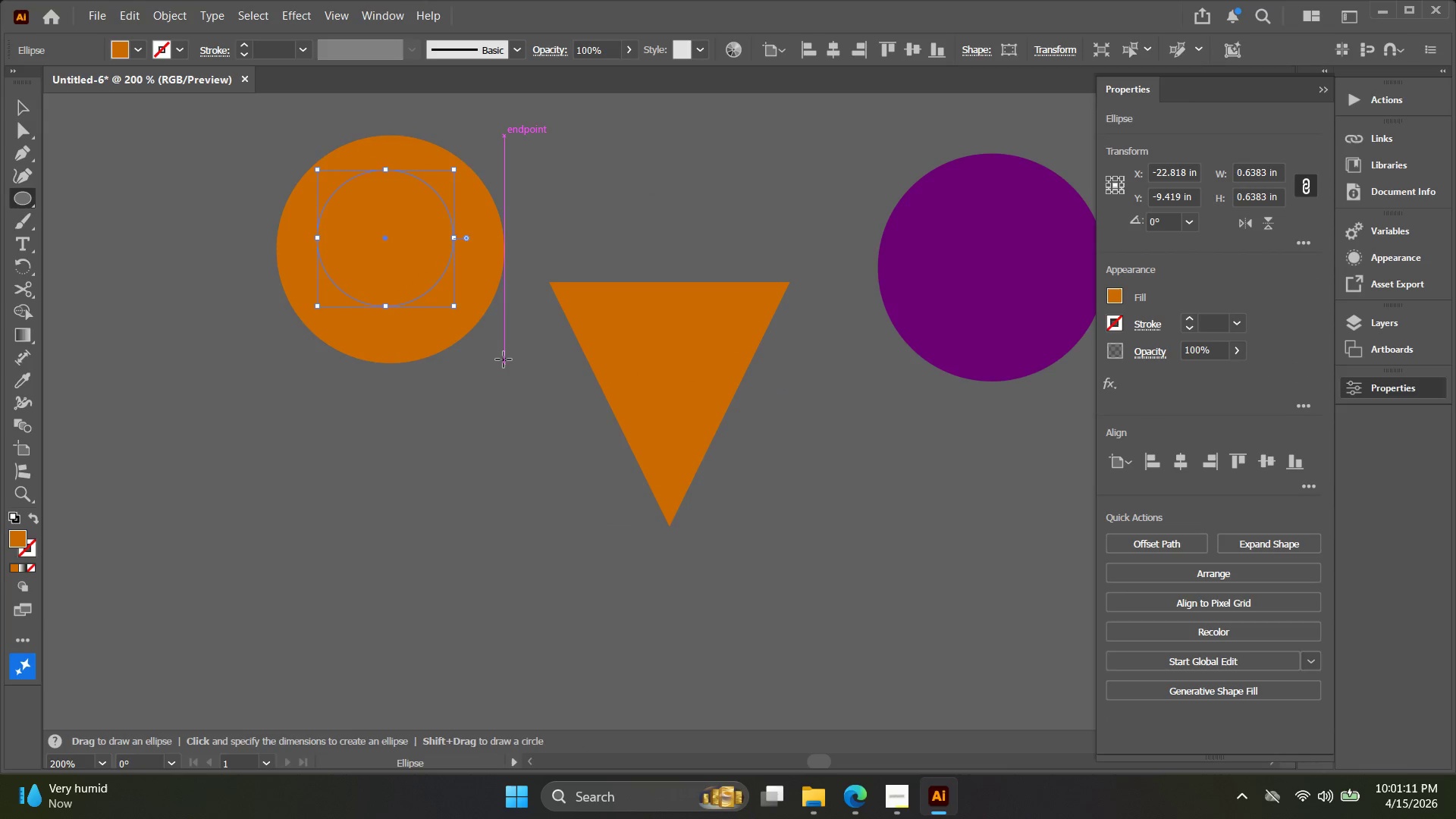 
key(V)
 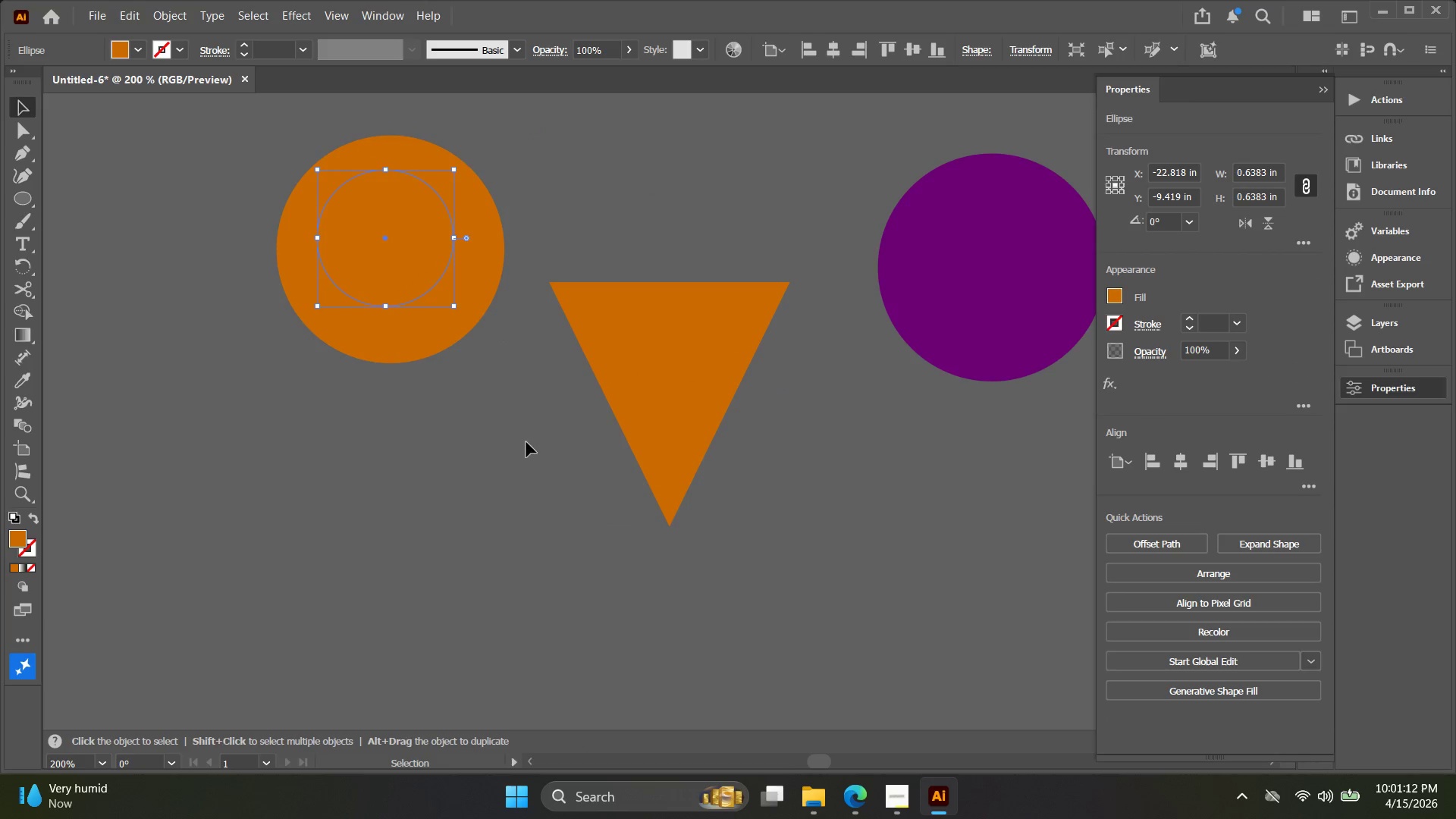 
left_click_drag(start_coordinate=[526, 443], to_coordinate=[315, 241])
 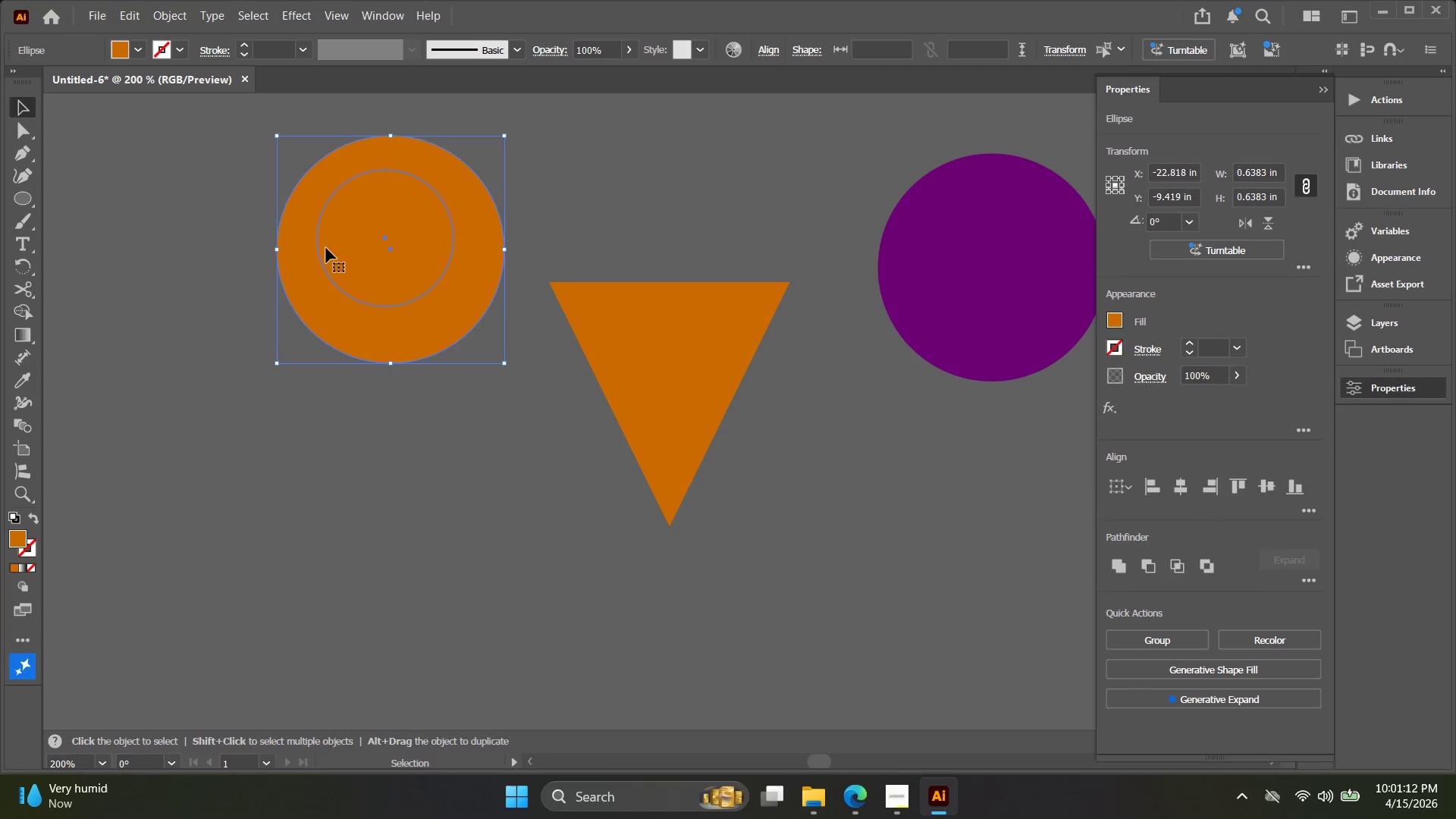 
key(Control+D)
 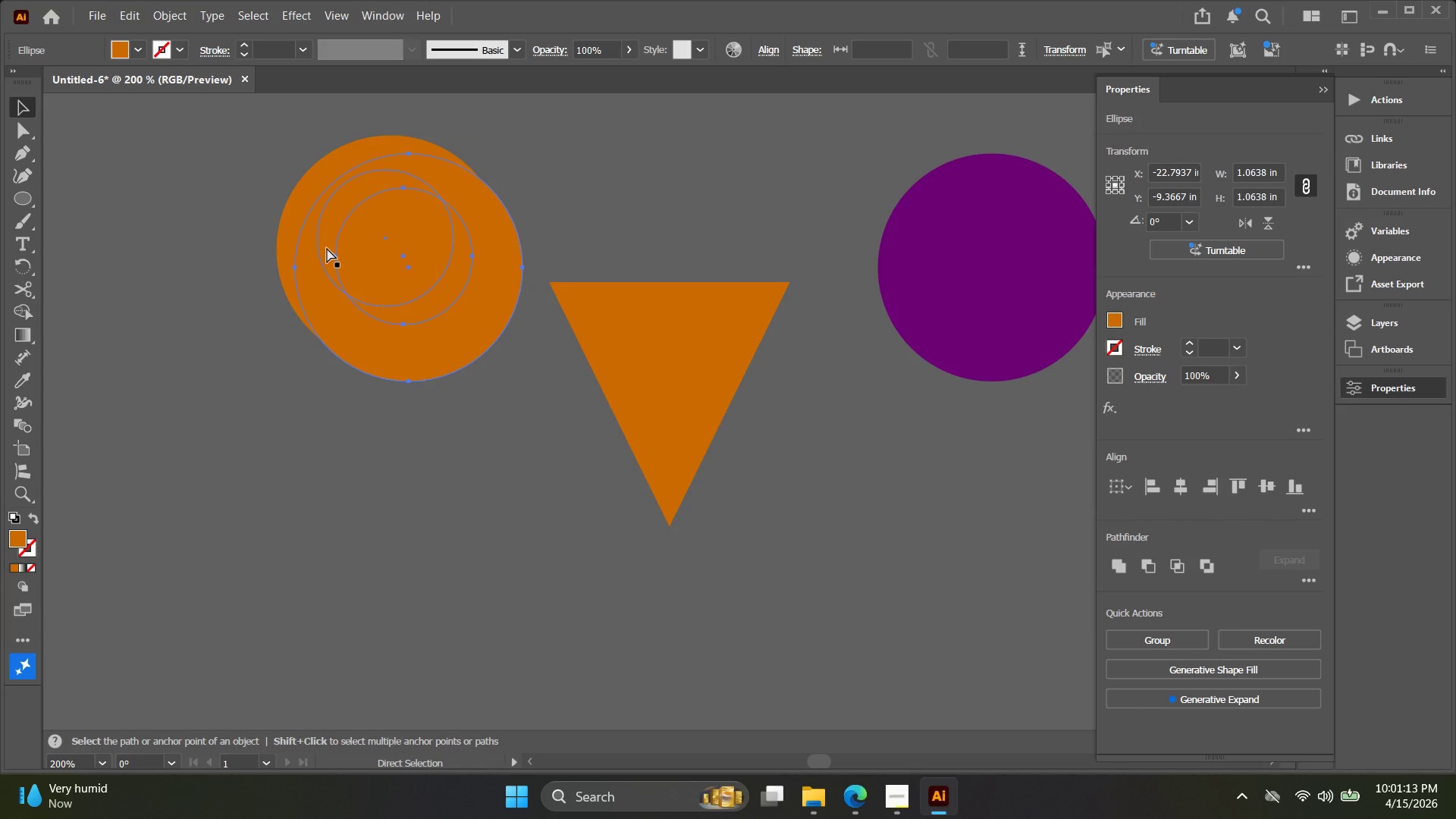 
key(Control+E)
 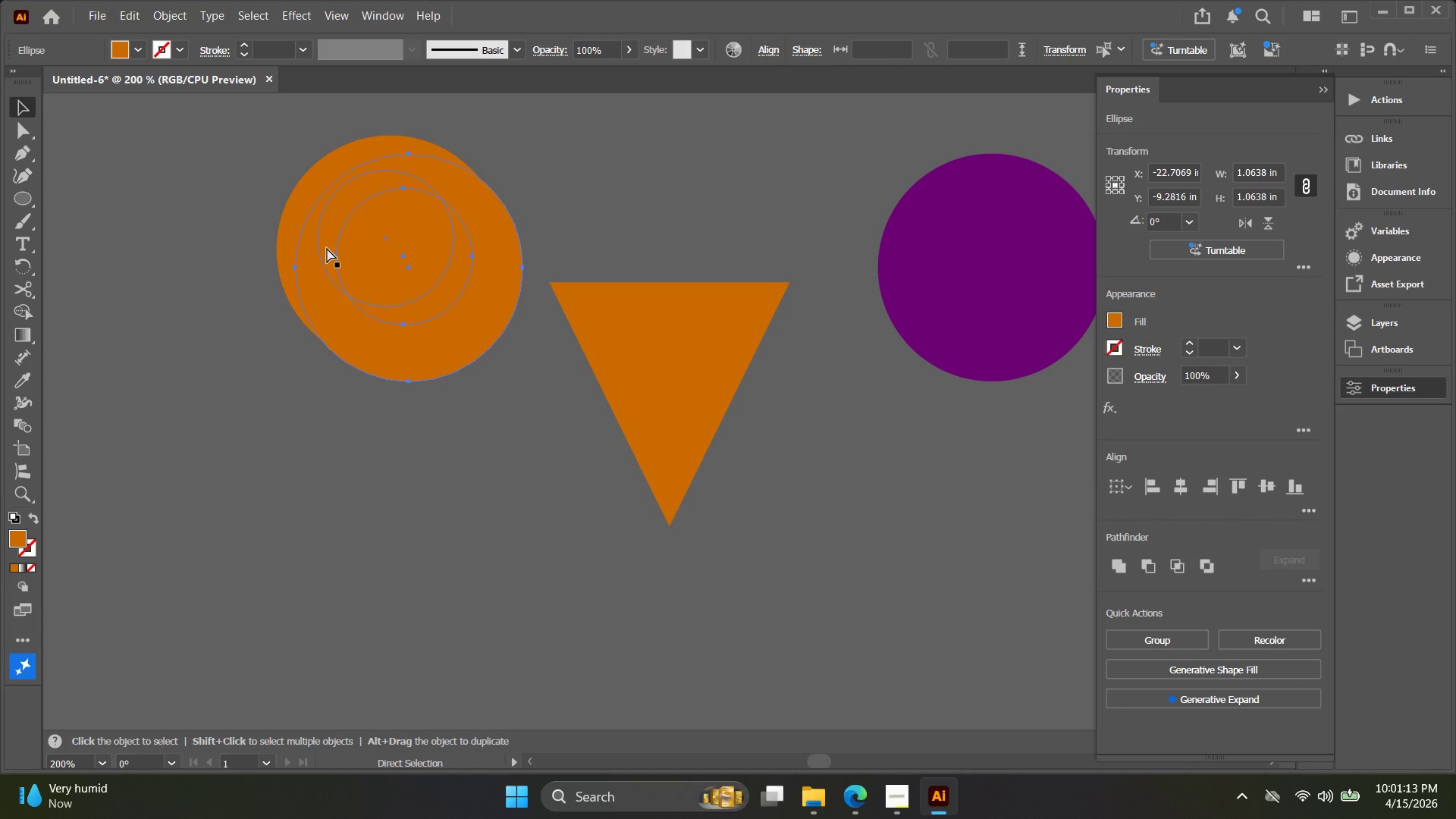 
key(Control+Z)
 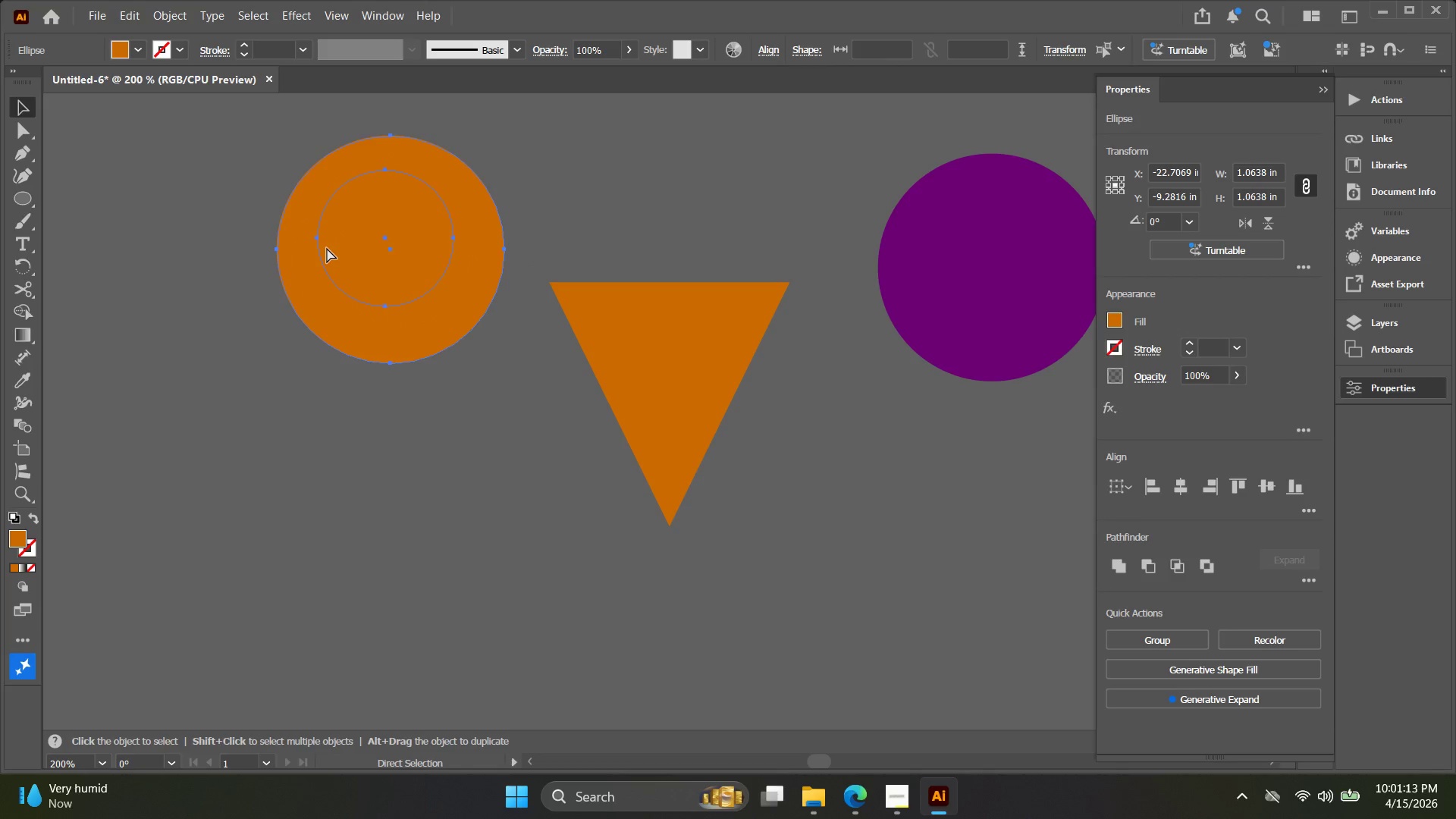 
key(Control+Z)
 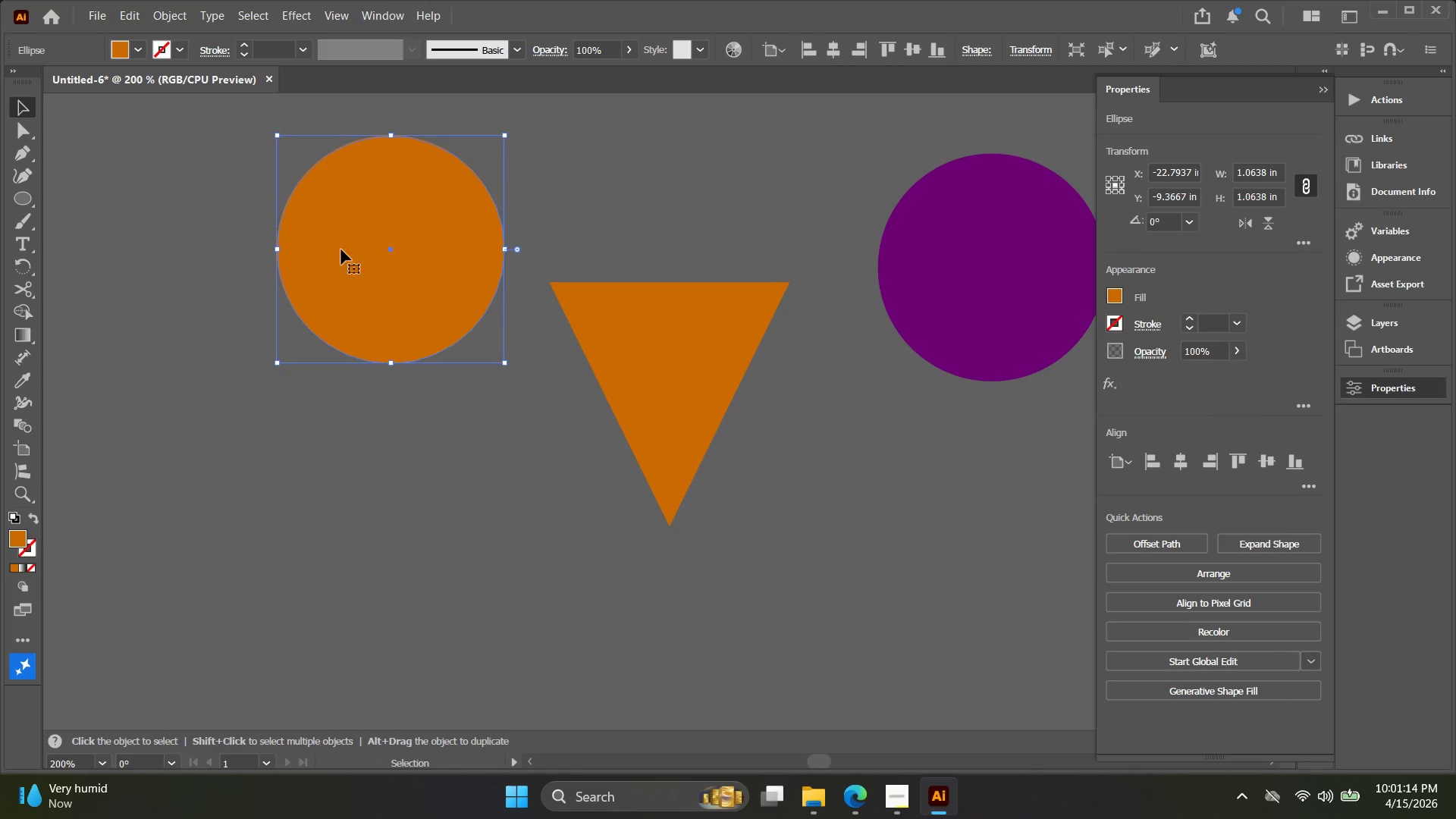 
key(Control+Shift+Z)
 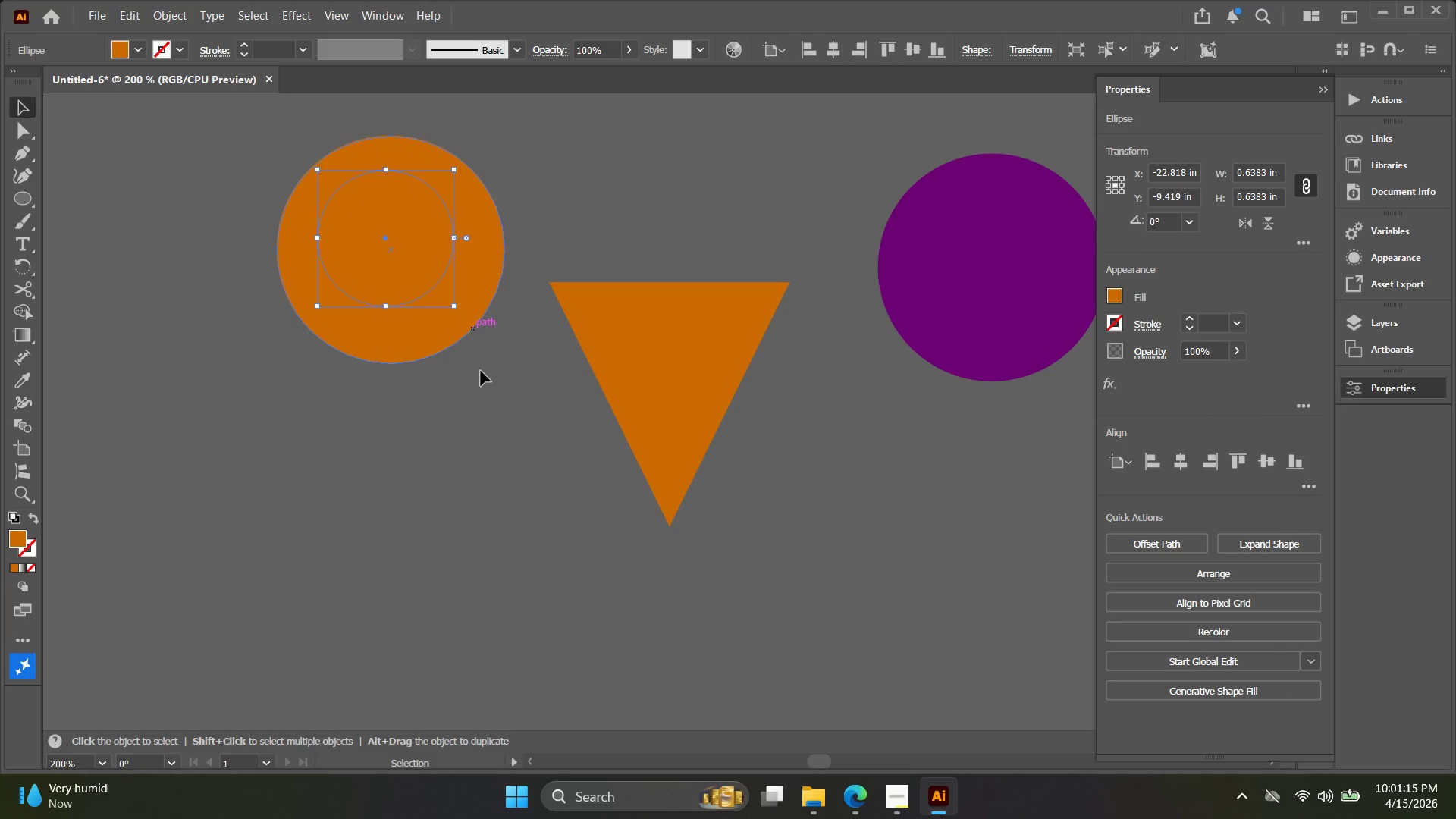 
left_click([484, 400])
 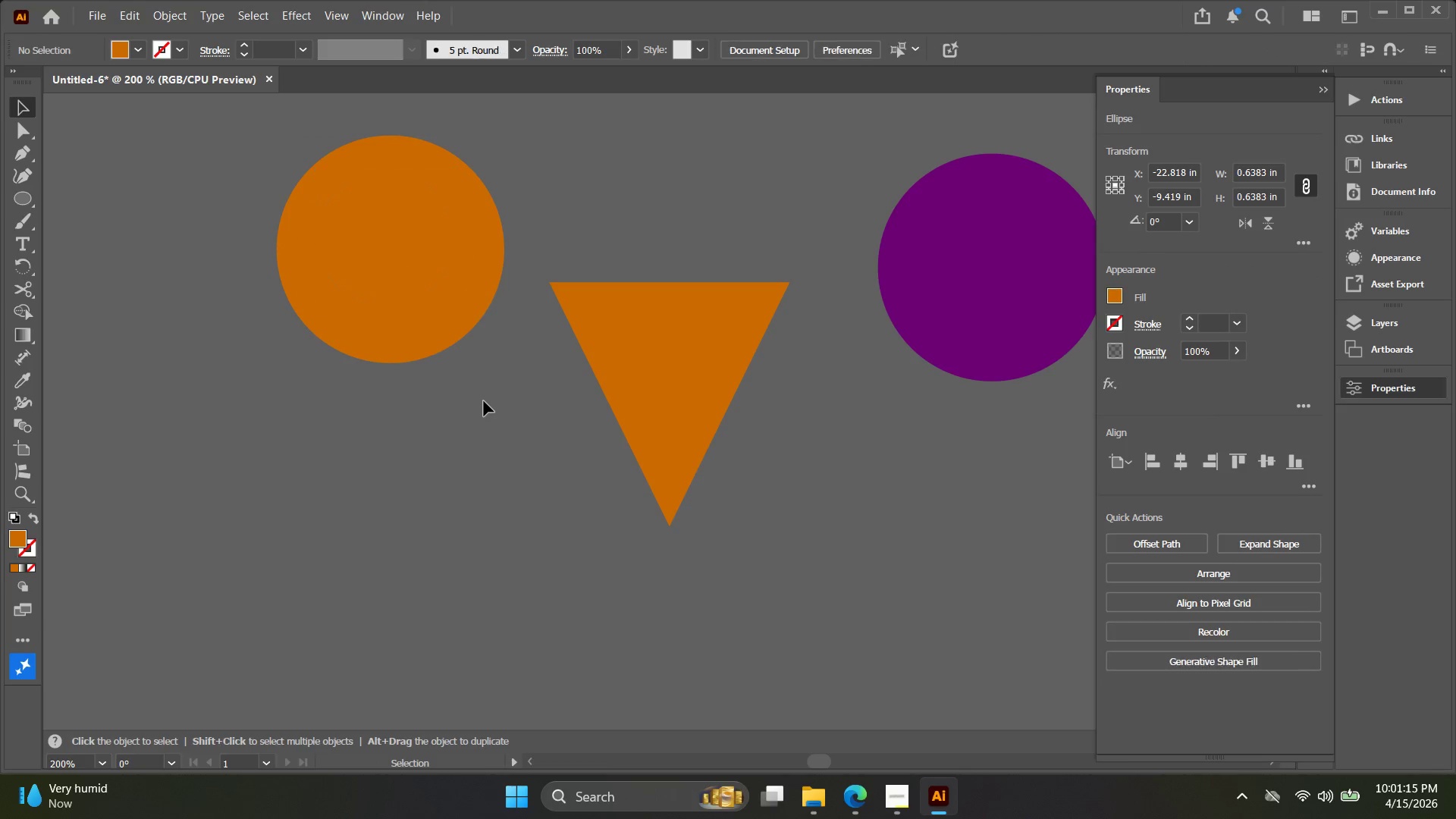 
left_click_drag(start_coordinate=[465, 371], to_coordinate=[327, 221])
 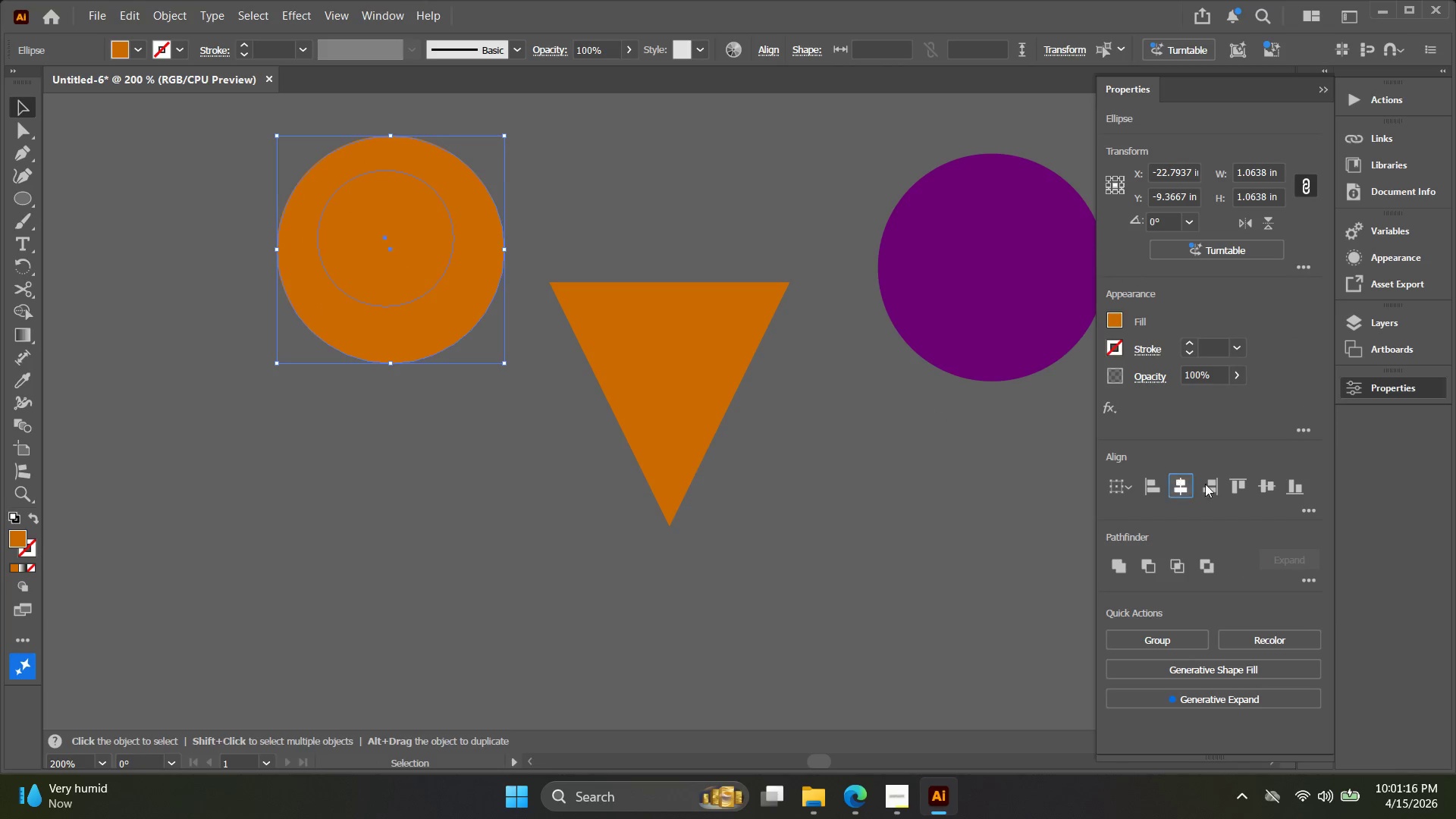 
left_click([1274, 488])
 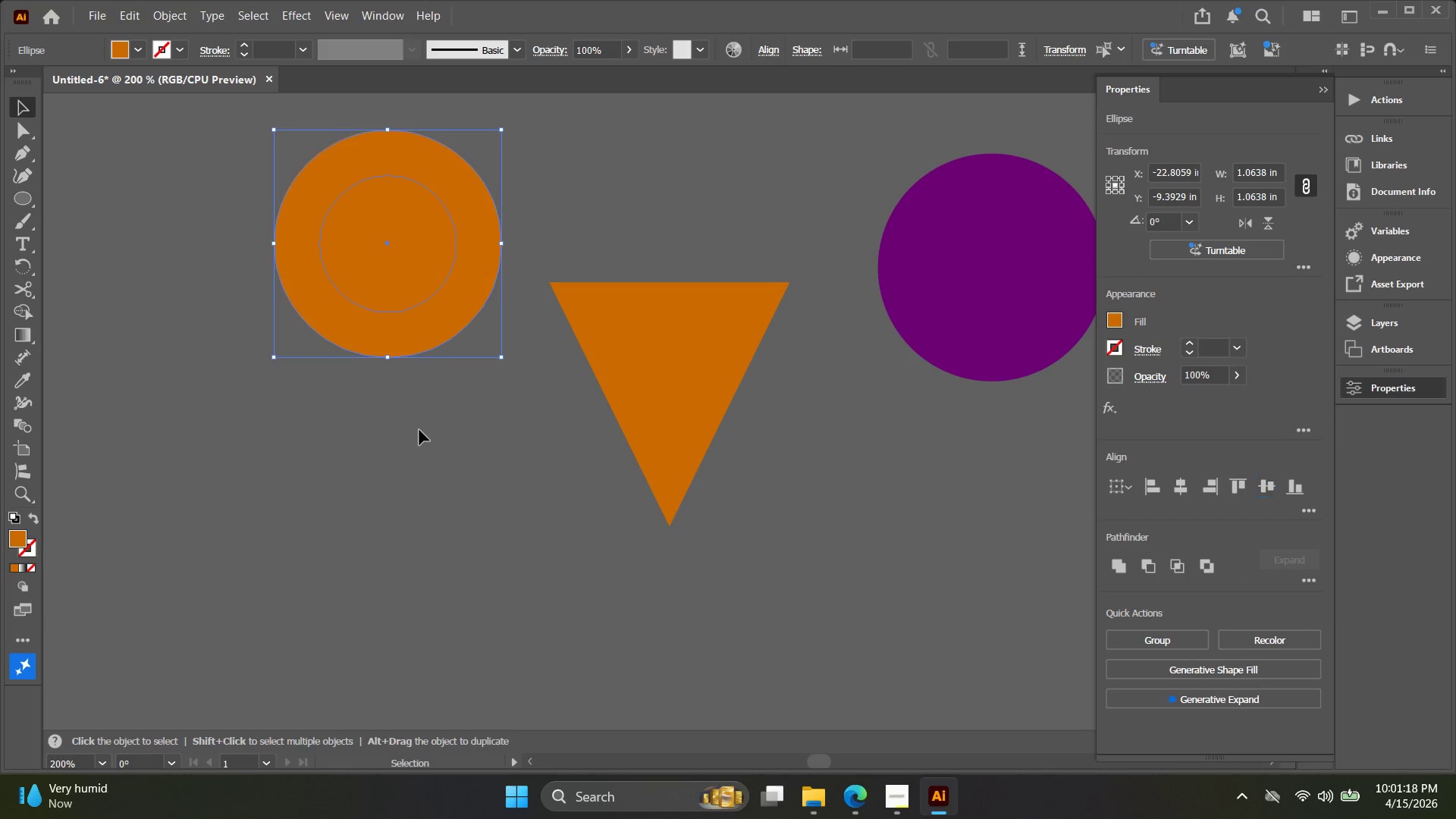 
double_click([391, 282])
 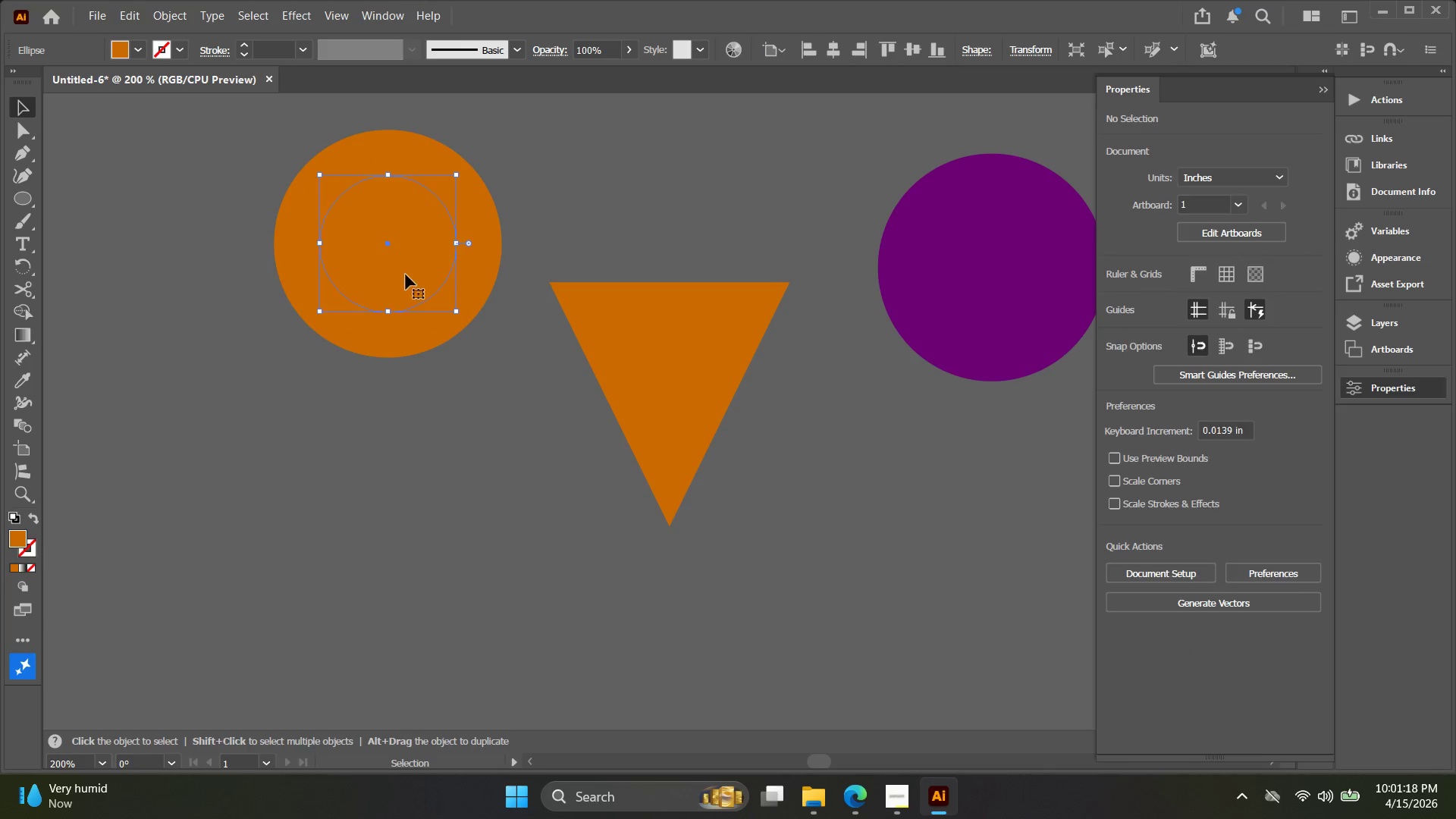 
key(Alt+AltLeft)
 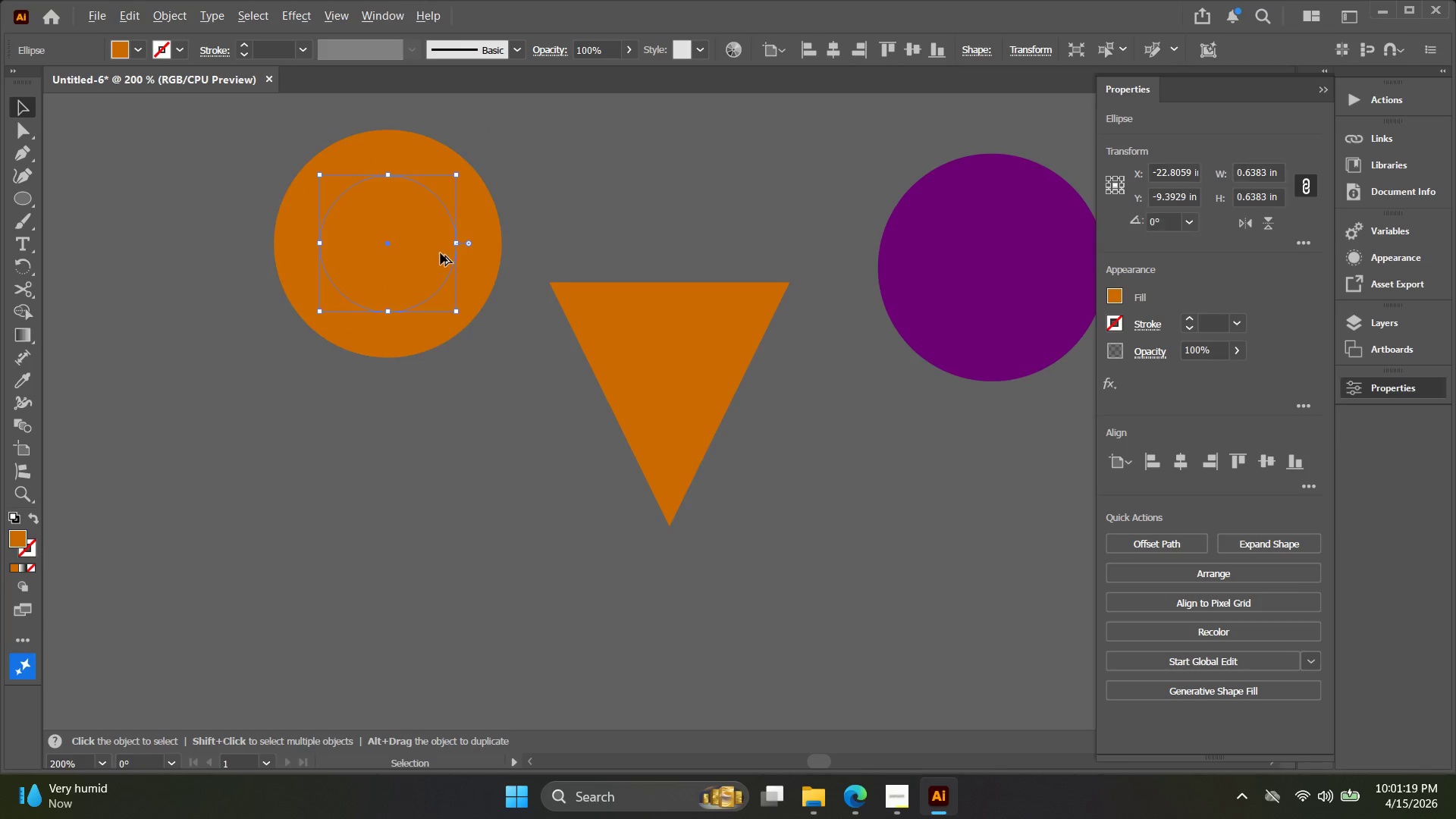 
hold_key(key=ShiftLeft, duration=1.45)
 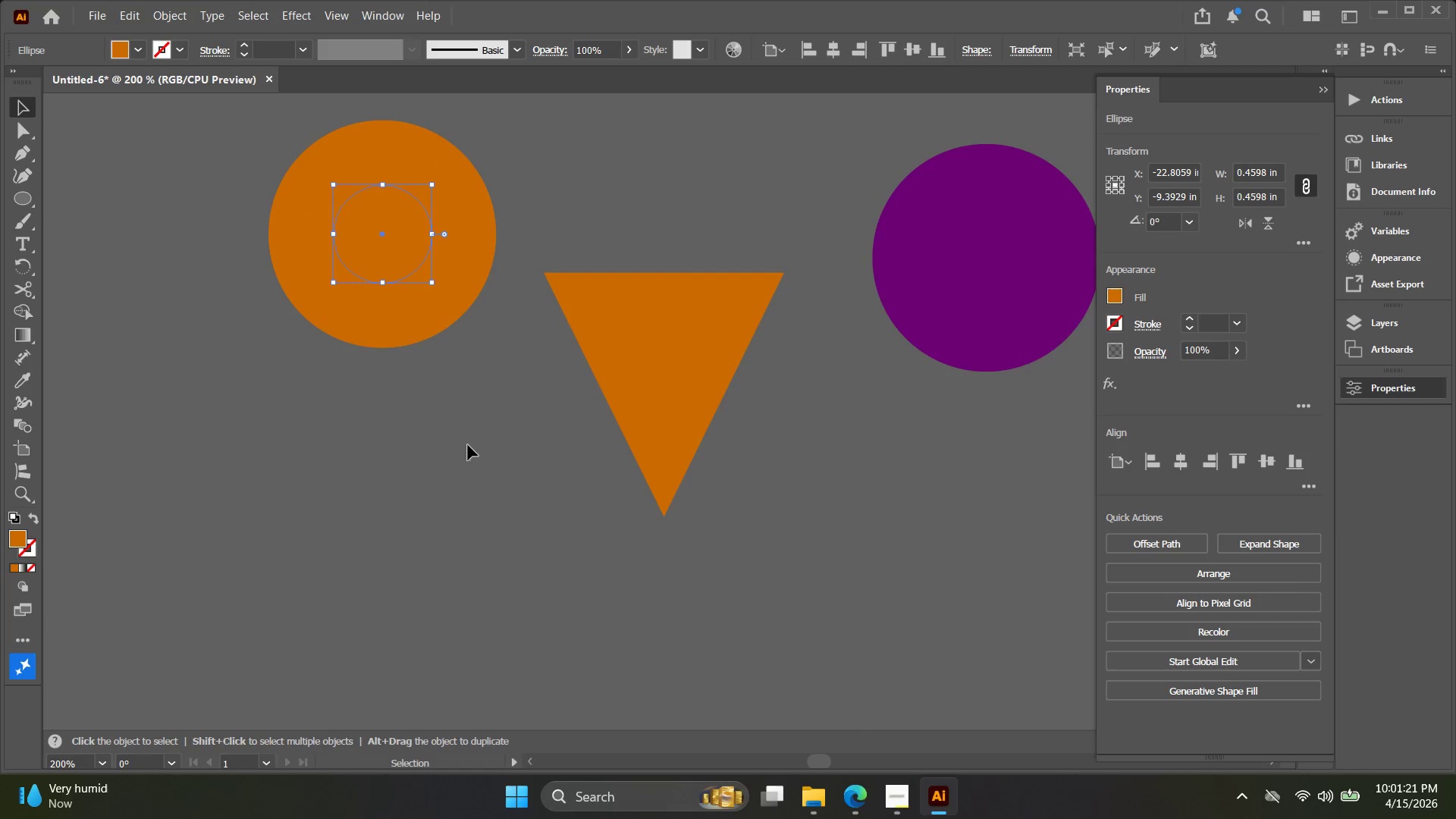 
hold_key(key=AltLeft, duration=1.41)
 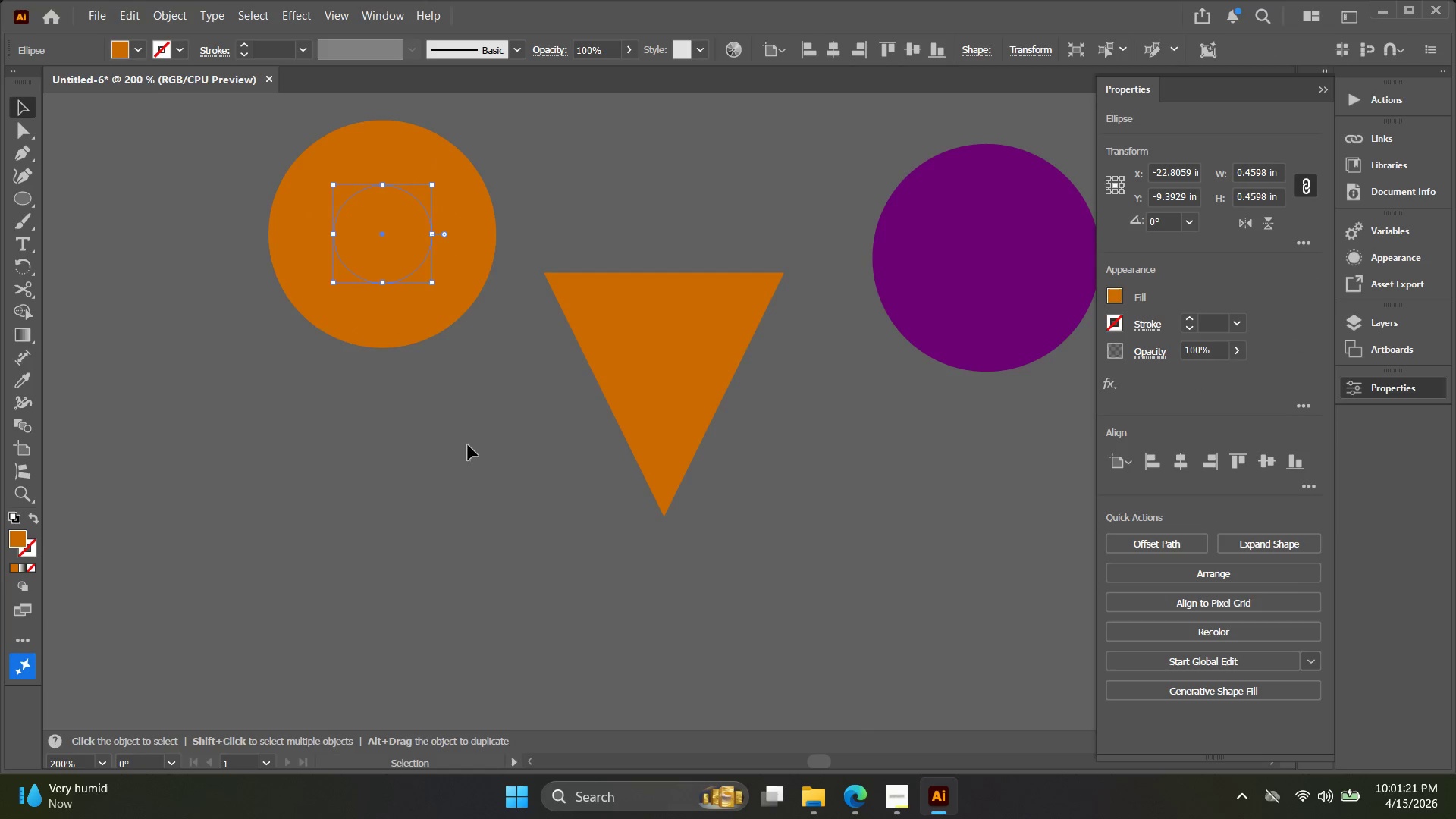 
scroll: coordinate [441, 253], scroll_direction: up, amount: 2.0
 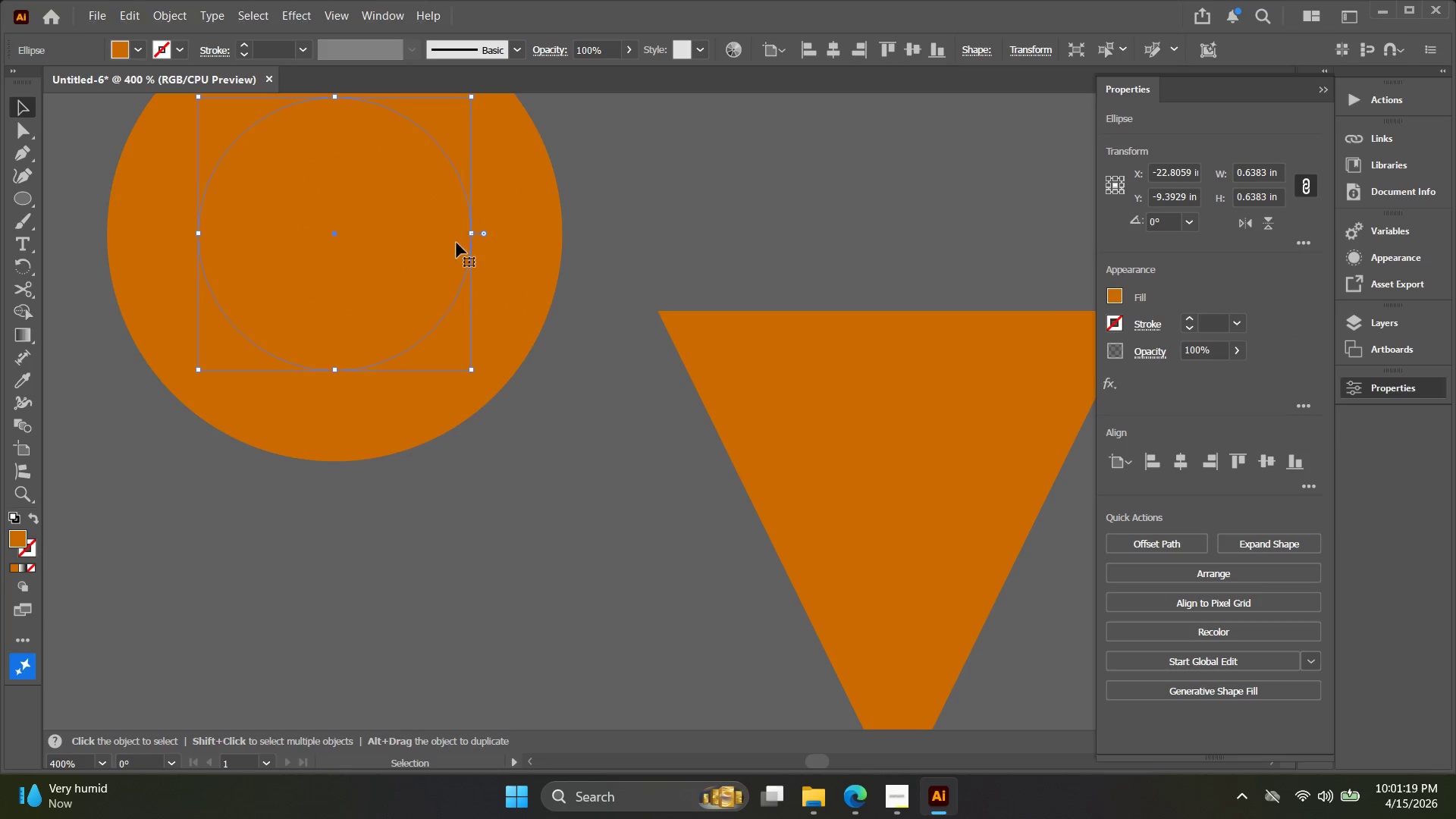 
left_click_drag(start_coordinate=[472, 231], to_coordinate=[433, 229])
 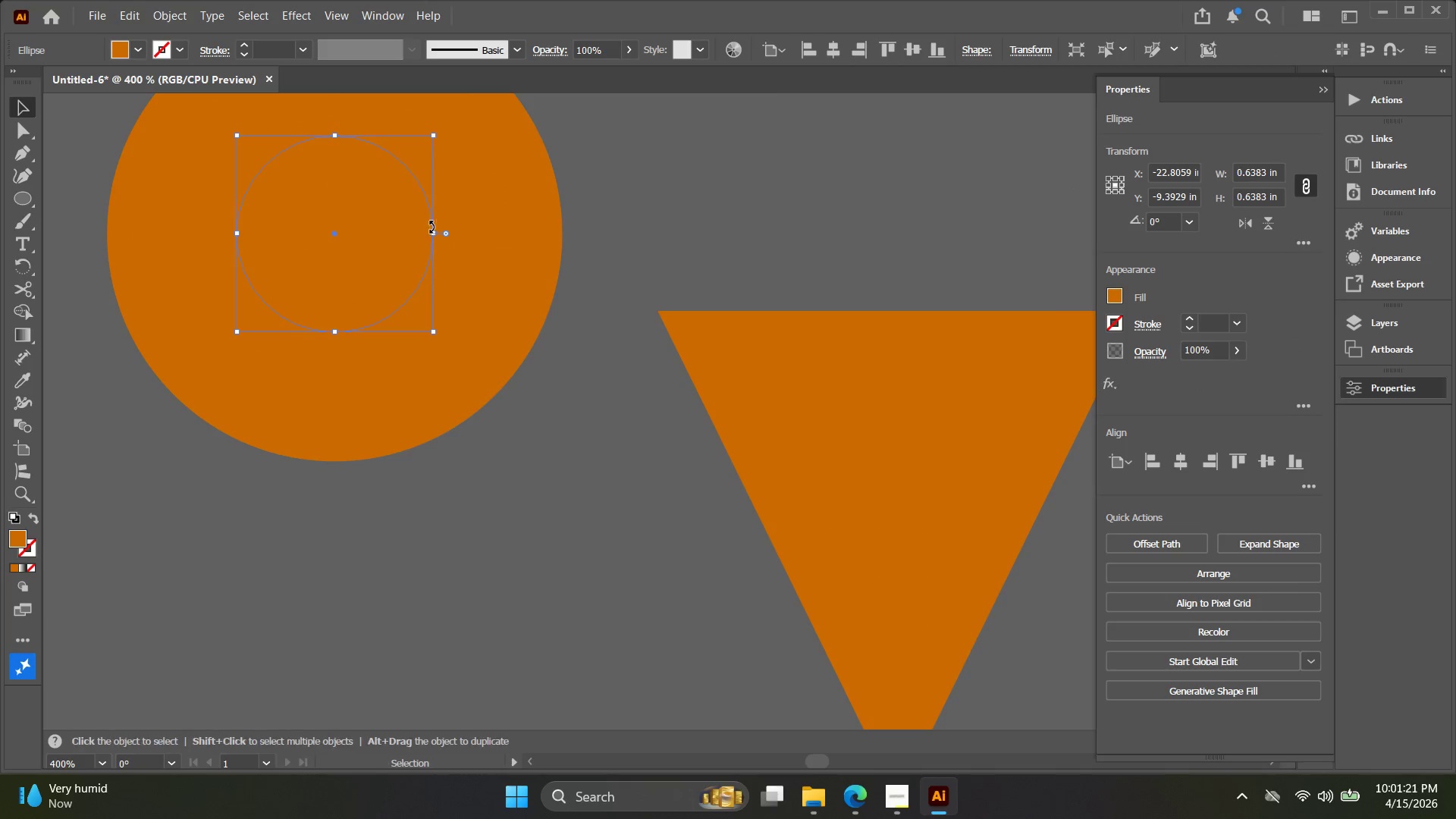 
key(Alt+AltLeft)
 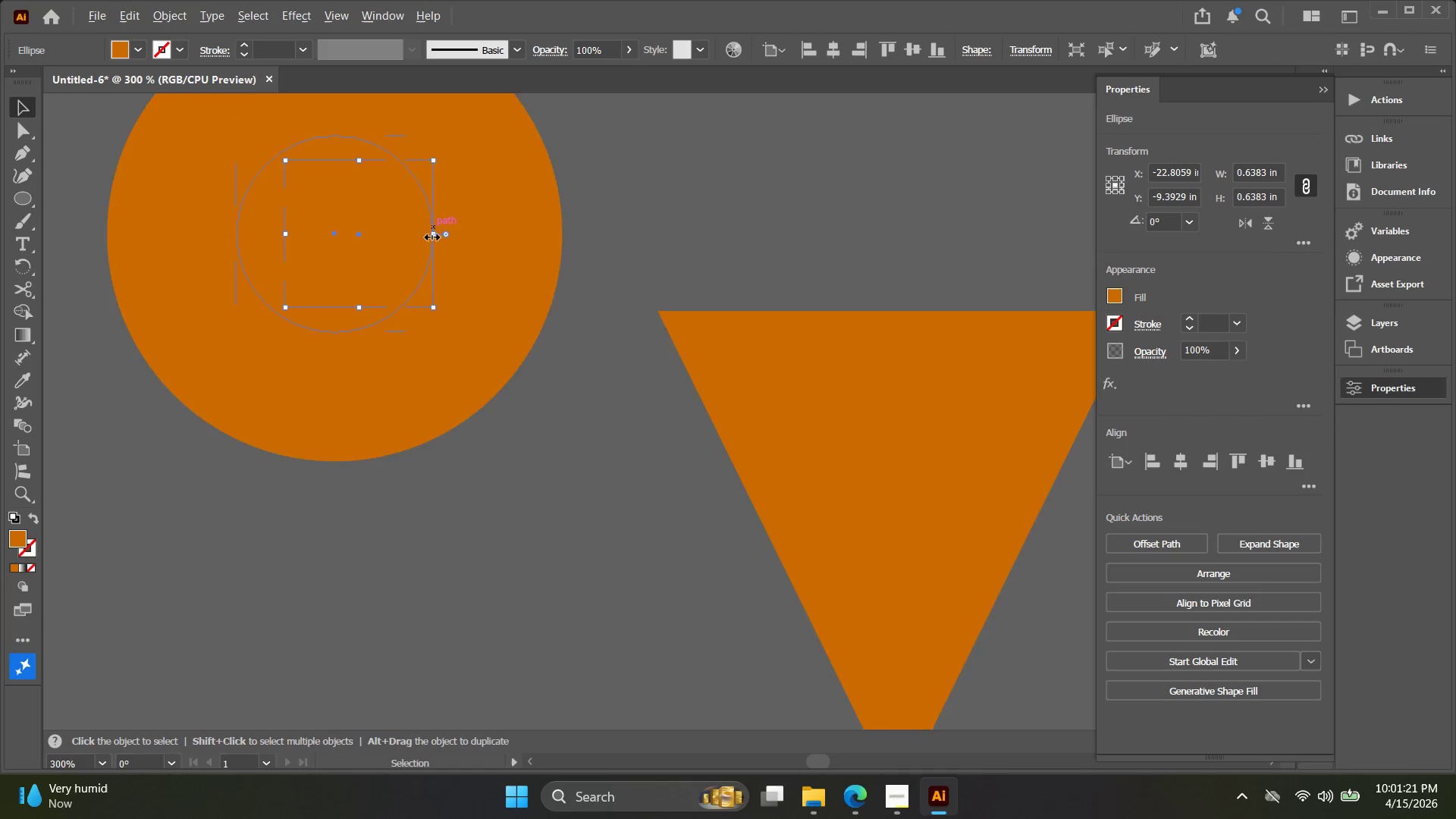 
left_click_drag(start_coordinate=[470, 462], to_coordinate=[300, 249])
 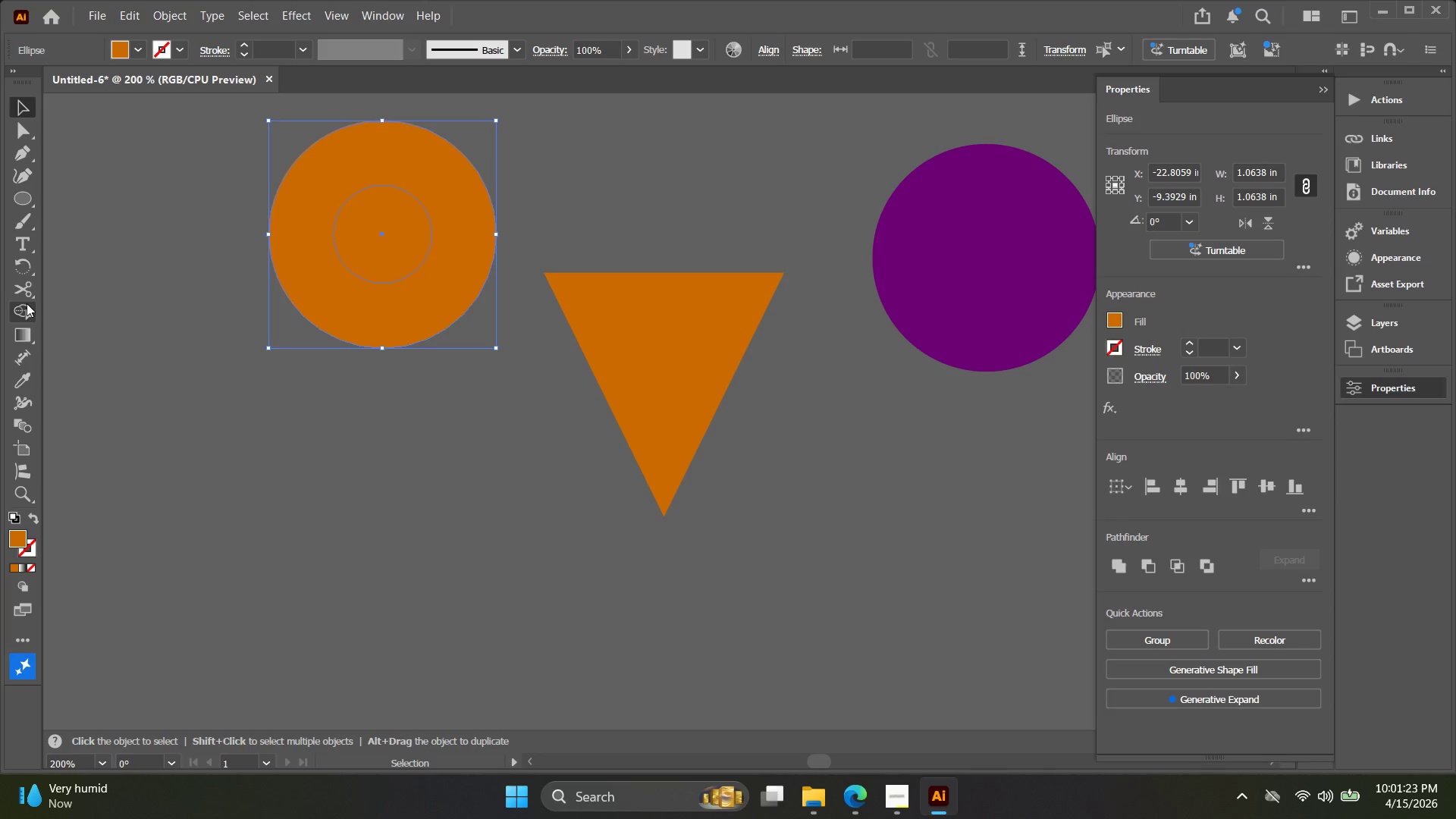 
scroll: coordinate [430, 234], scroll_direction: down, amount: 1.0
 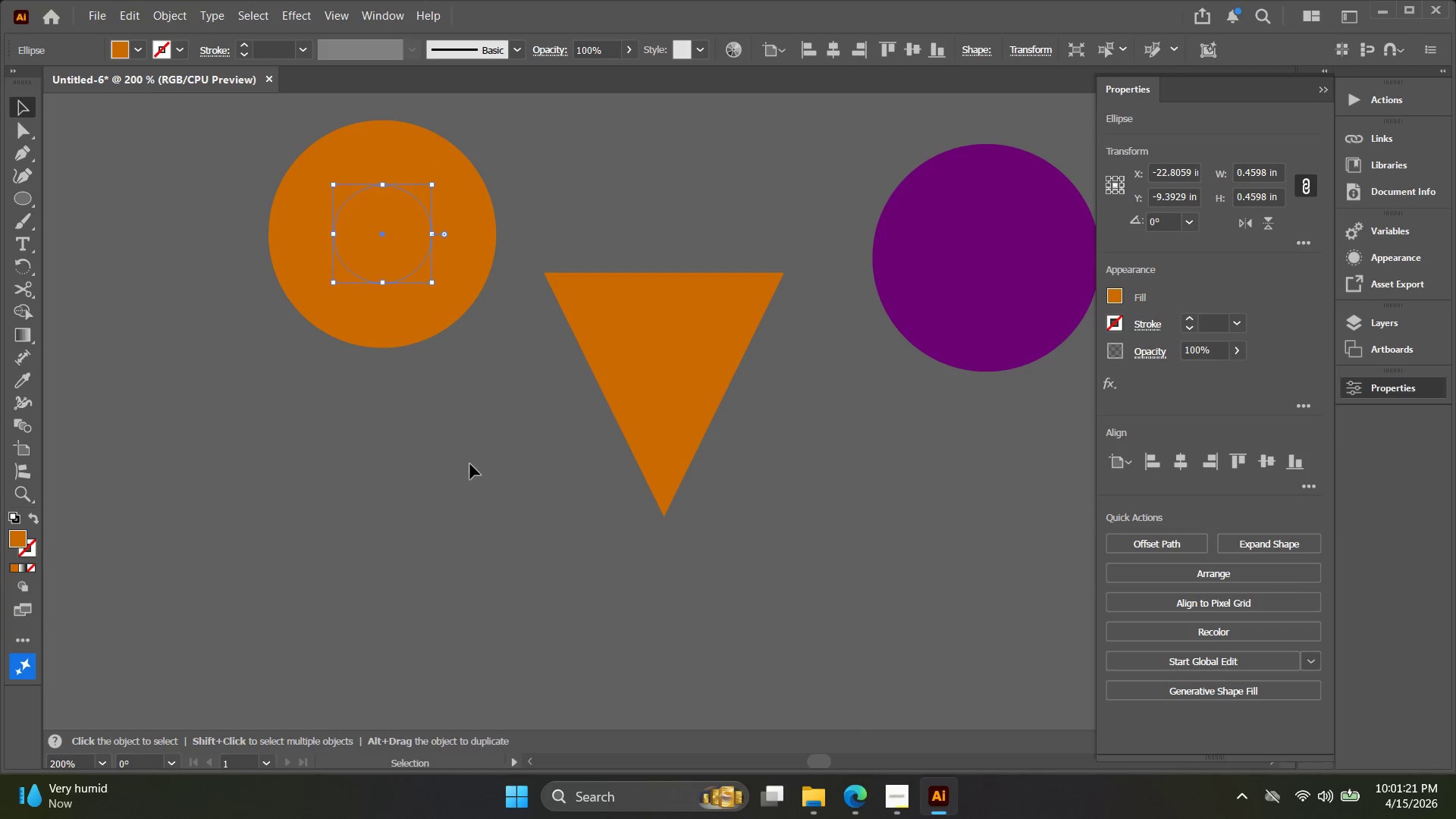 
hold_key(key=AltLeft, duration=0.52)
left_click([373, 261])
 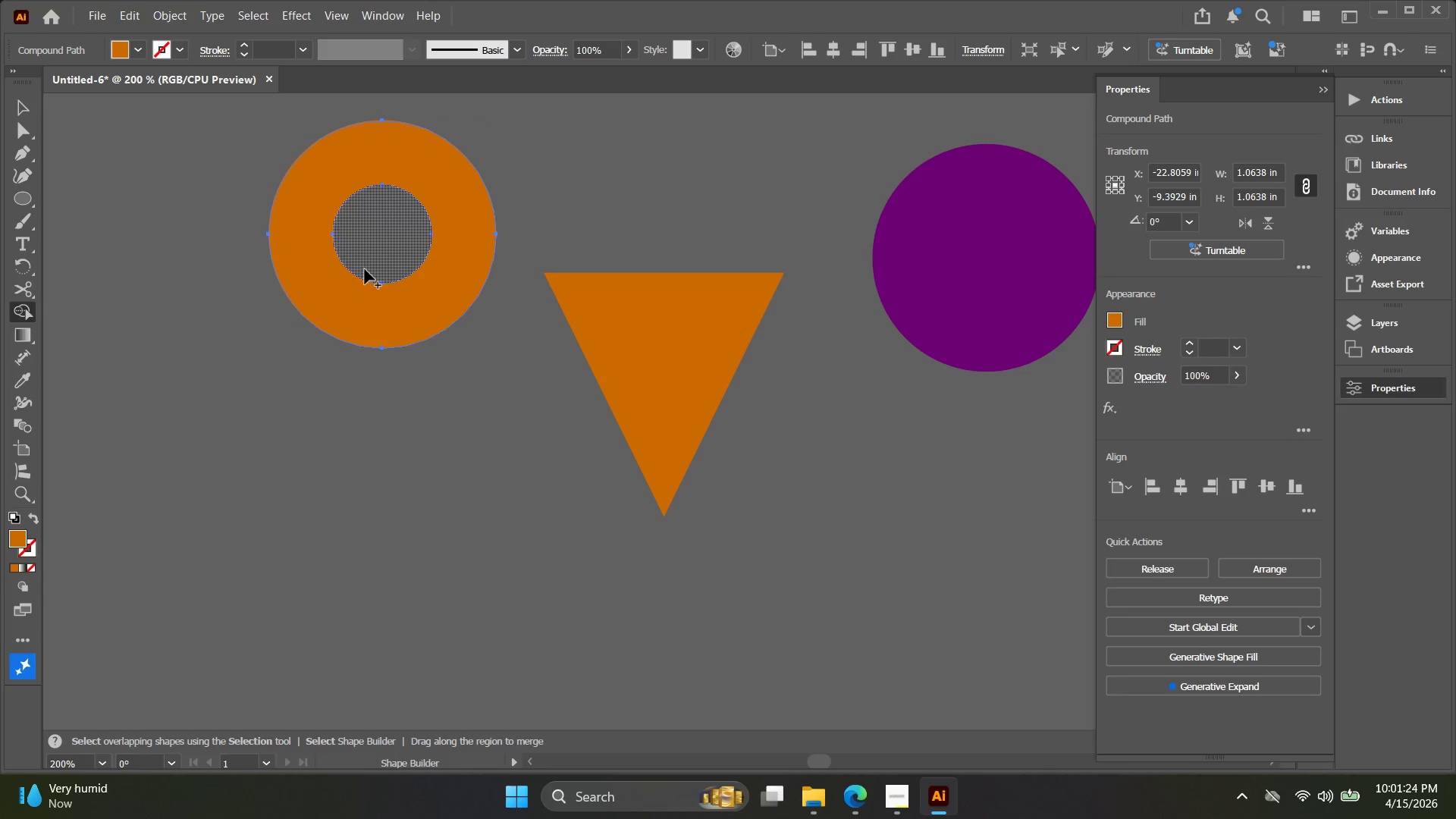 
key(V)
 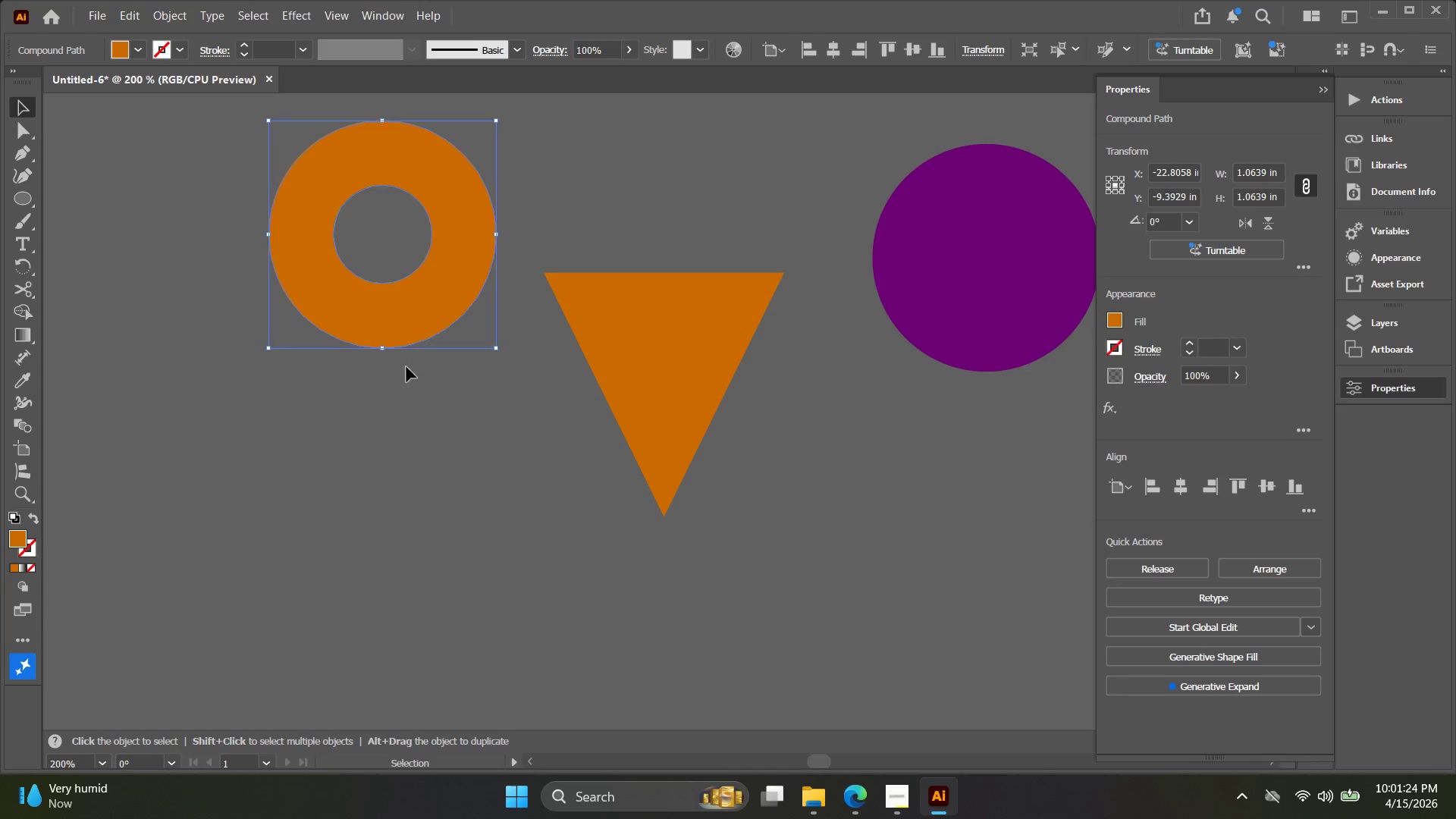 
left_click([415, 393])
 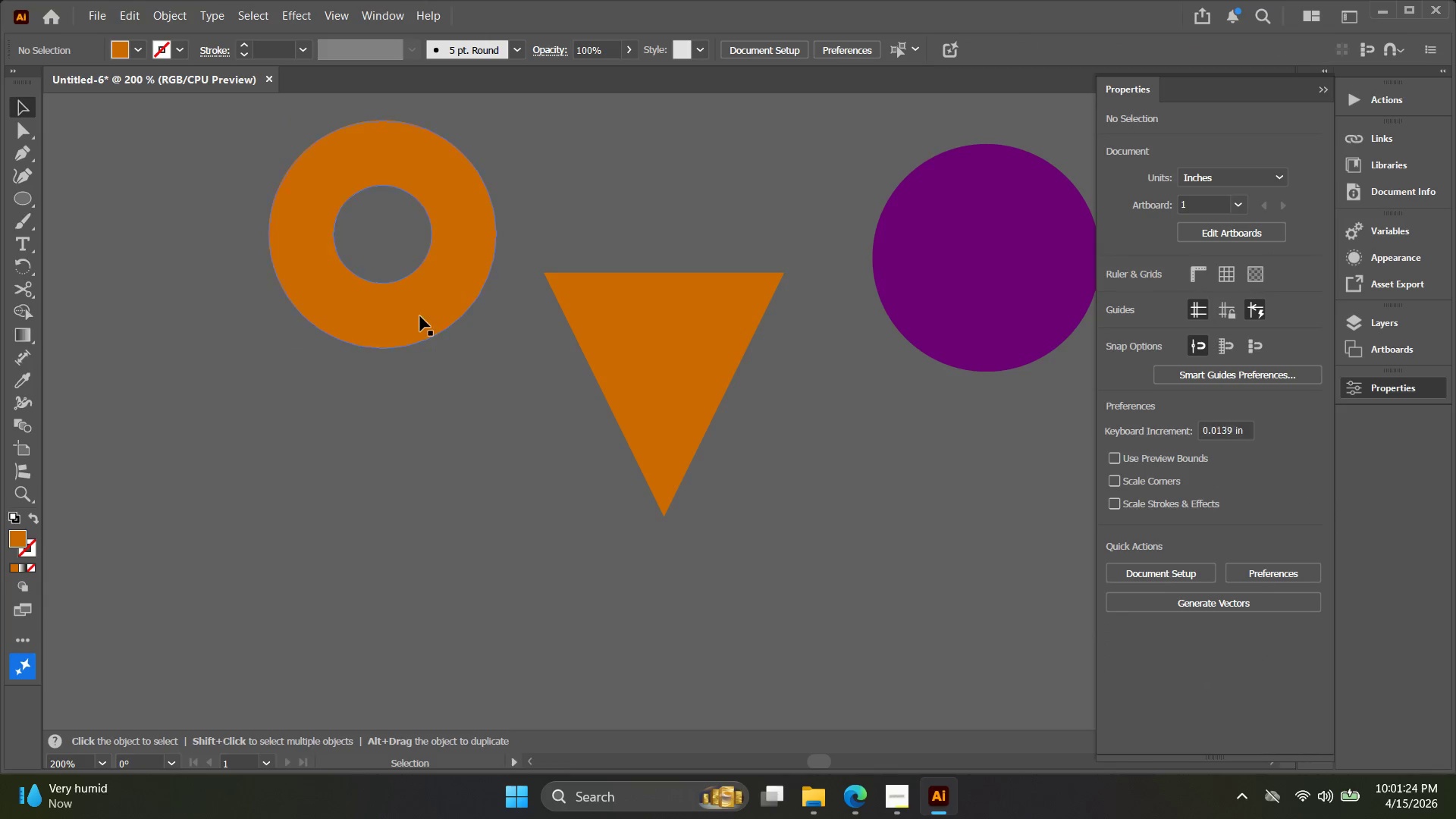 
left_click_drag(start_coordinate=[420, 316], to_coordinate=[684, 318])
 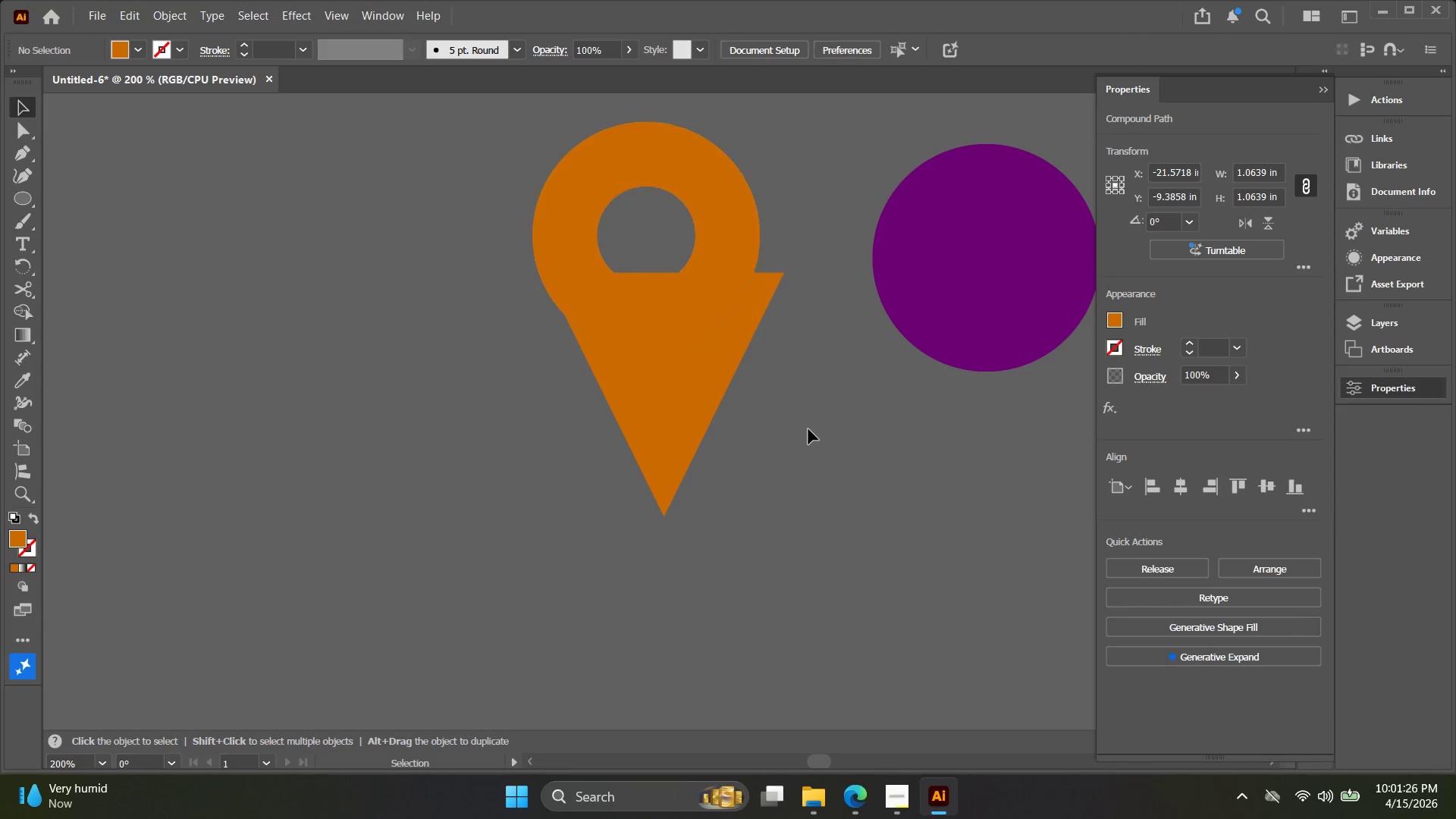 
left_click_drag(start_coordinate=[836, 457], to_coordinate=[582, 305])
 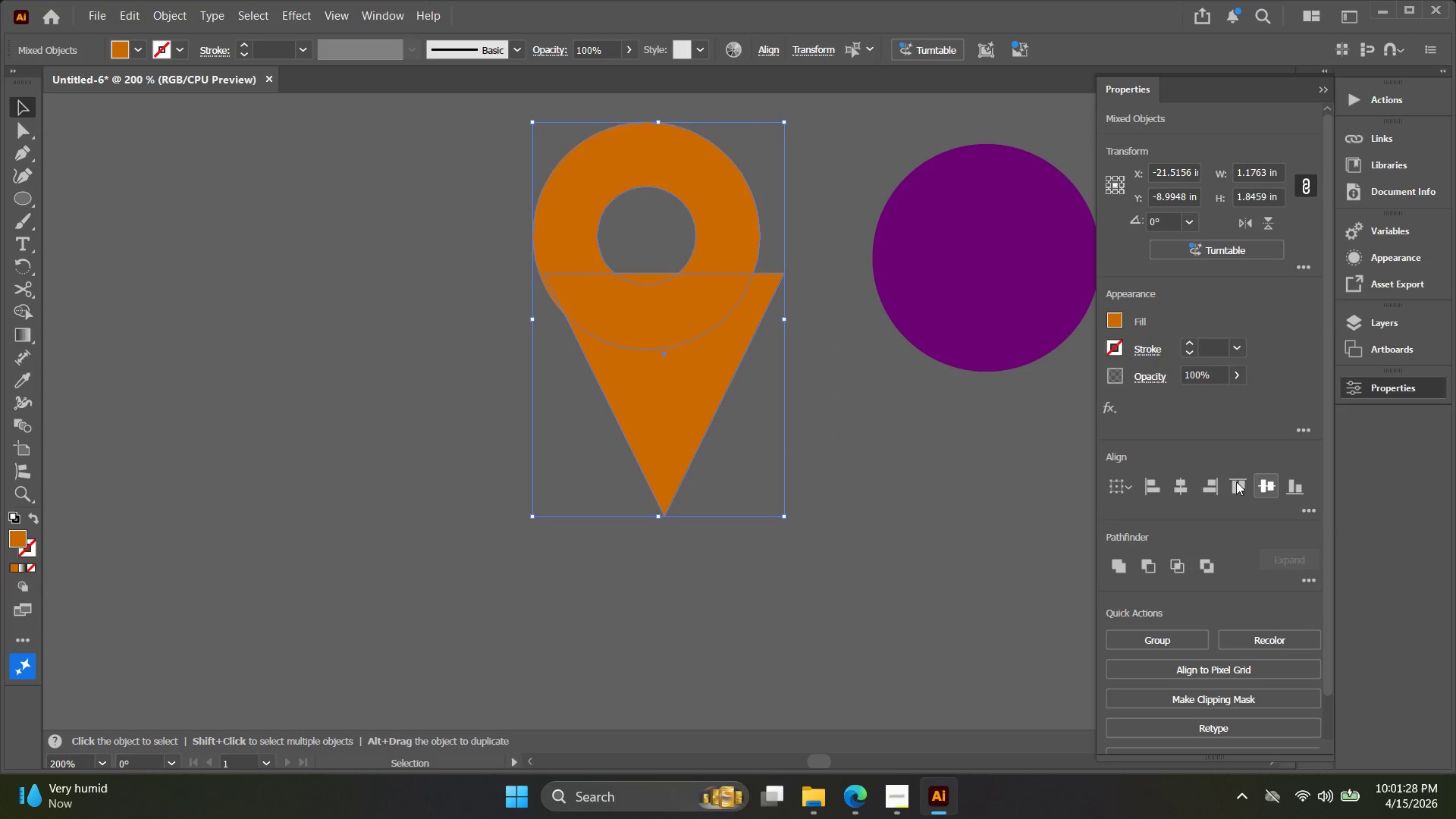 
double_click([1178, 482])
 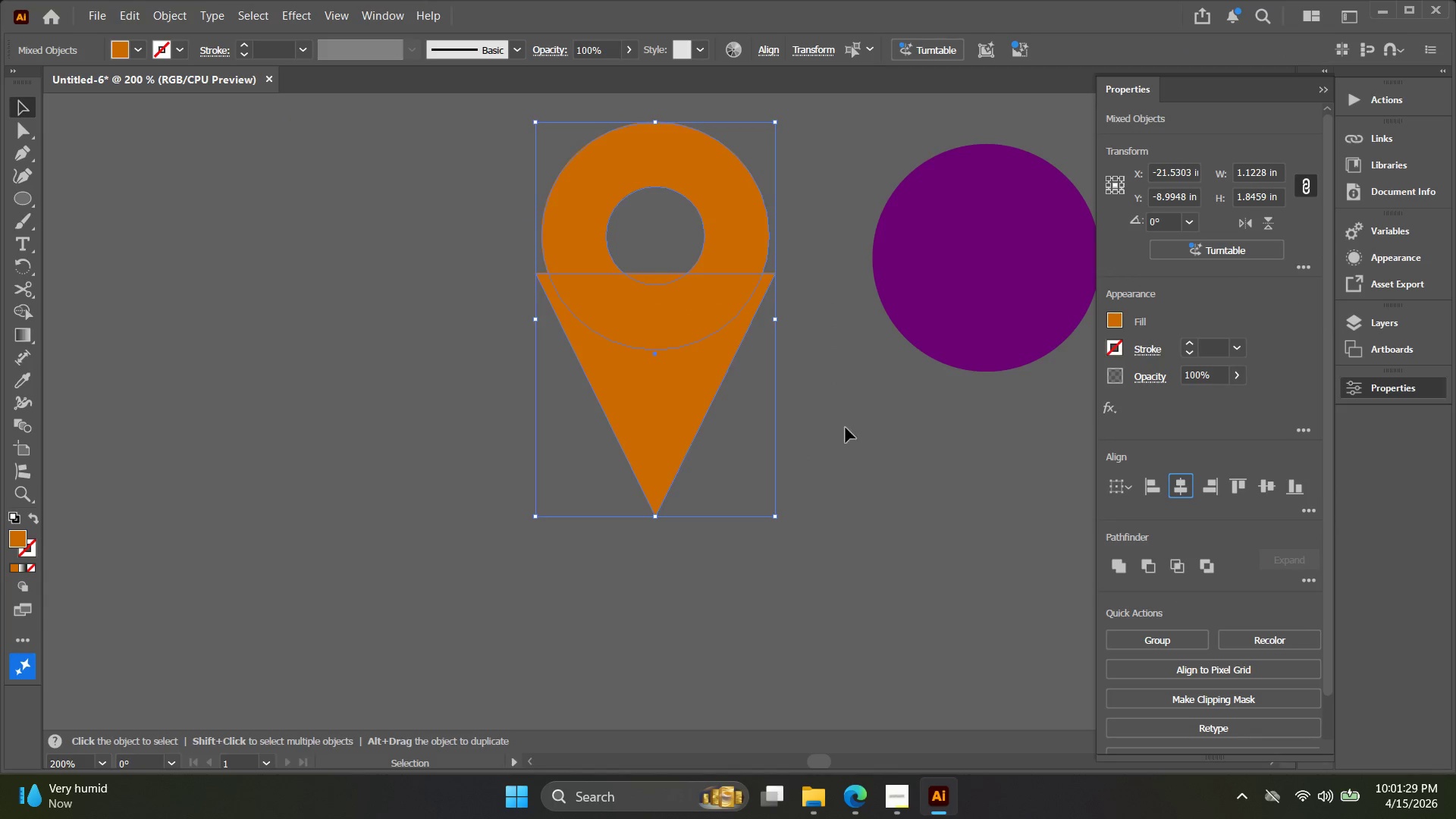 
left_click([855, 443])
 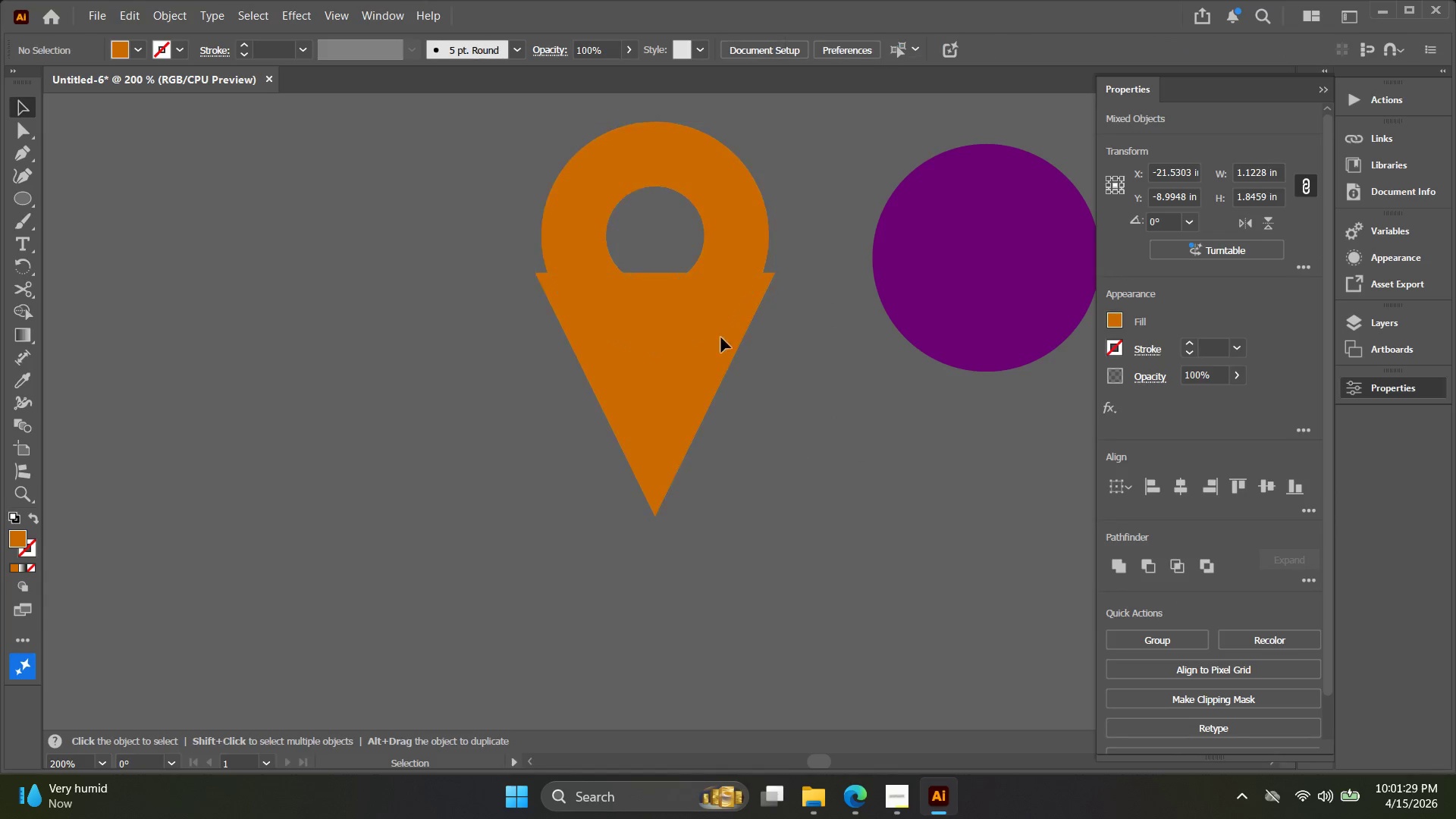 
key(Alt+AltLeft)
 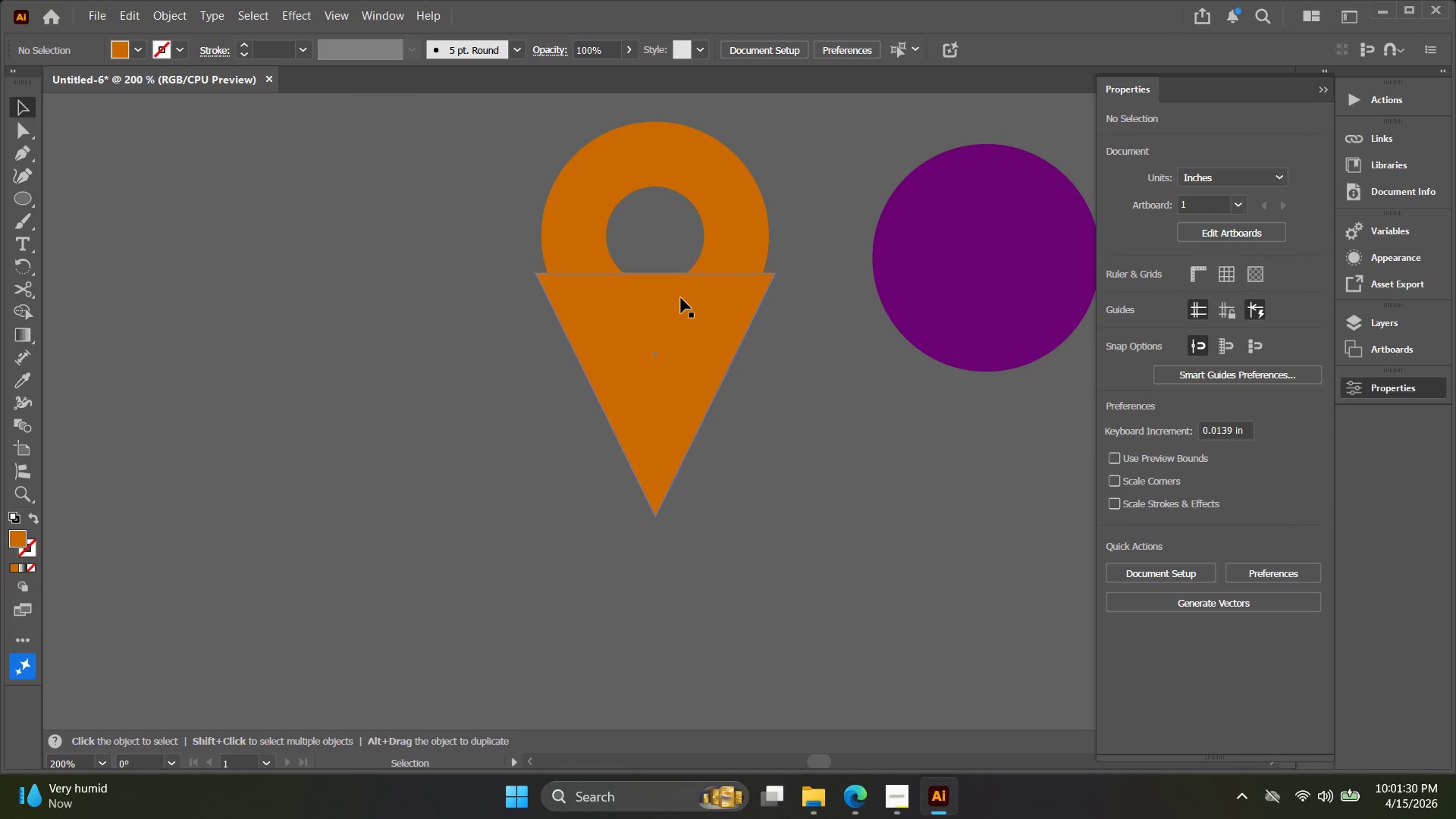 
left_click([682, 318])
 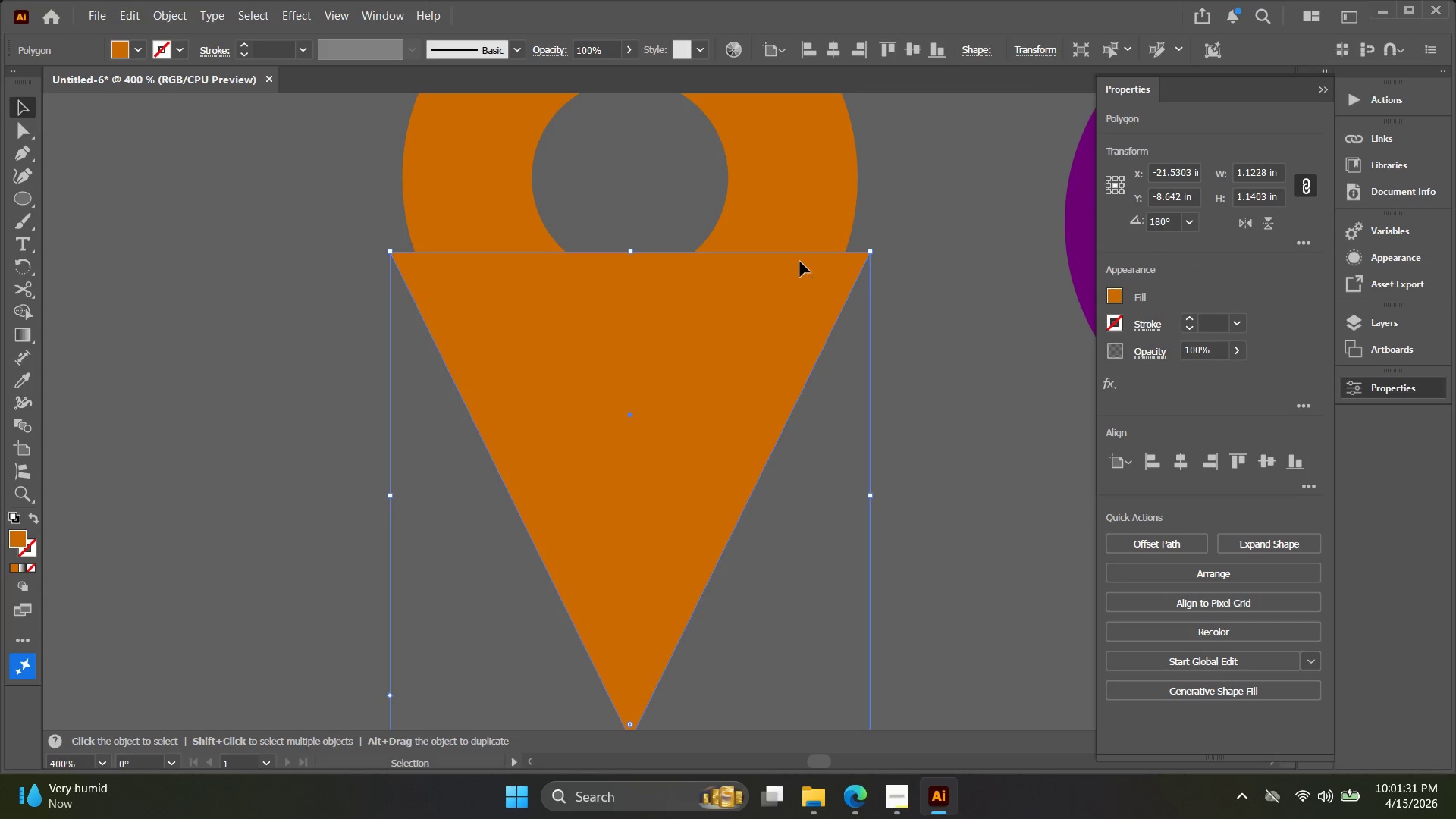 
scroll: coordinate [681, 298], scroll_direction: up, amount: 2.0
 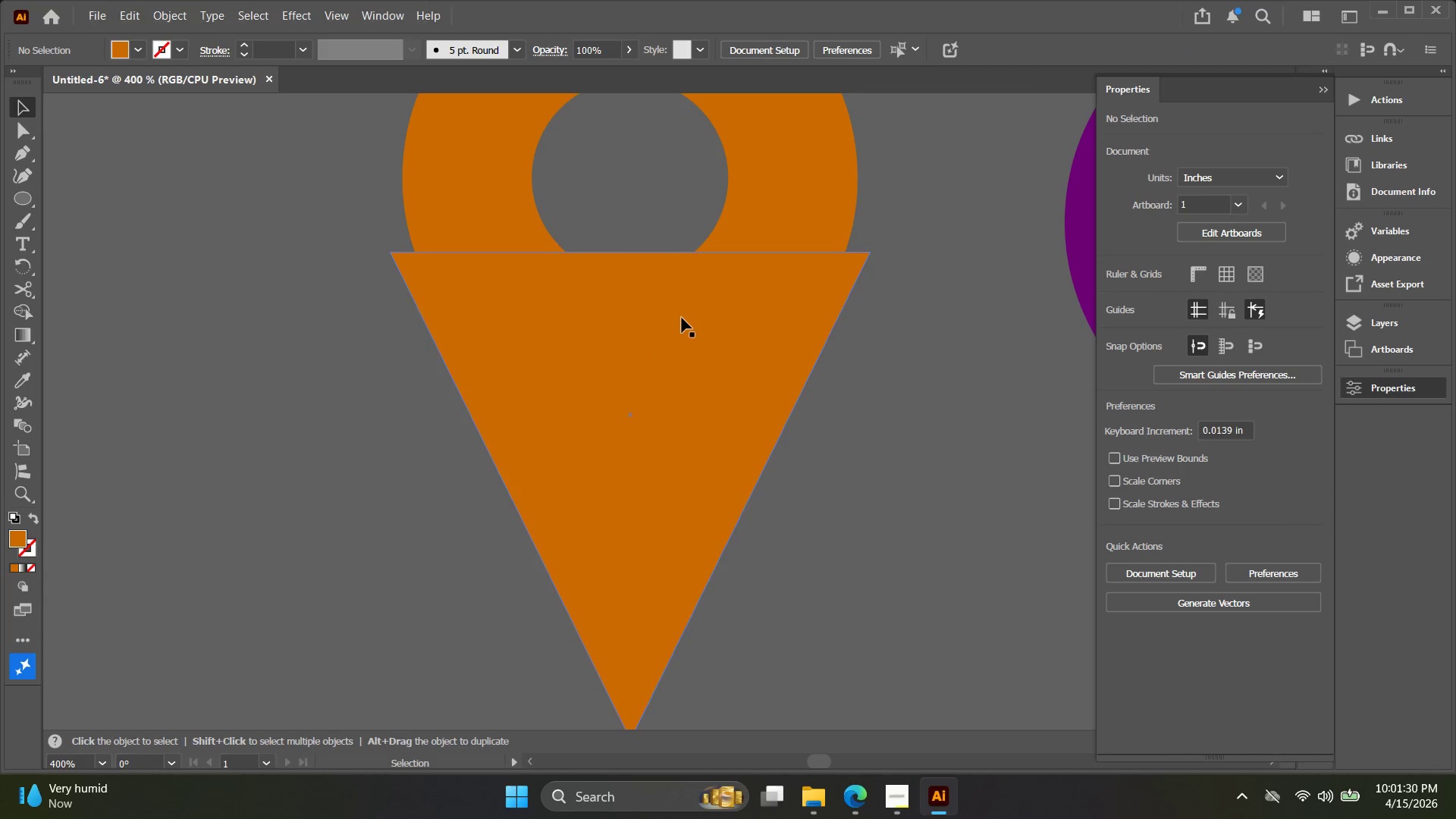 
double_click([796, 231])
 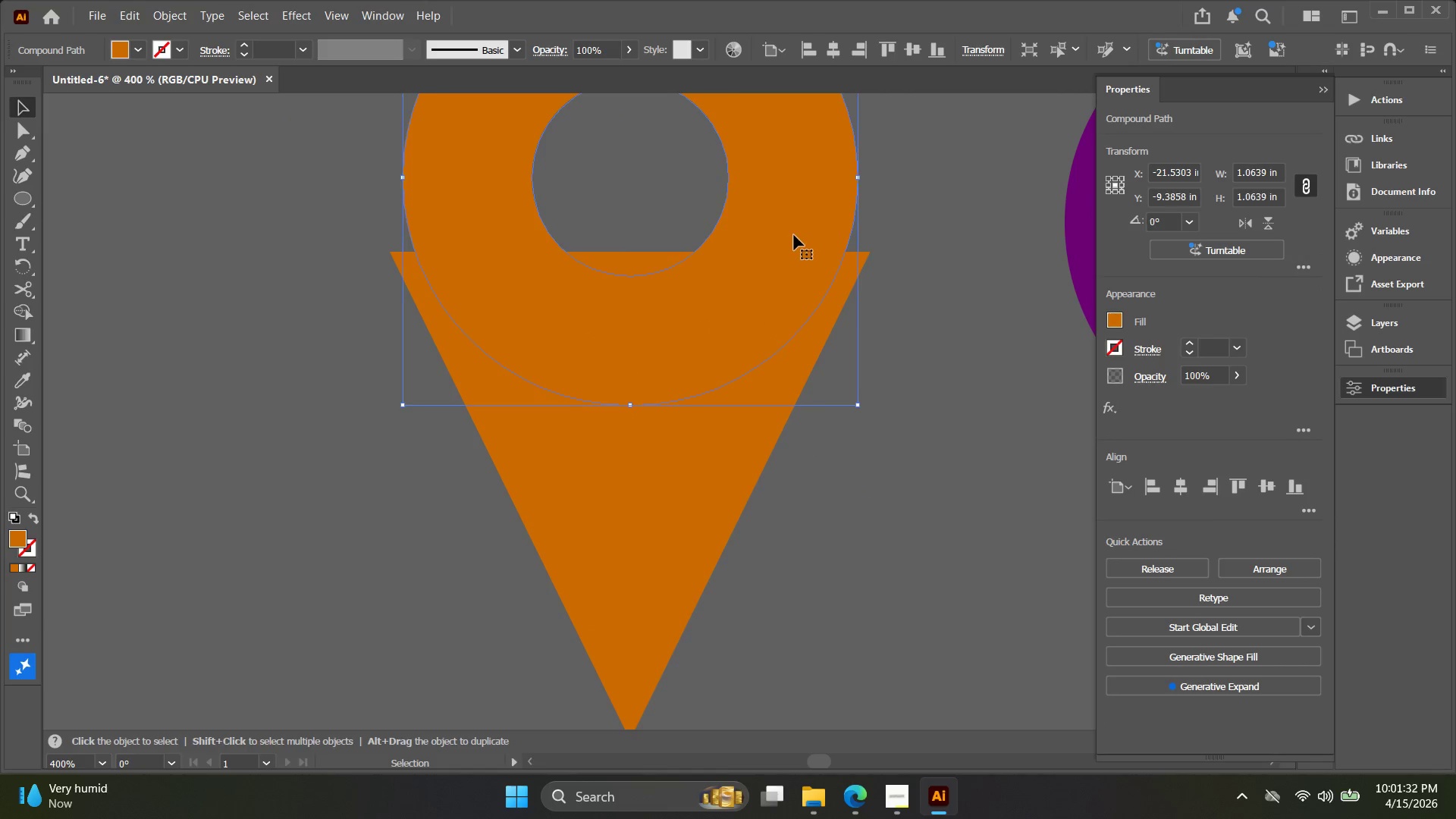 
right_click([794, 235])
 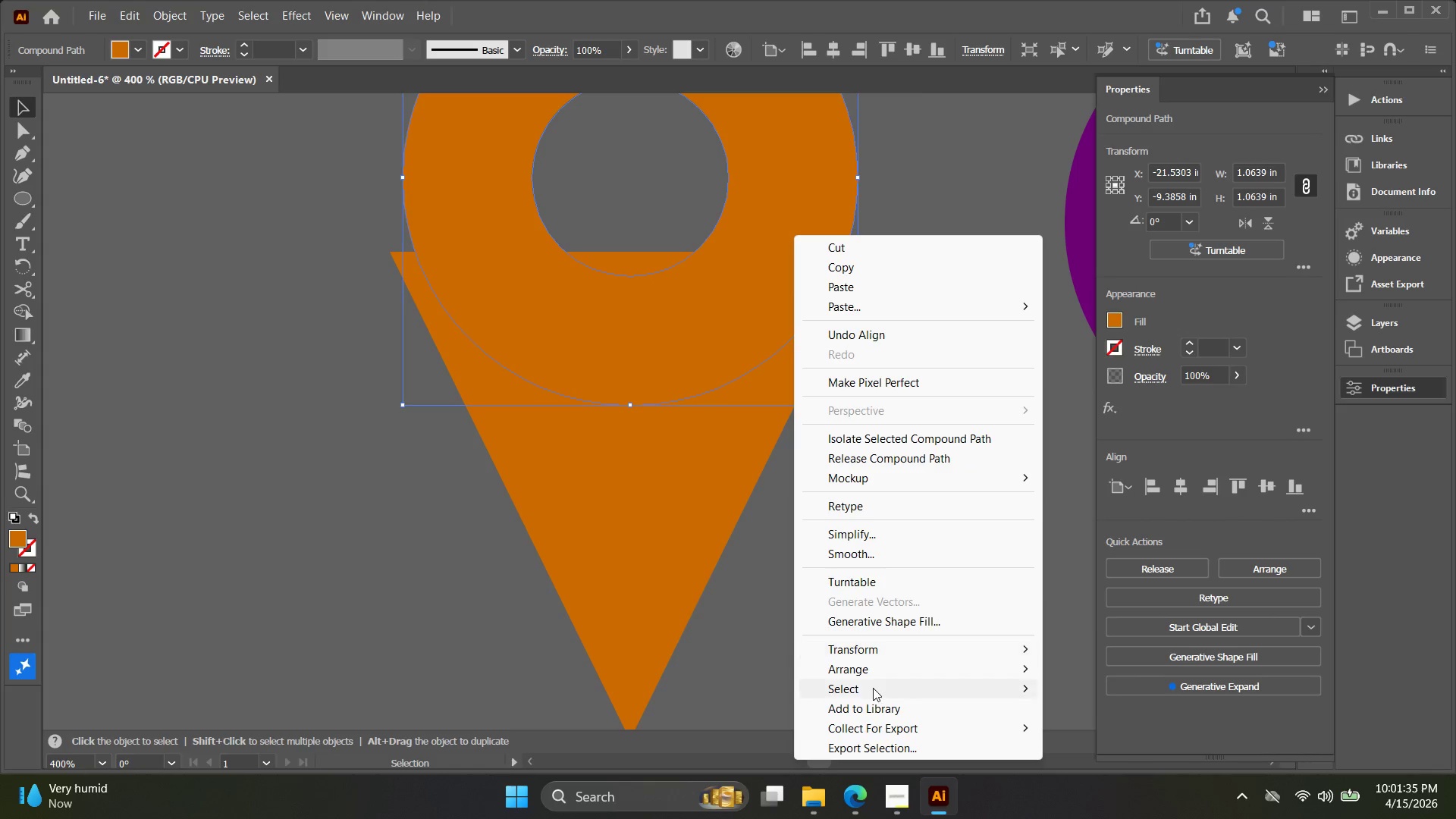 
left_click([1109, 669])
 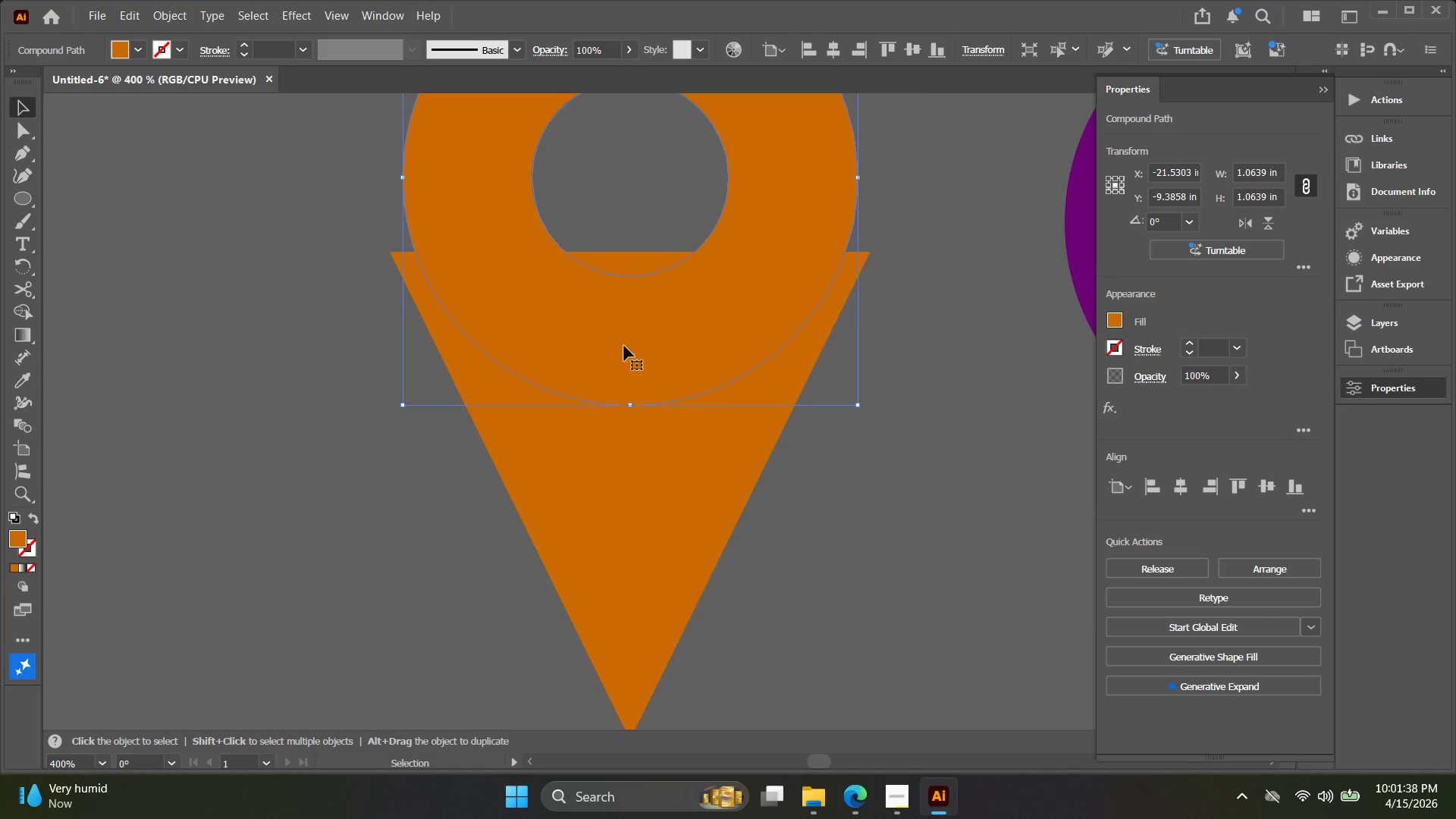 
hold_key(key=ShiftLeft, duration=6.72)
left_click_drag(start_coordinate=[629, 409], to_coordinate=[630, 431])
 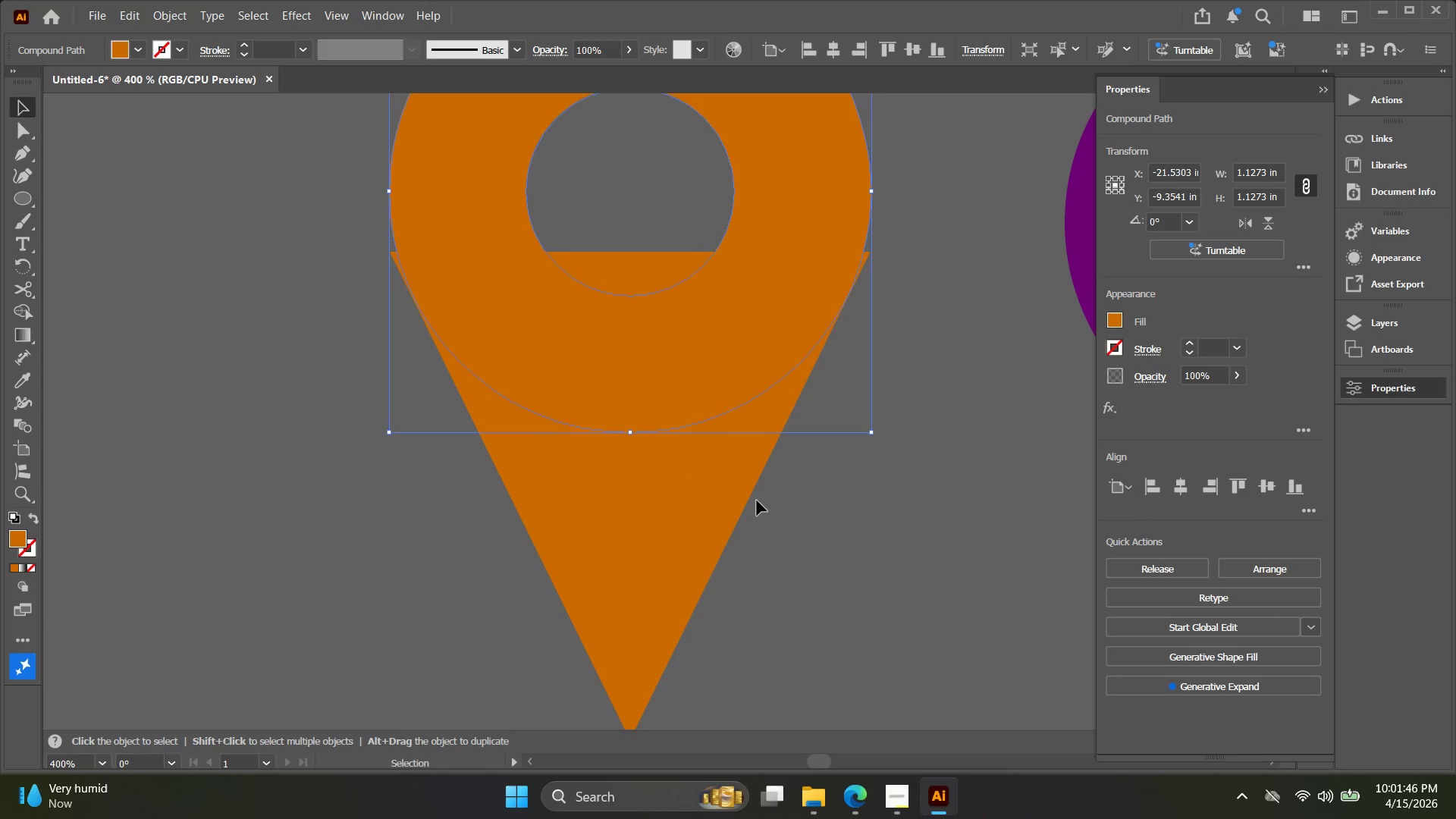 
left_click([758, 501])
 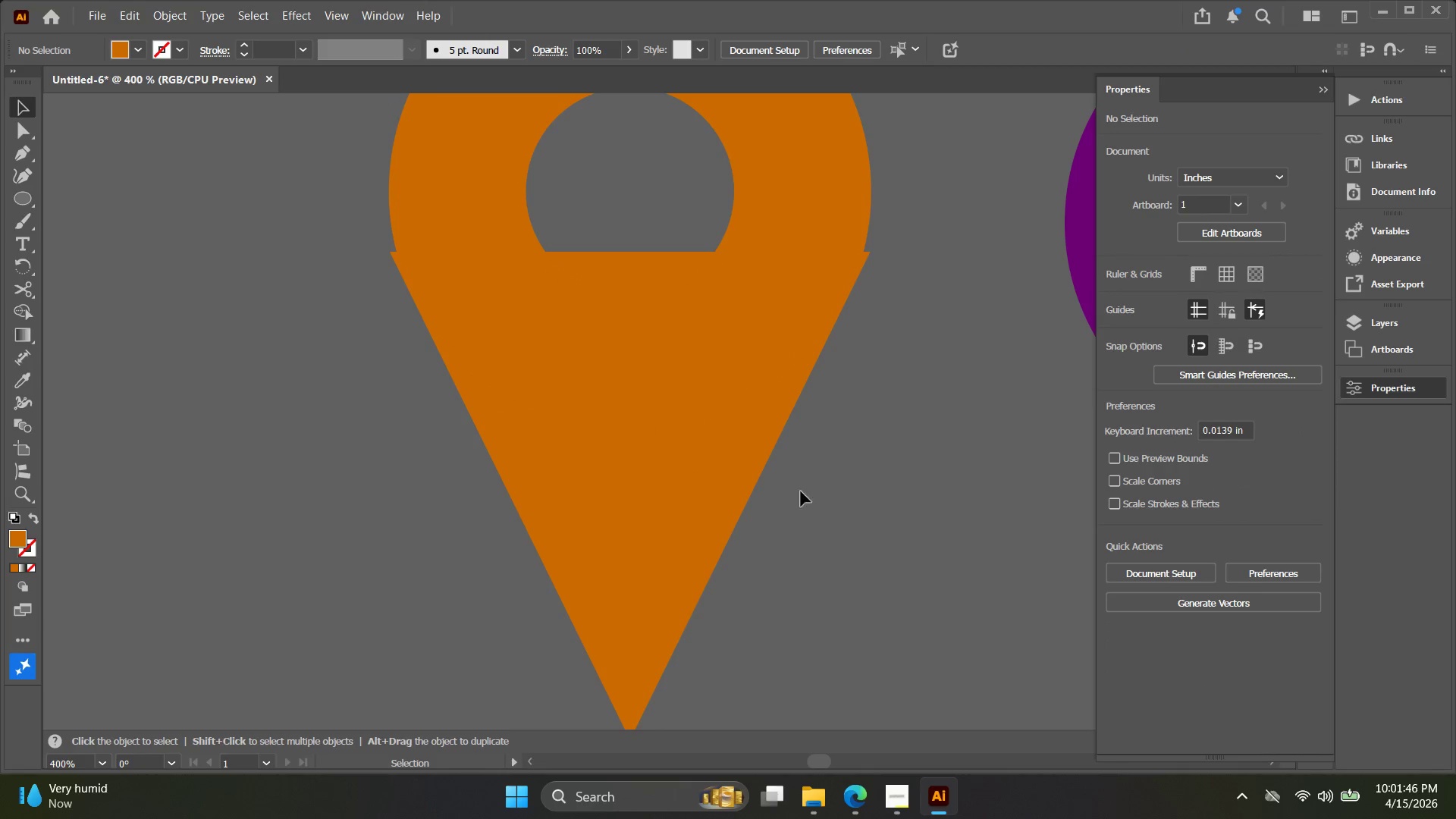 
left_click_drag(start_coordinate=[893, 541], to_coordinate=[510, 306])
 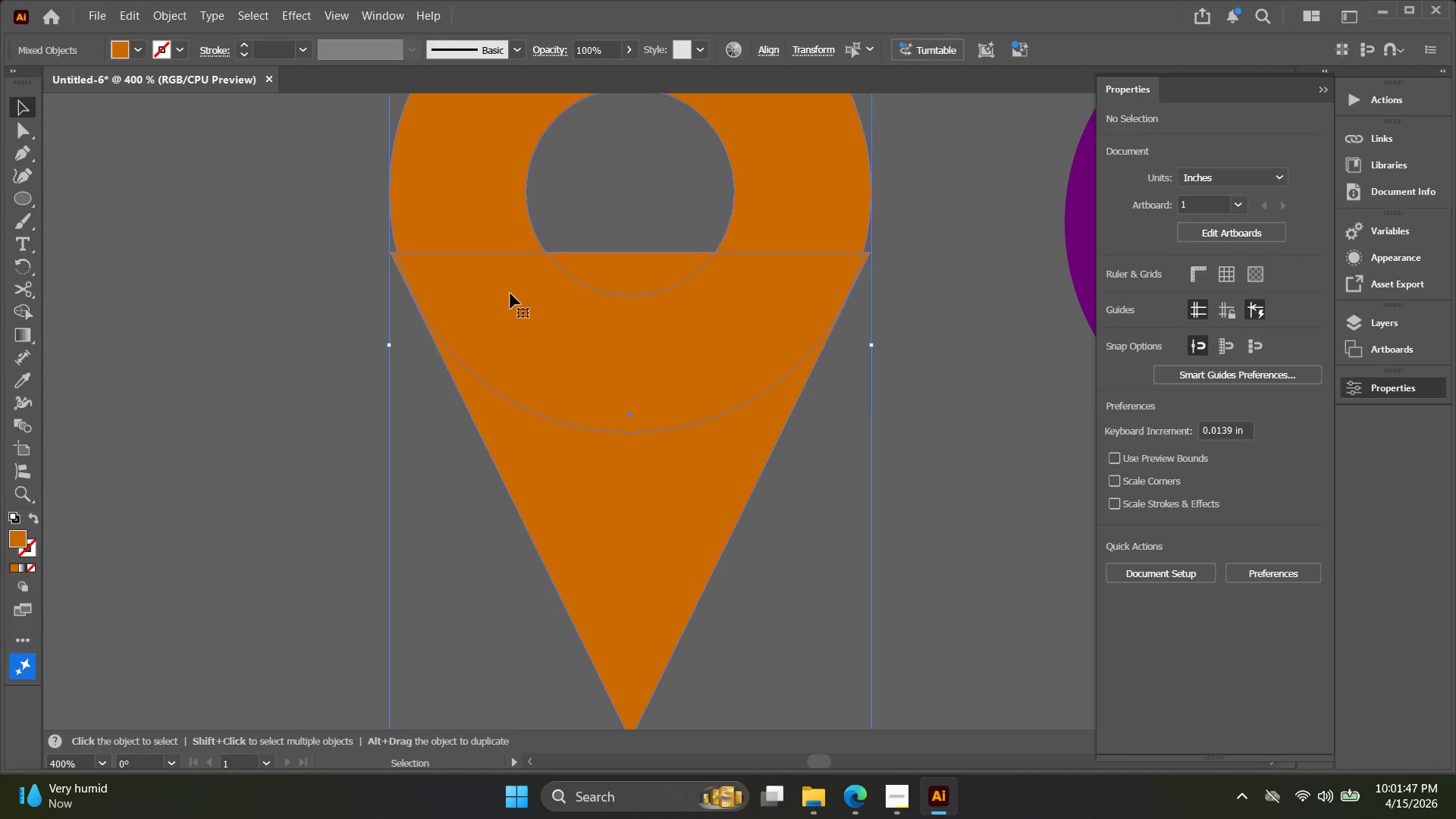 
key(Alt+AltLeft)
 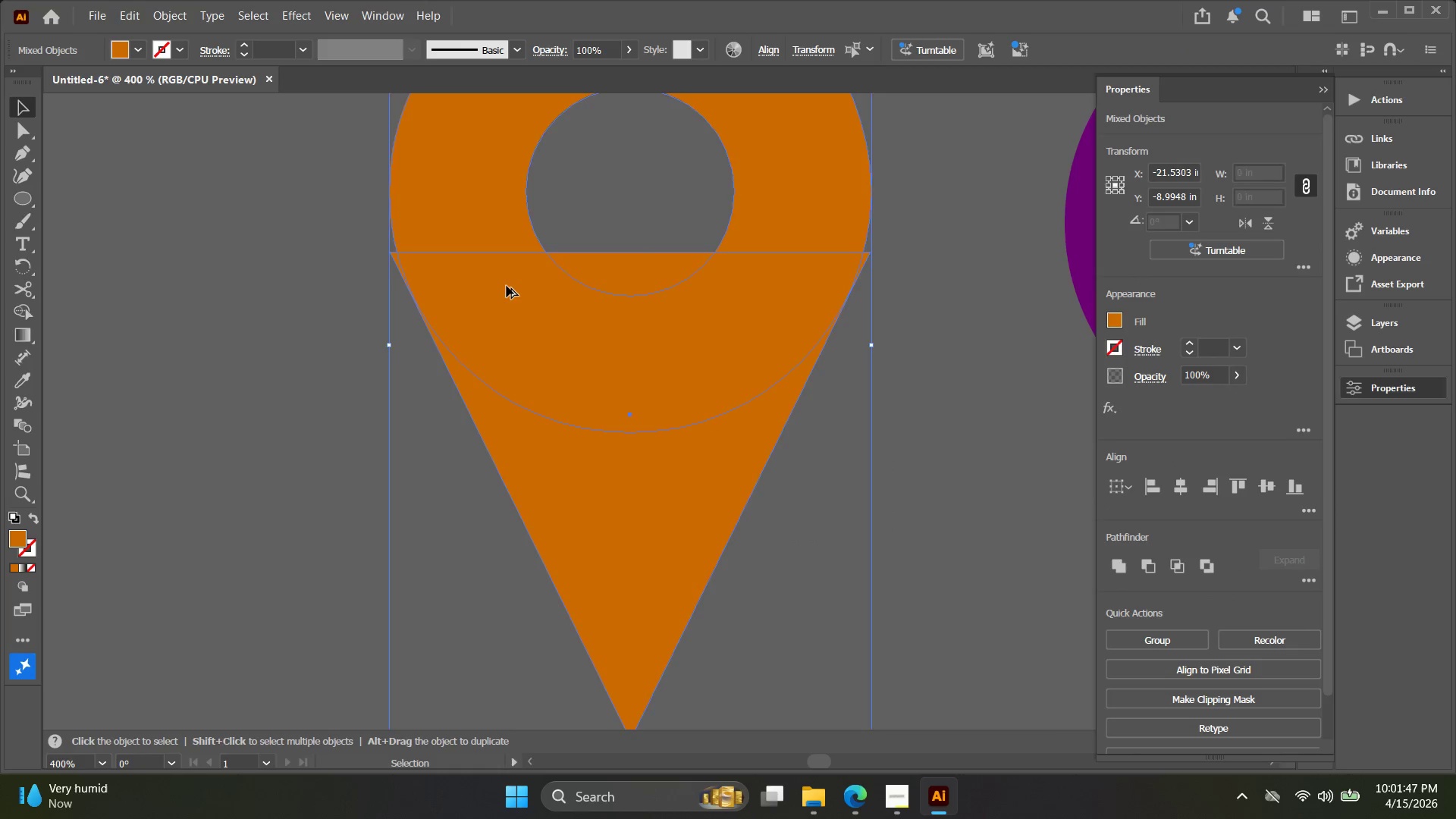 
hold_key(key=Space, duration=0.47)
 